 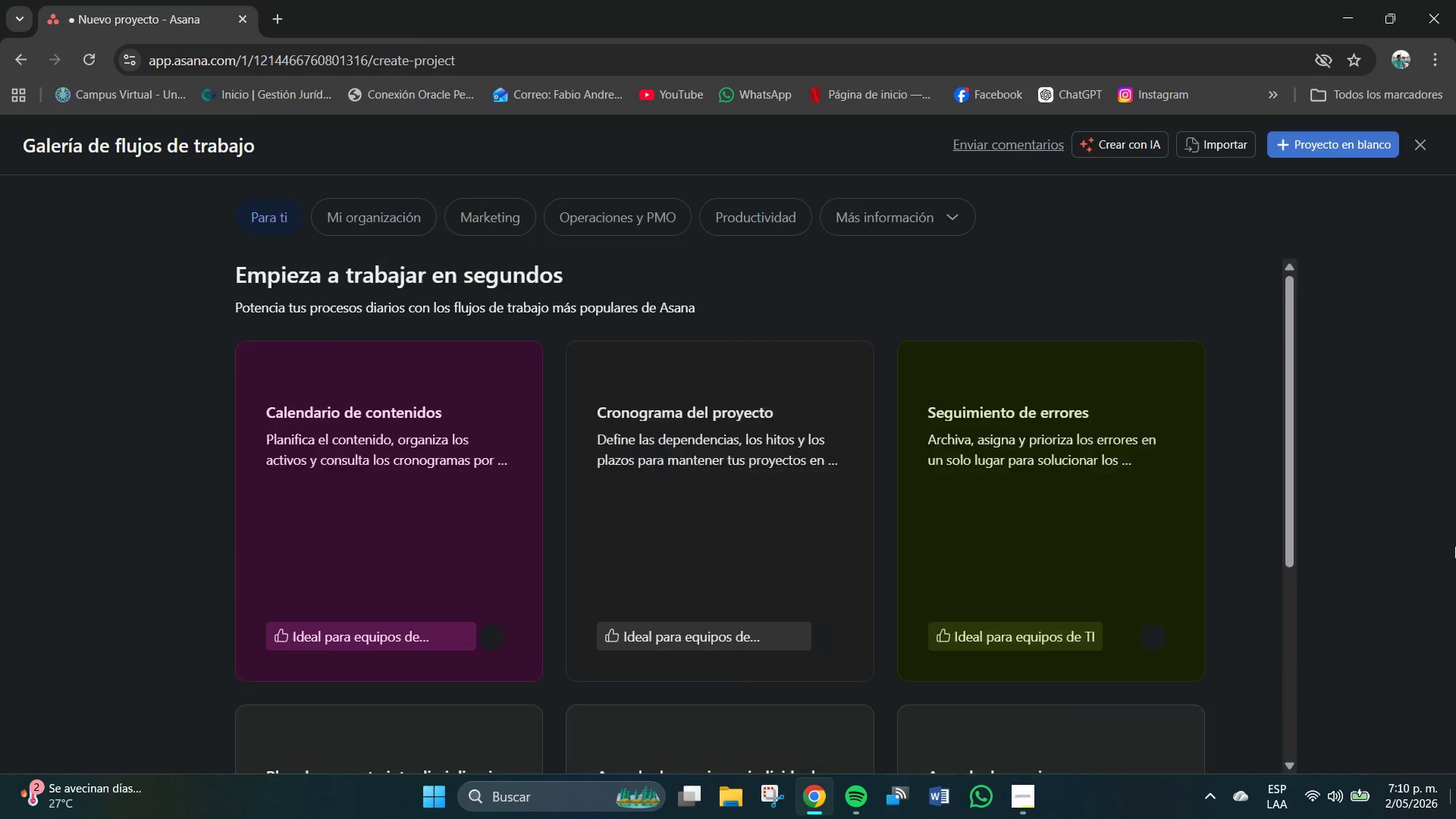 
scroll: coordinate [566, 378], scroll_direction: down, amount: 2.0
 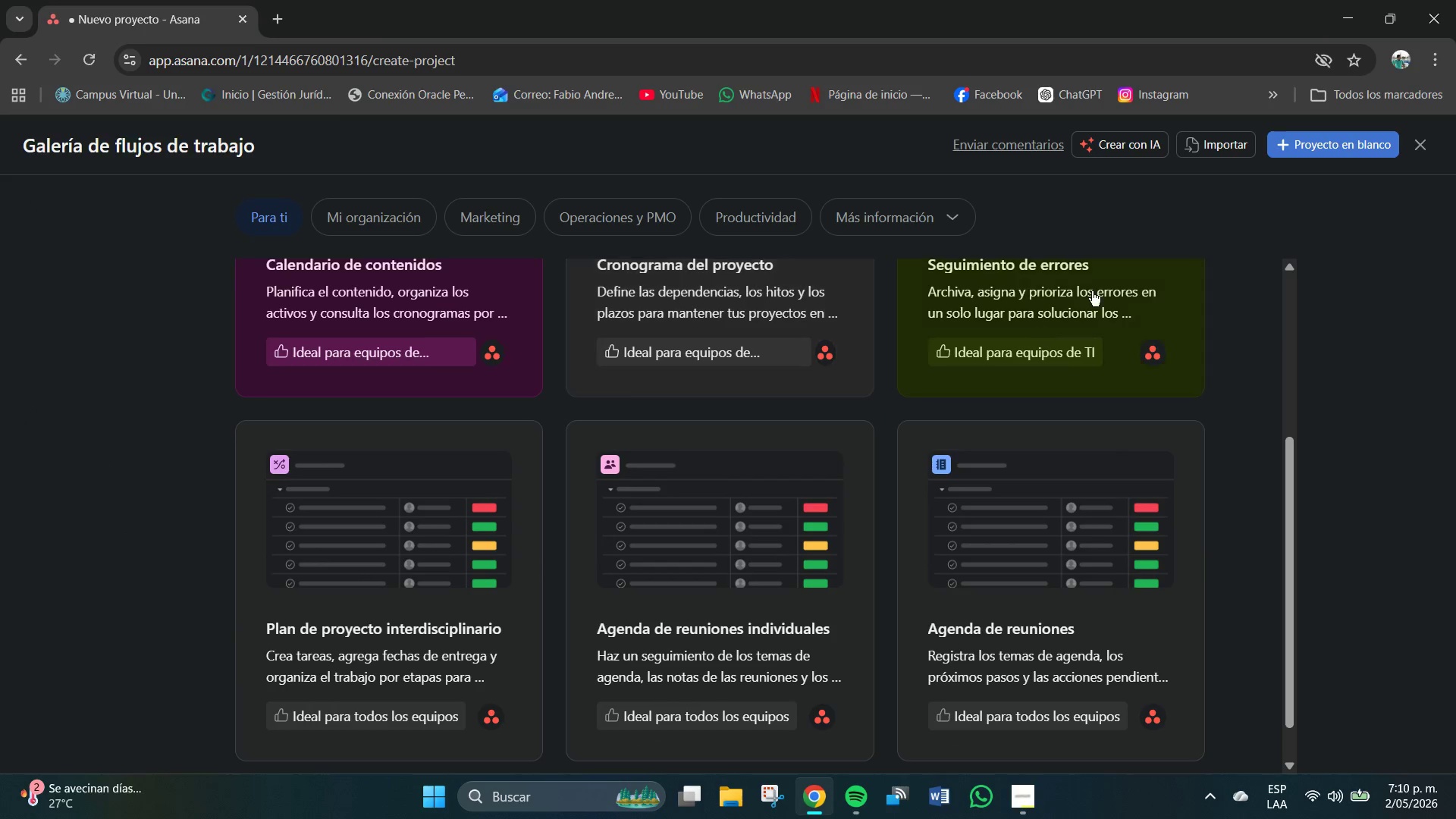 
scroll: coordinate [1160, 266], scroll_direction: up, amount: 1.0
 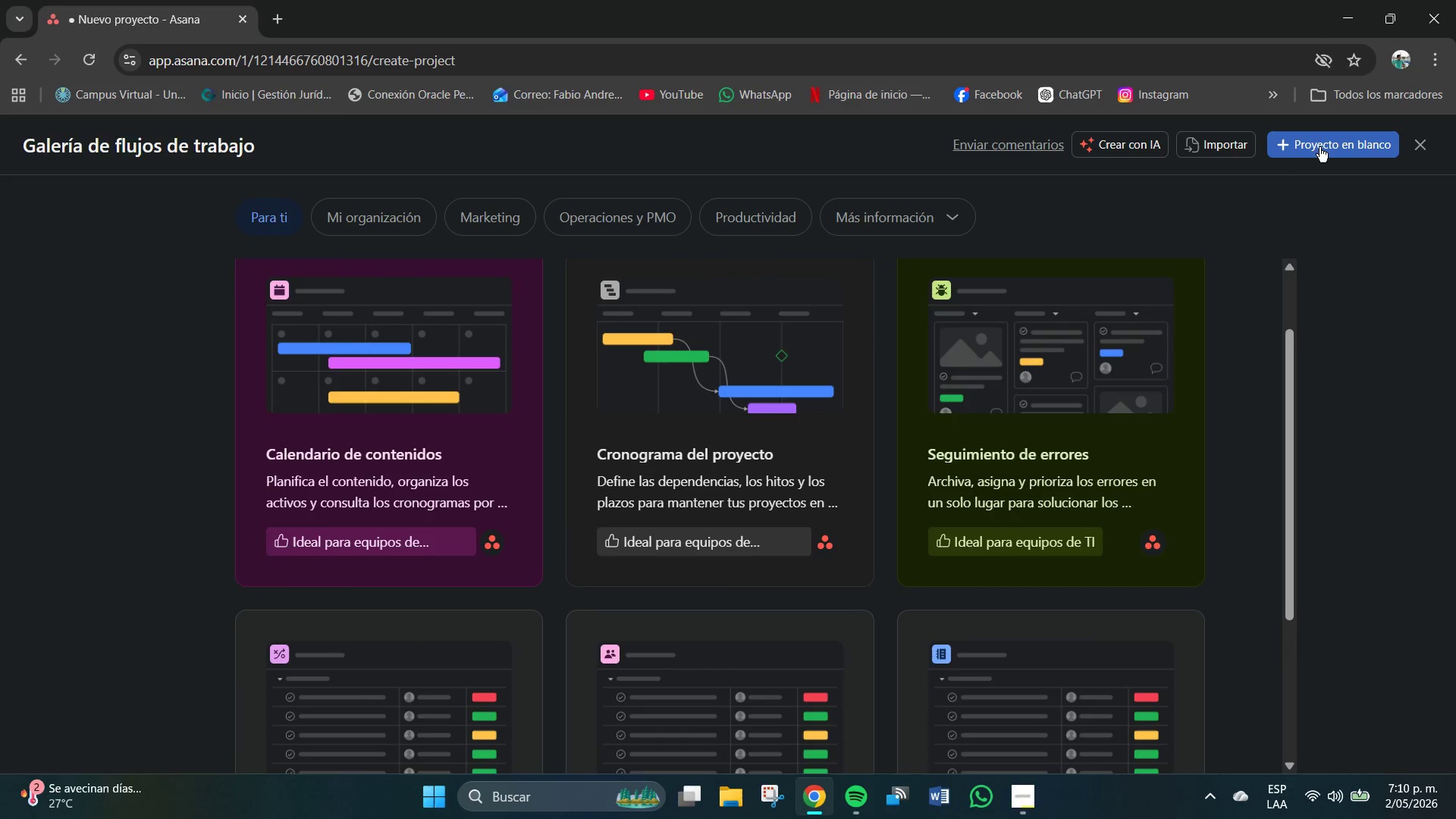 
left_click([1322, 147])
 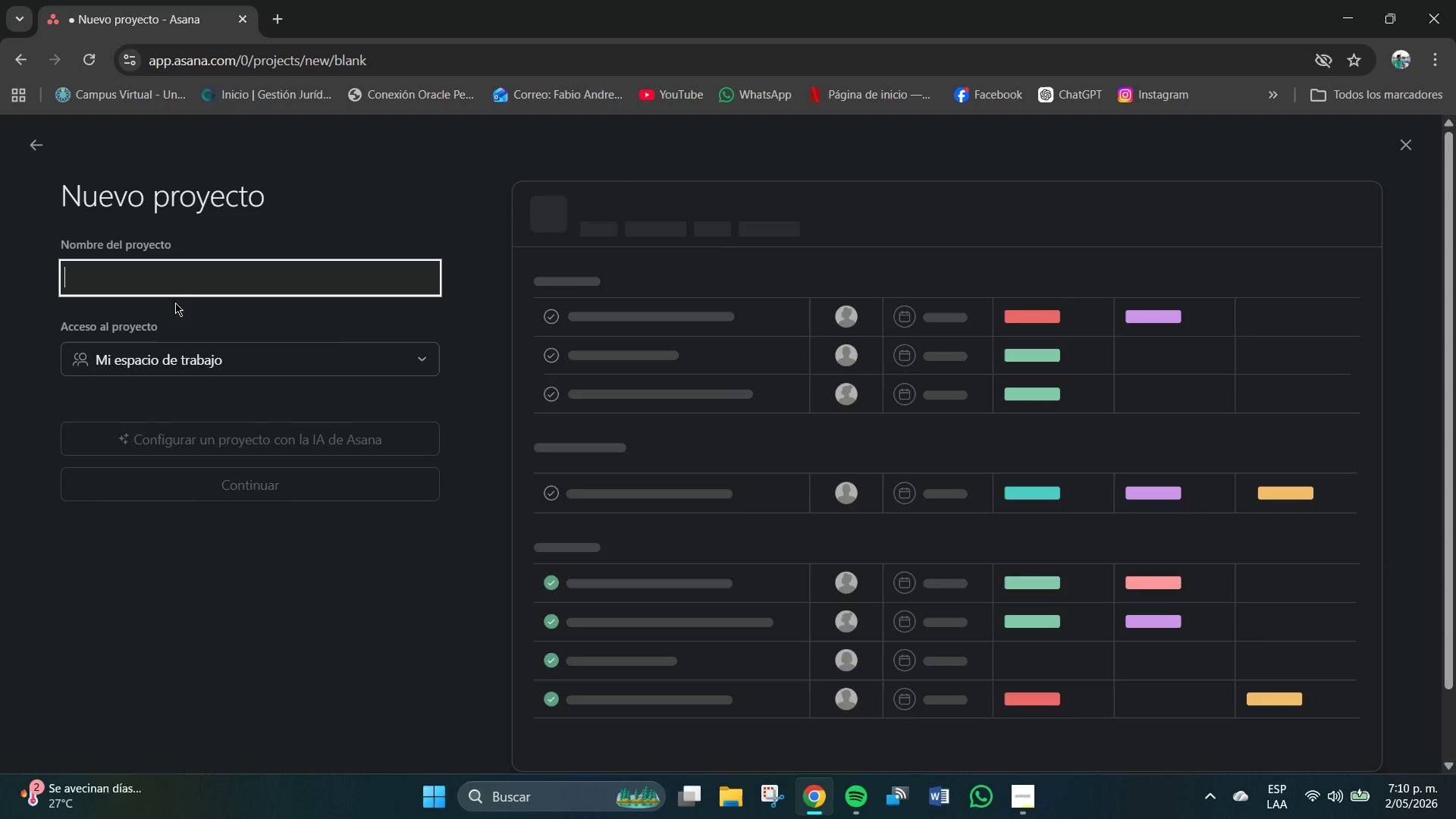 
left_click([182, 279])
 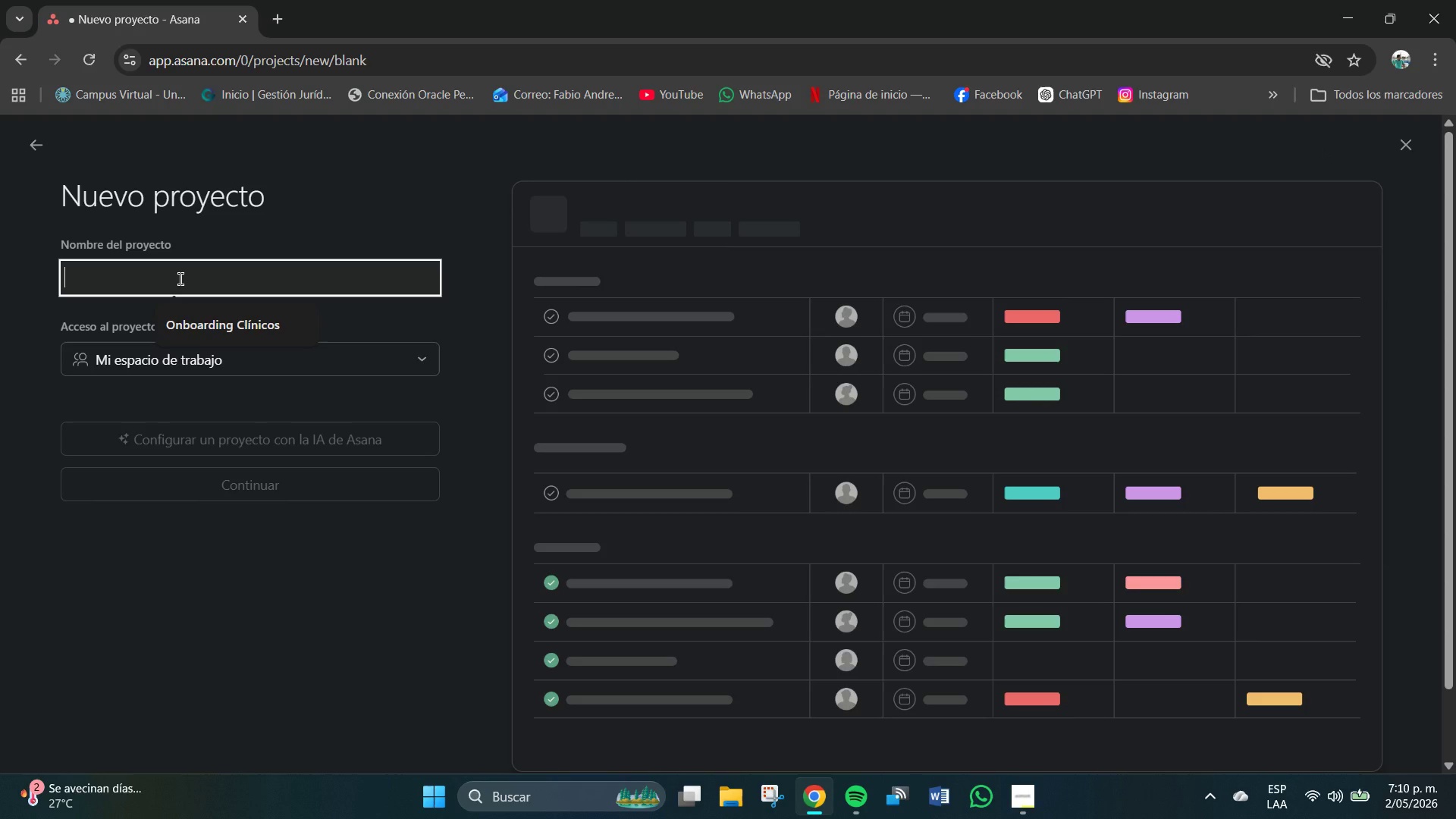 
type(Onboardr)
key(Backspace)
 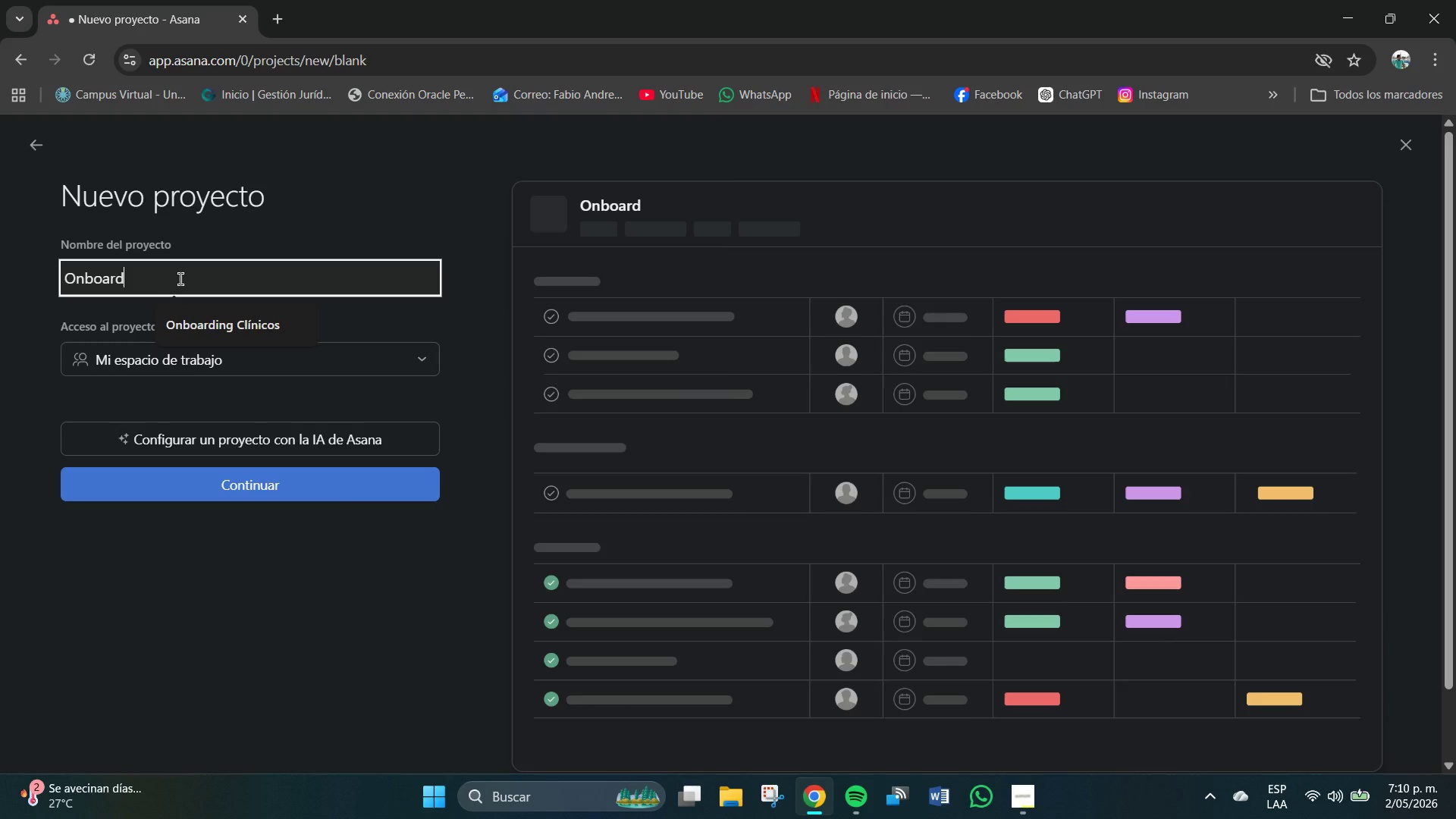 
type(ding)
key(Backspace)
key(Backspace)
key(Backspace)
key(Backspace)
type(ing dE)
key(Backspace)
type(e Clinicos)
 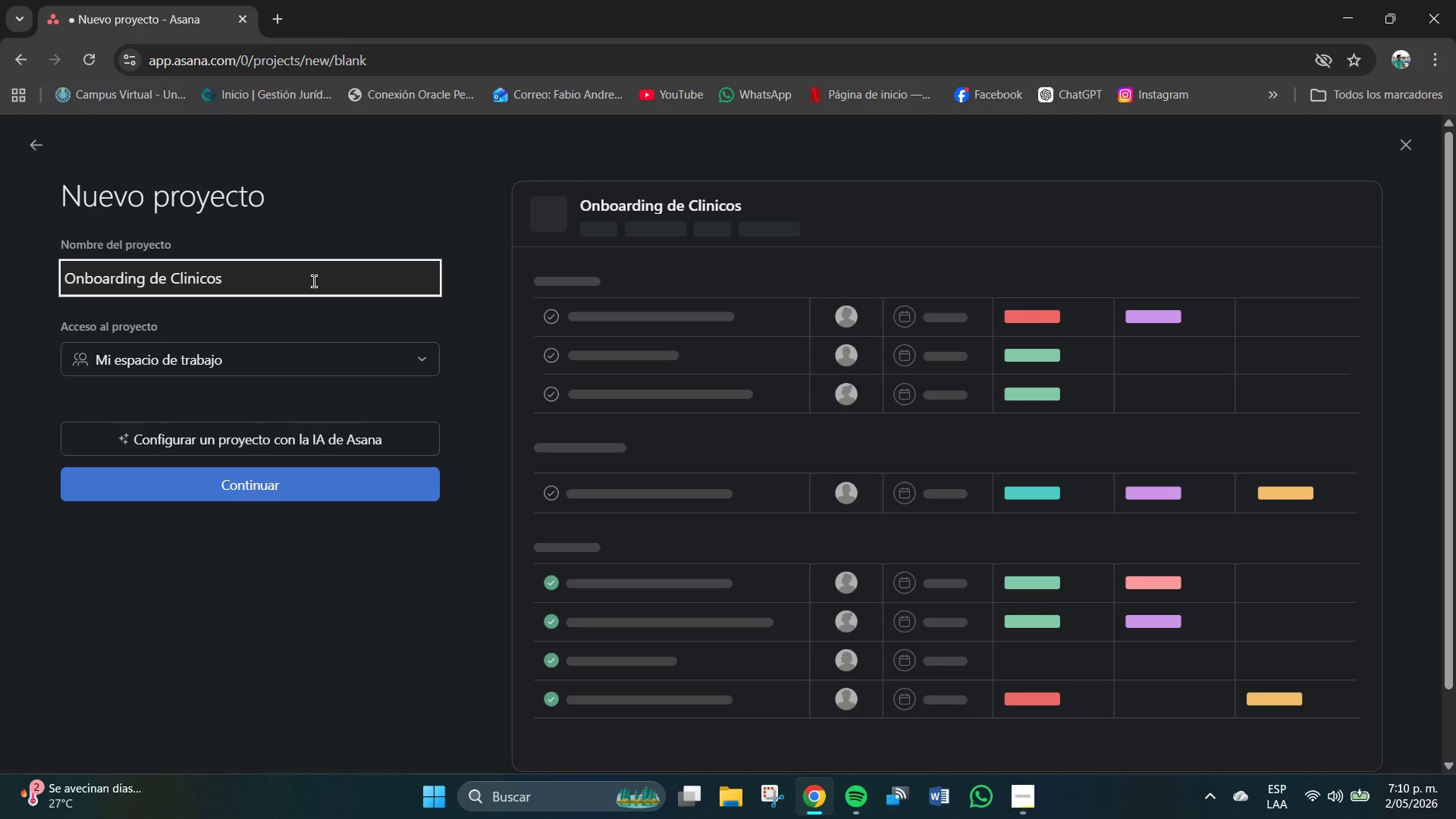 
type(-Bloom ^ Balance Teleheaslth)
 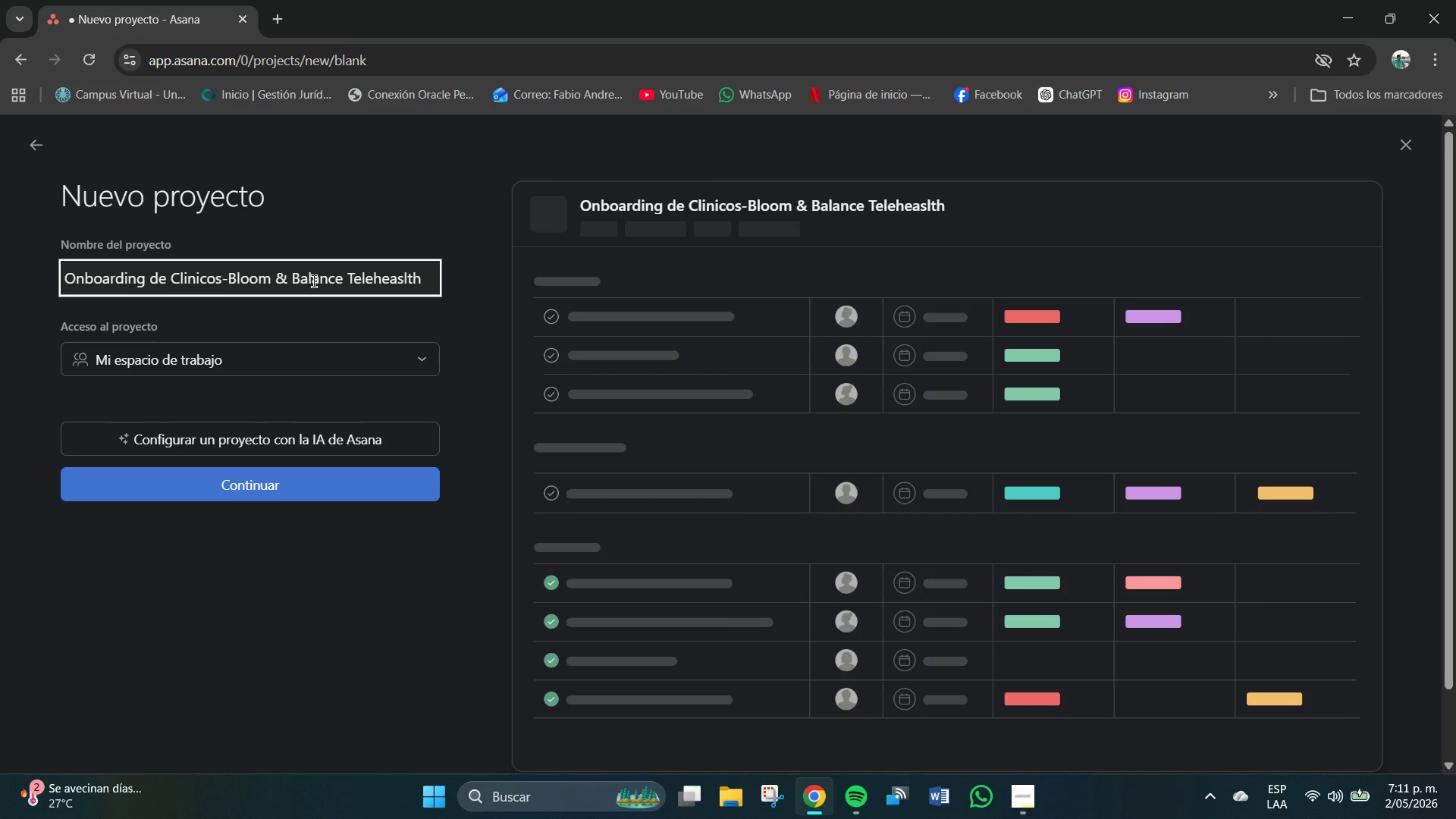 
wait(9.08)
 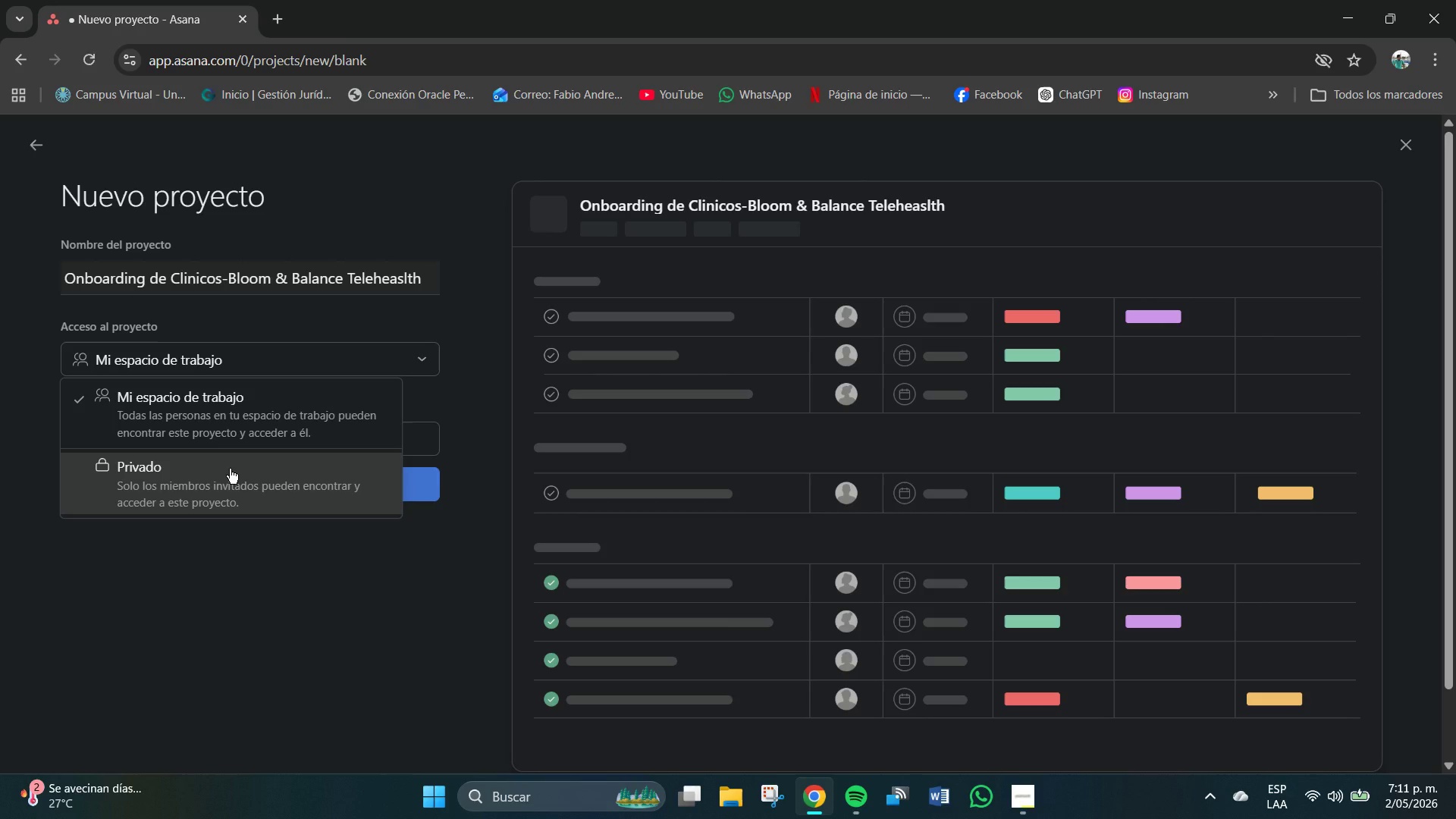 
left_click([237, 481])
 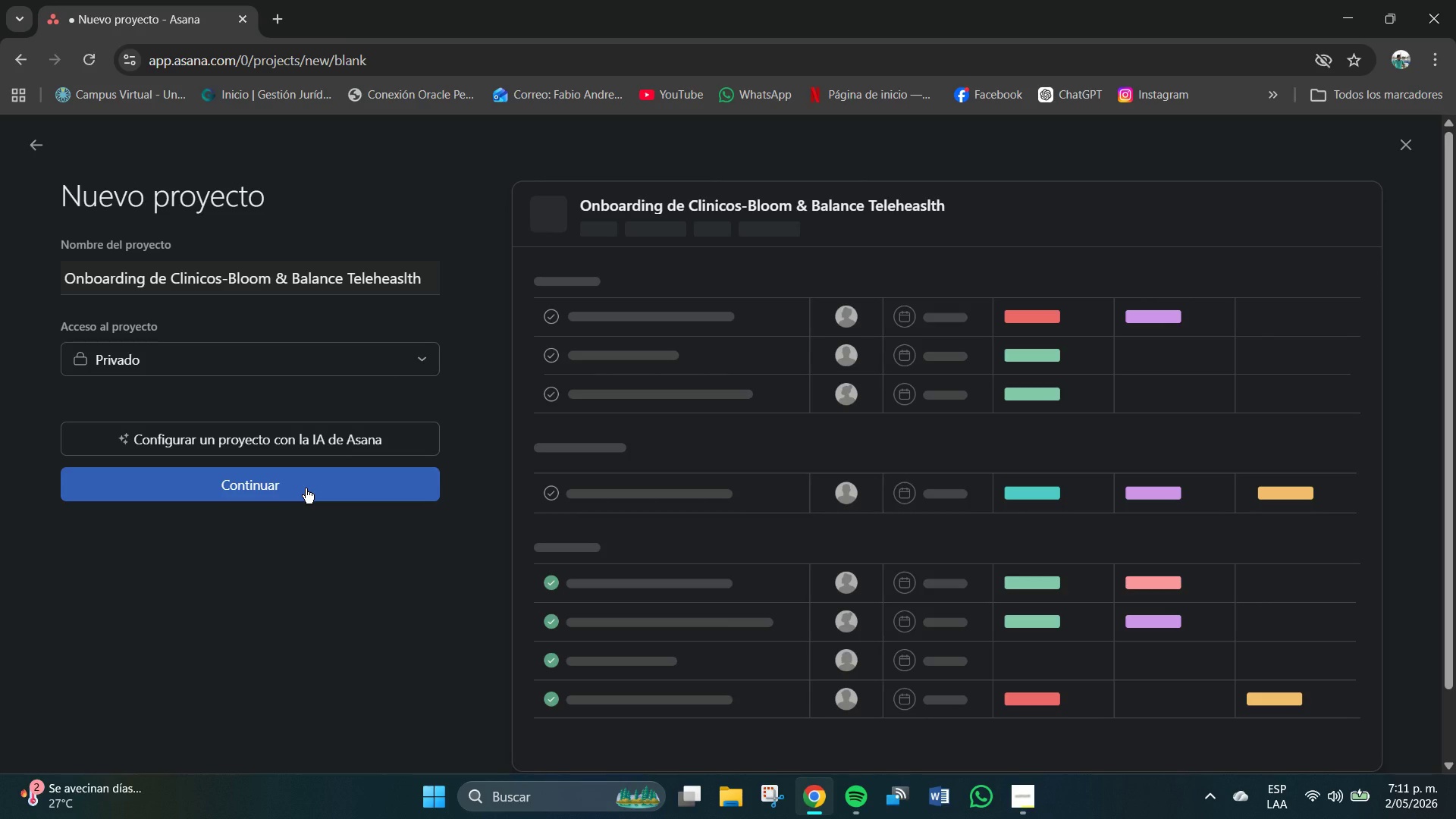 
left_click([306, 488])
 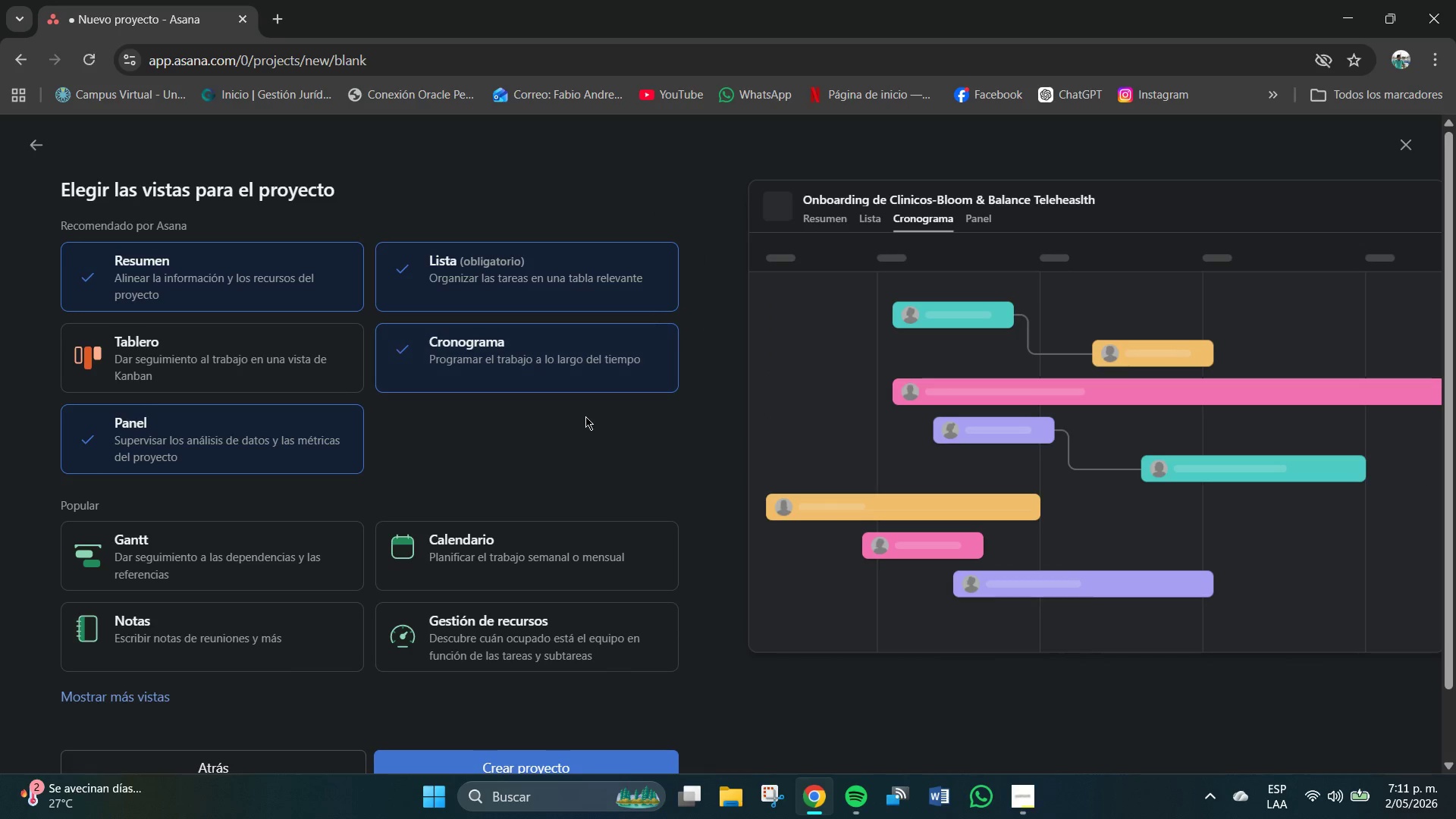 
scroll: coordinate [642, 538], scroll_direction: none, amount: 0.0
 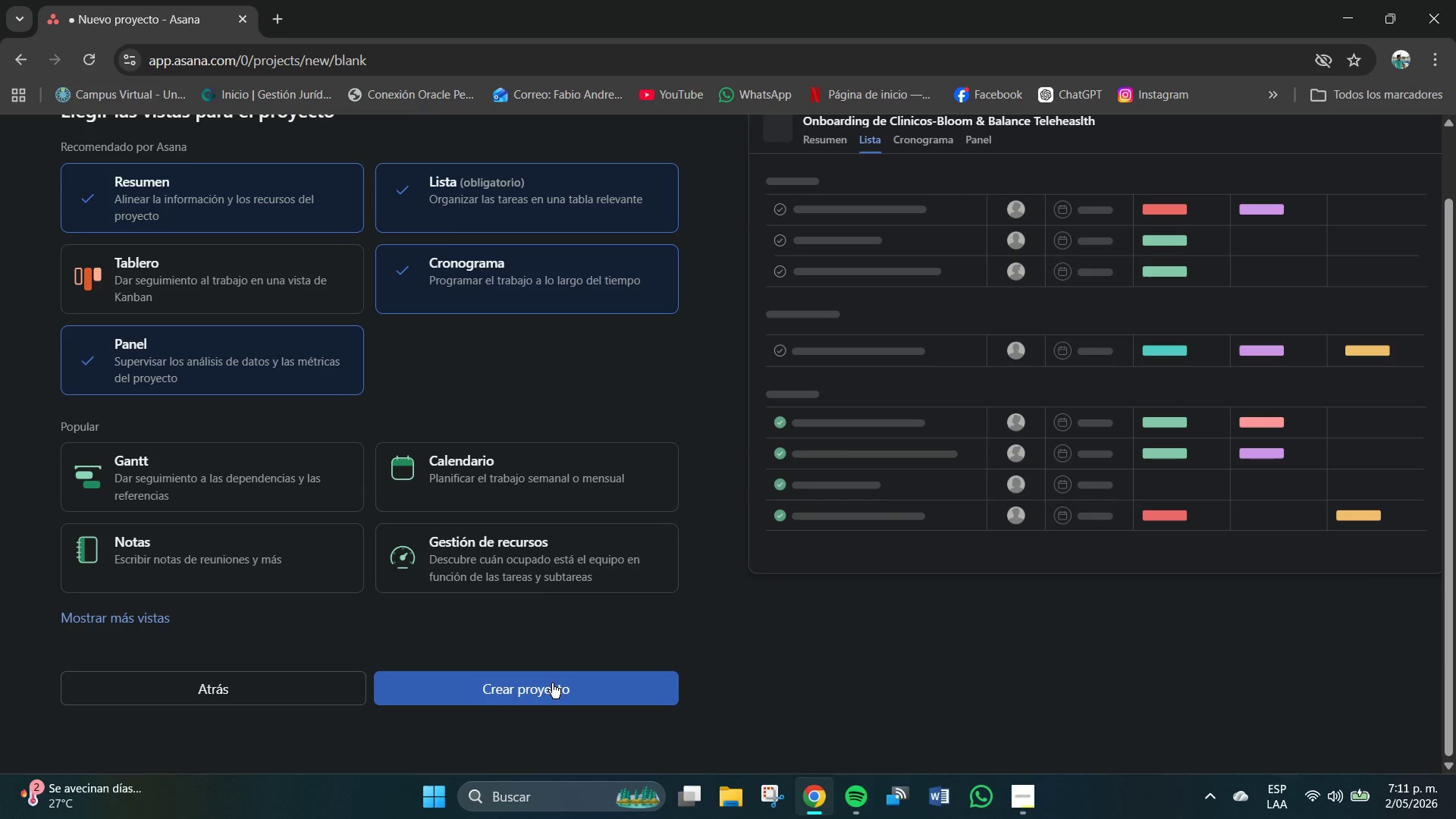 
scroll: coordinate [674, 440], scroll_direction: up, amount: 2.0
 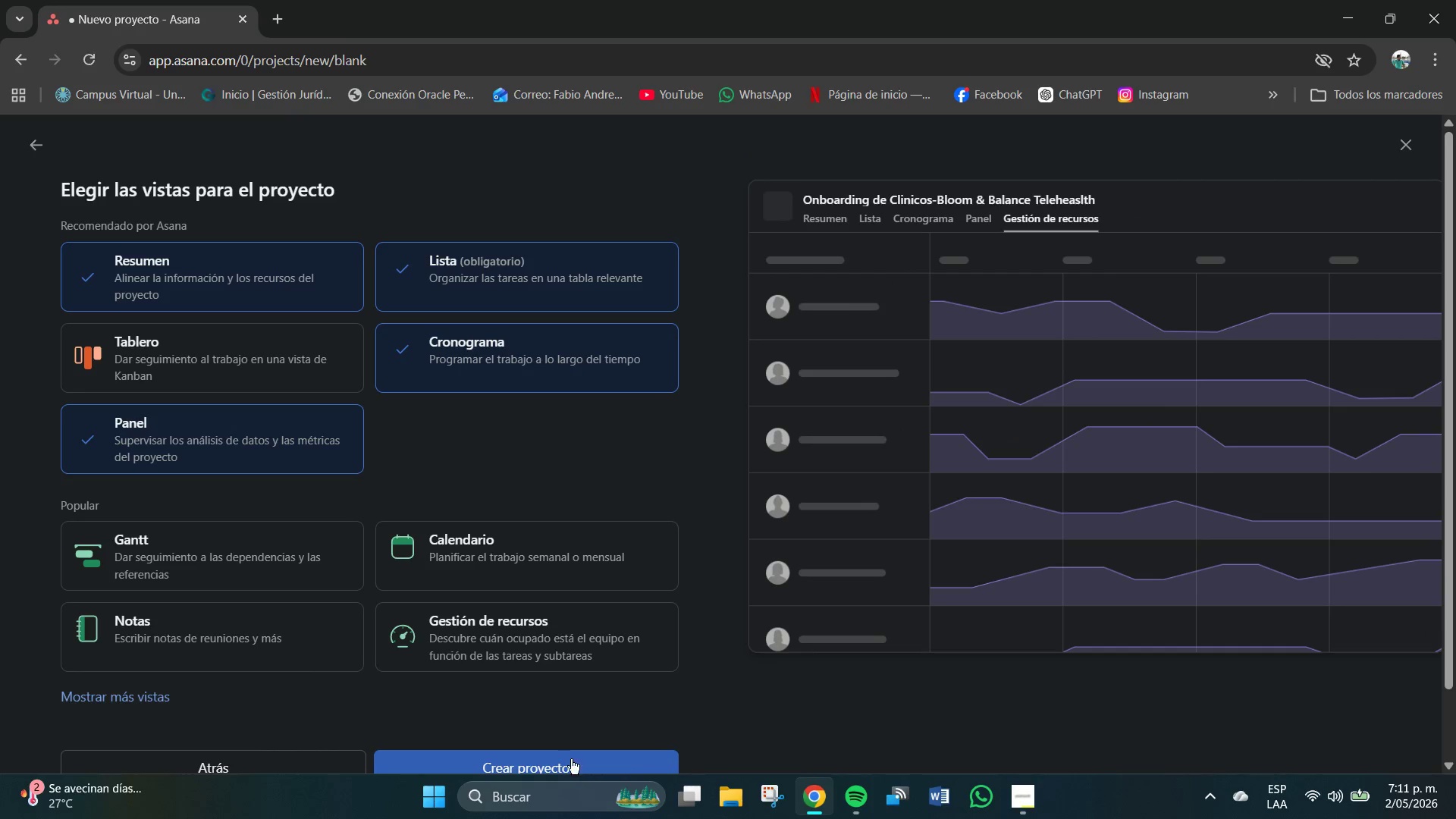 
scroll: coordinate [569, 758], scroll_direction: down, amount: 1.0
 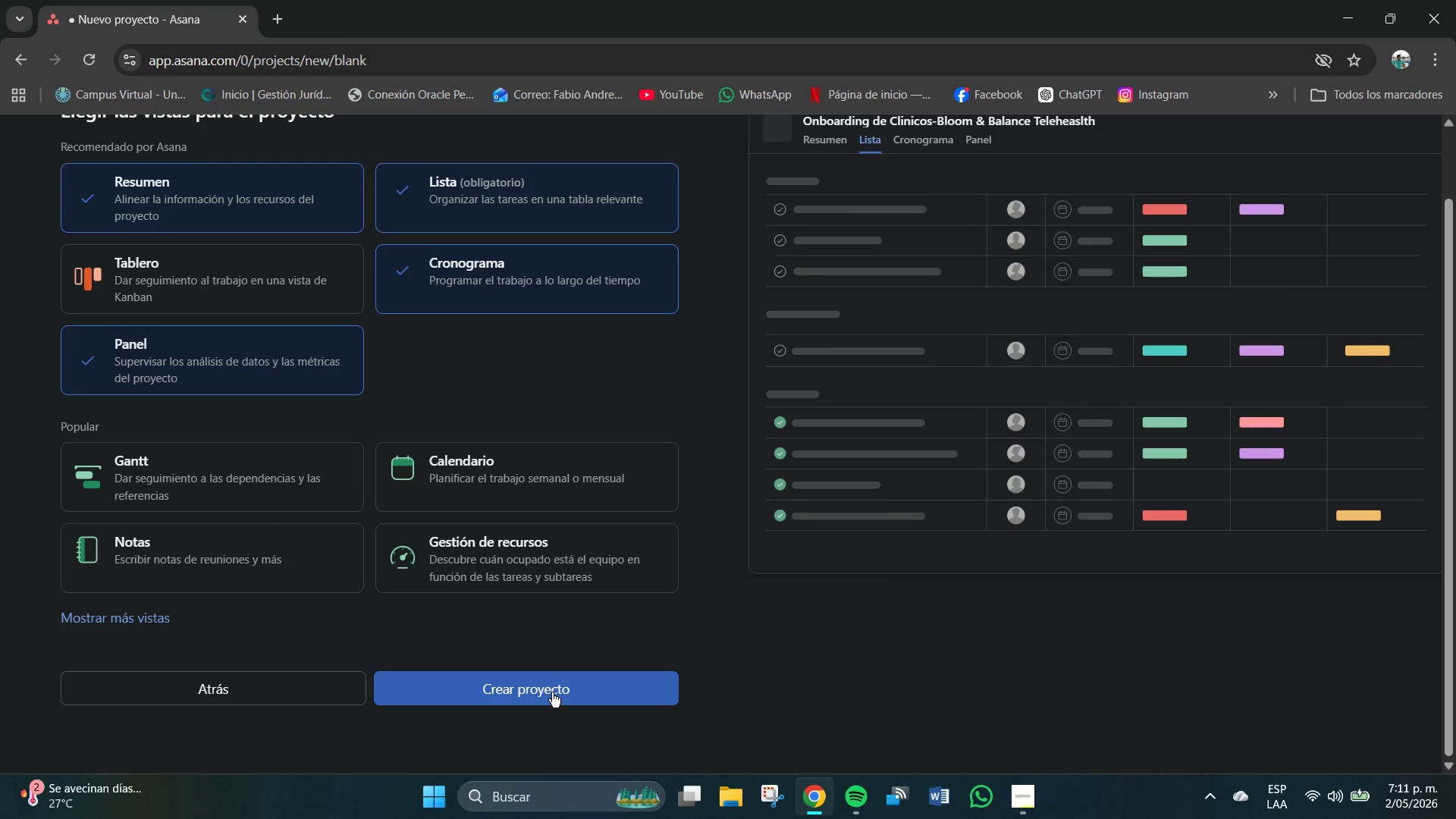 
left_click([552, 692])
 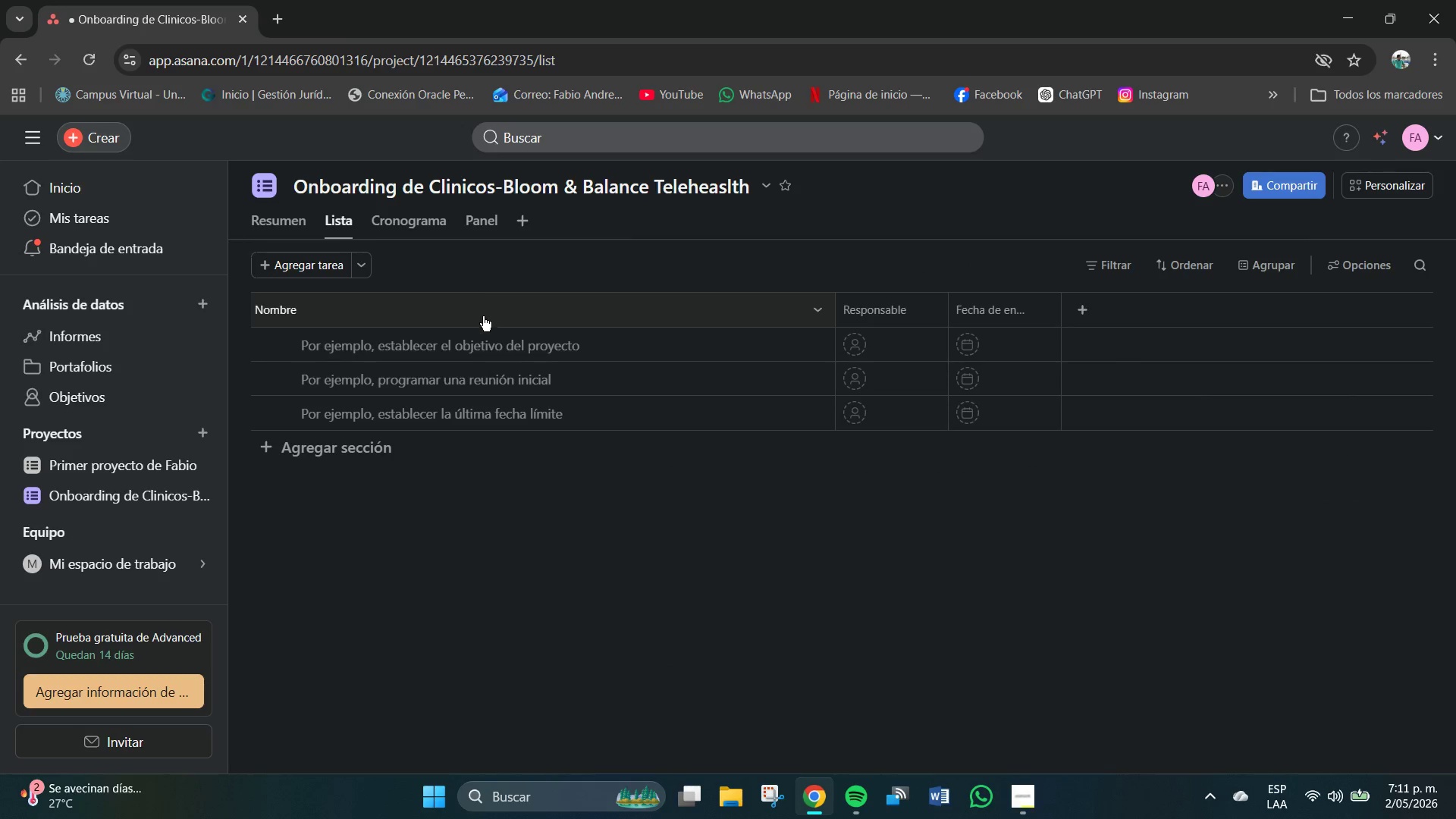 
wait(10.53)
 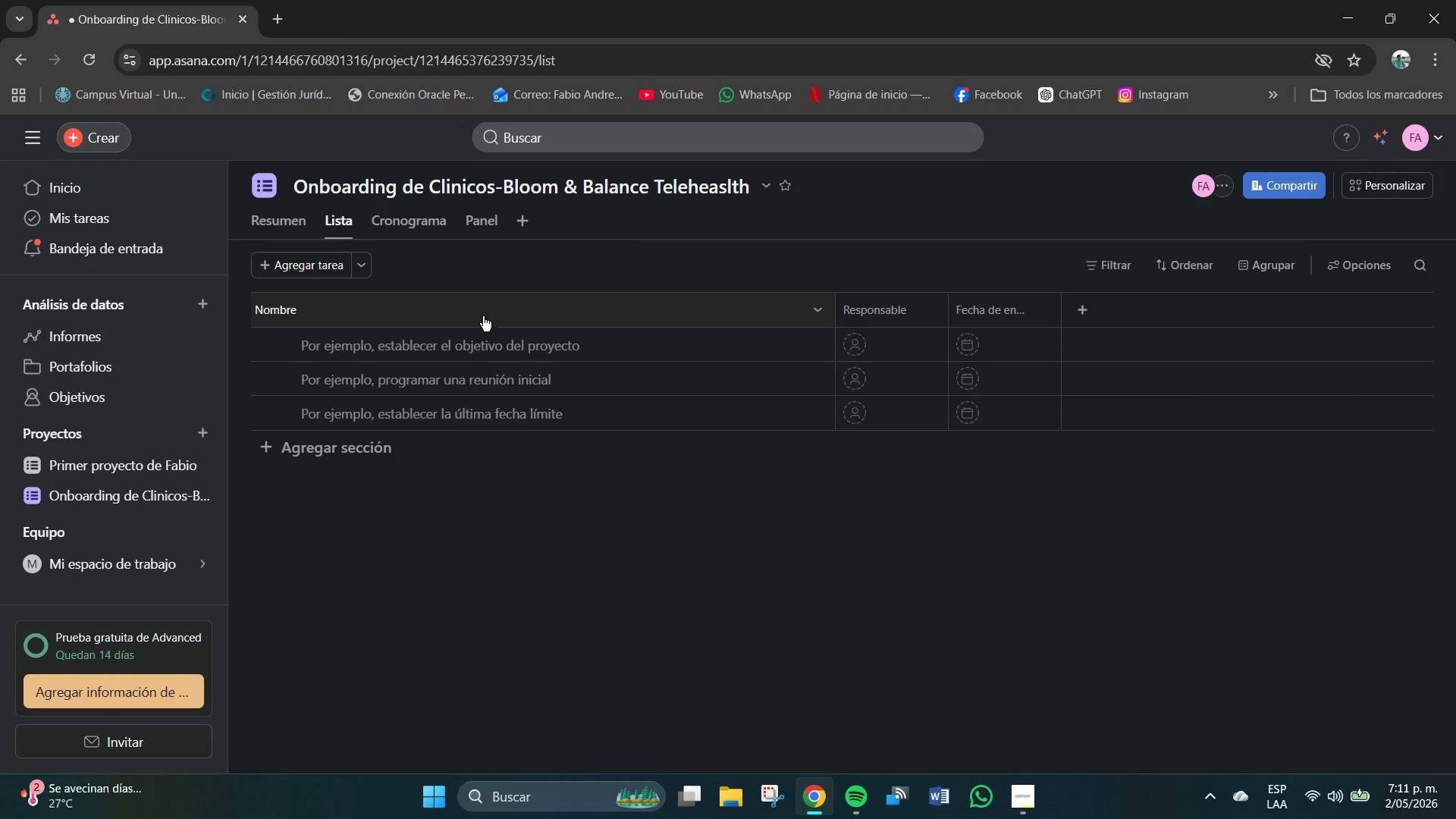 
left_click([522, 223])
 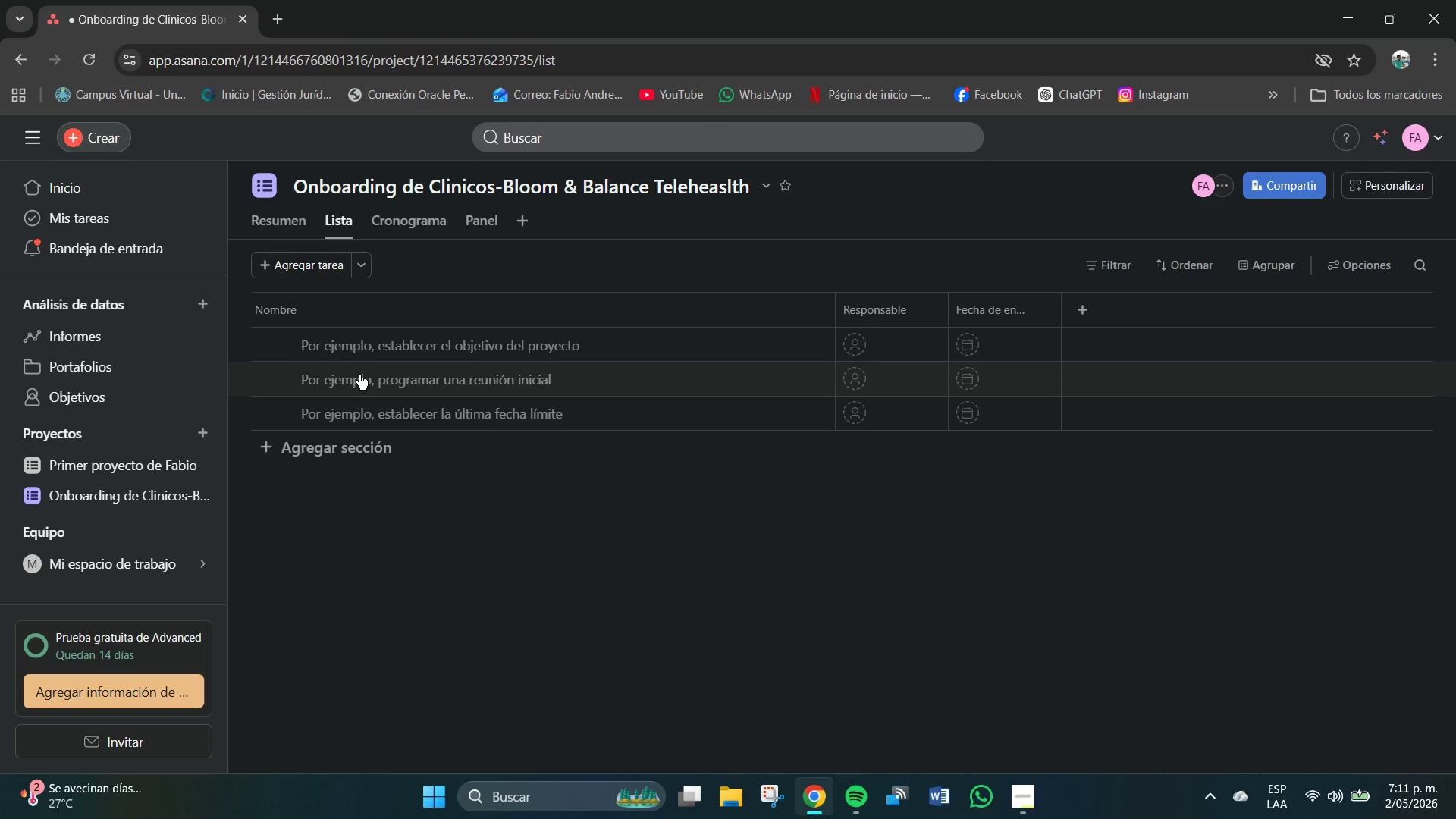 
wait(19.72)
 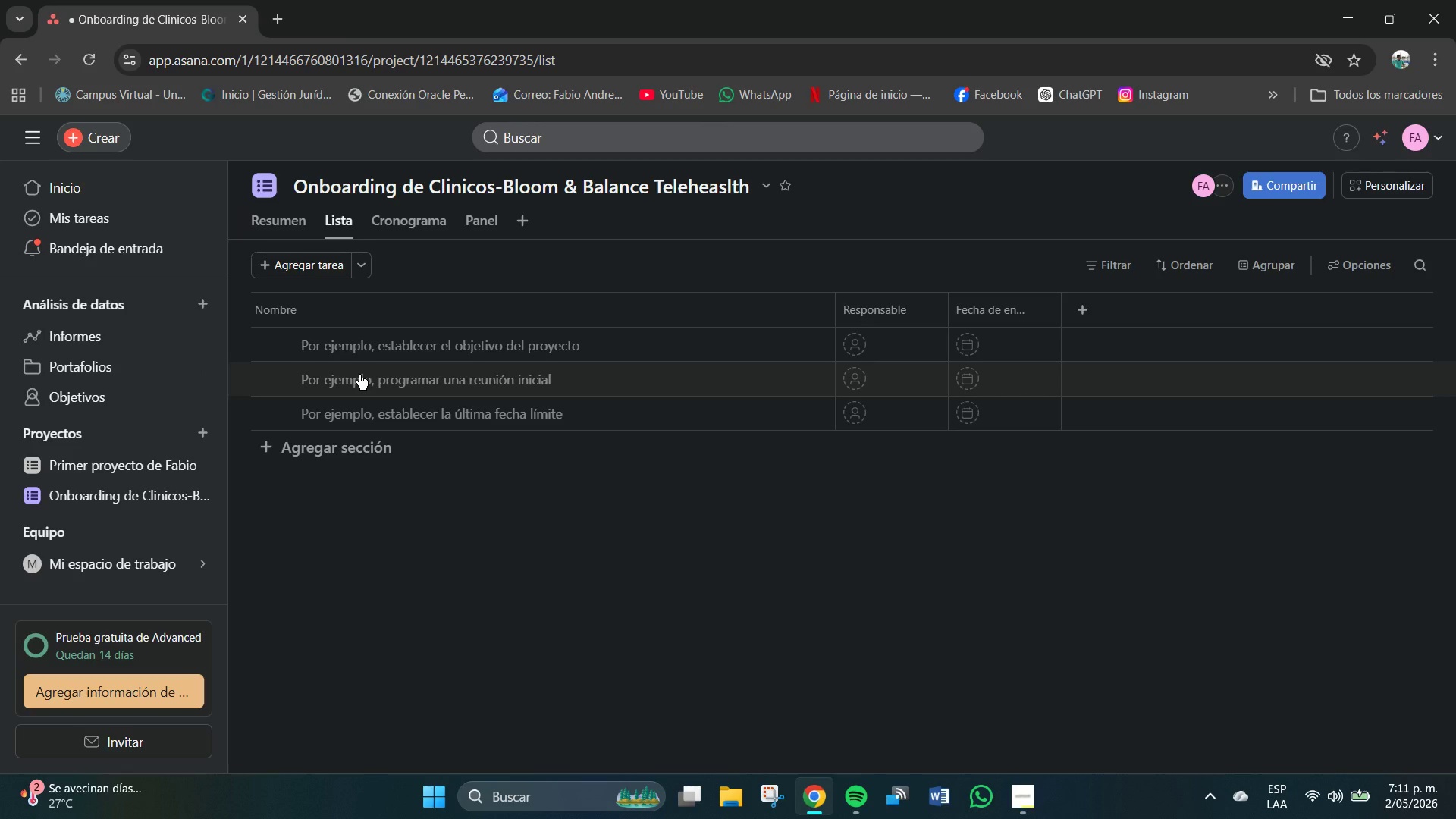 
left_click([475, 343])
 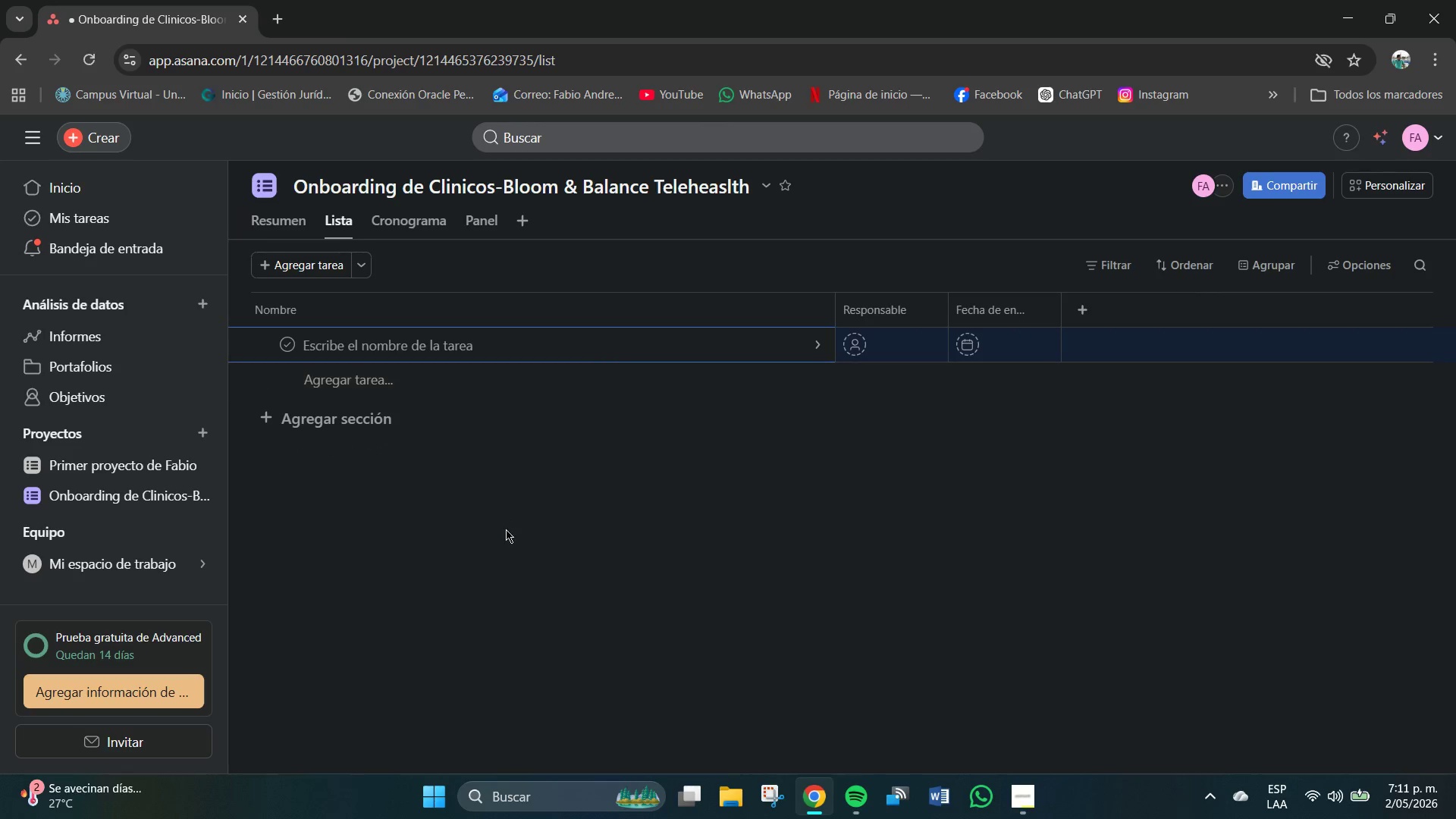 
left_click([506, 531])
 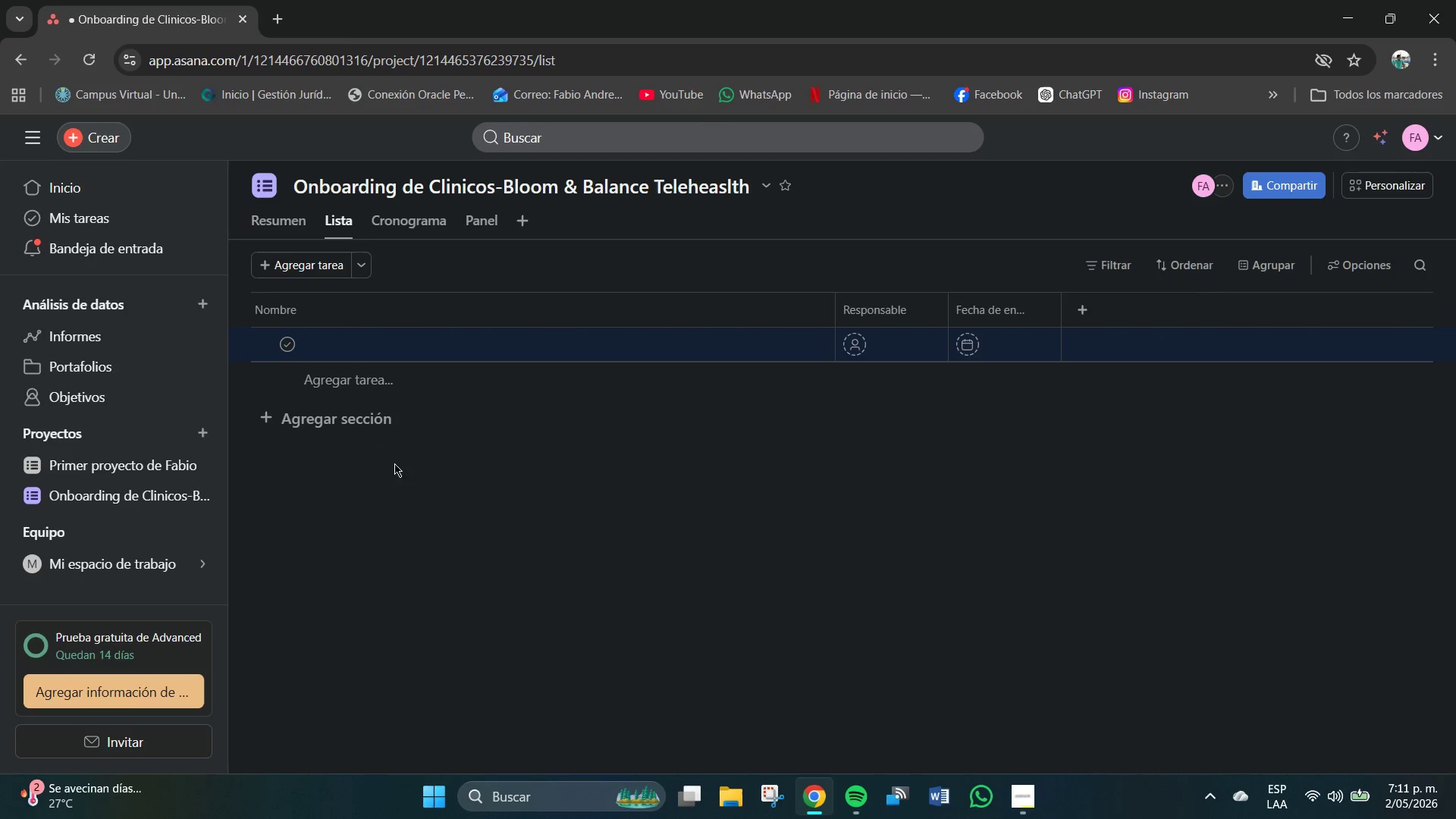 
double_click([355, 419])
 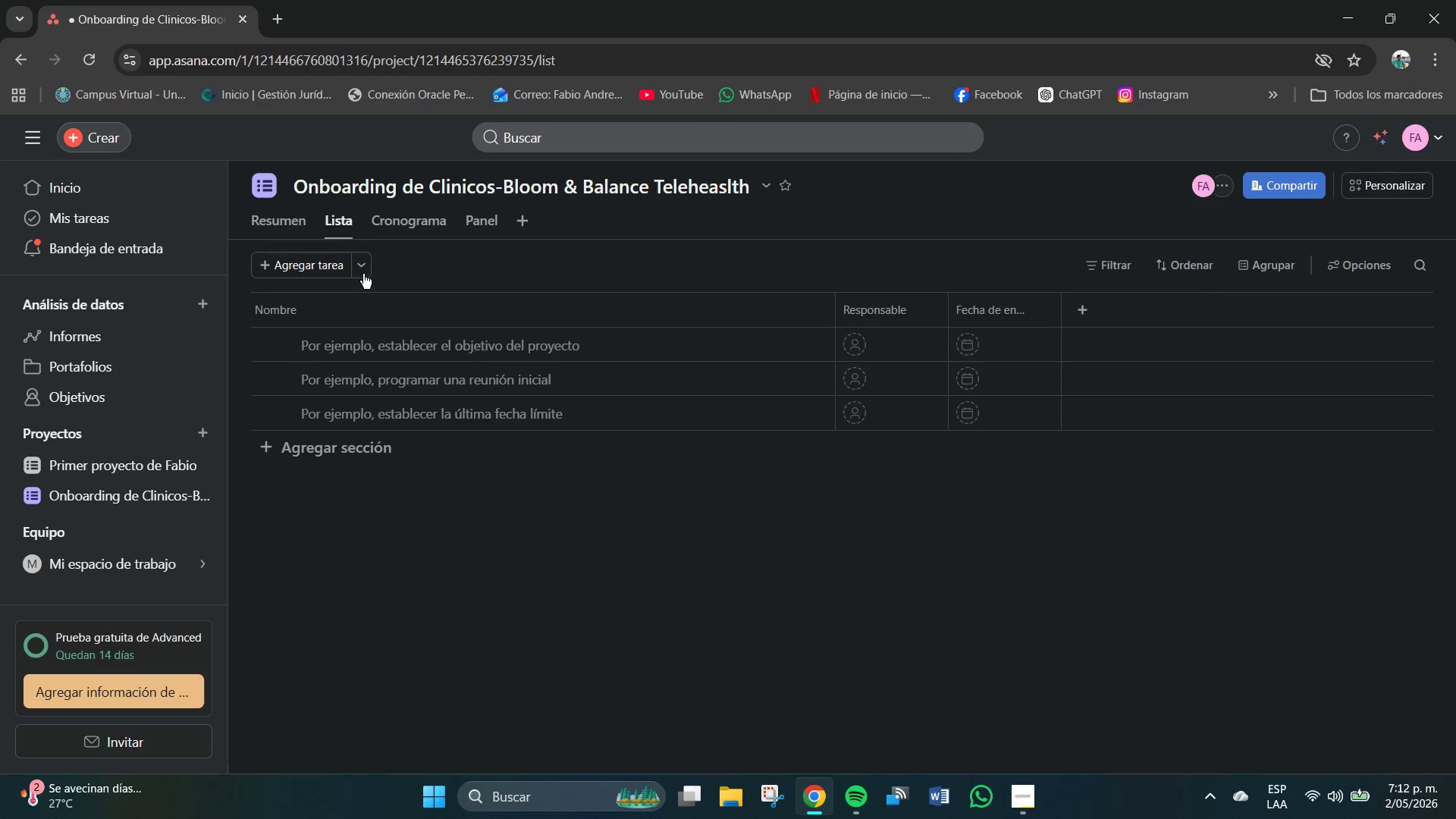 
left_click([361, 265])
 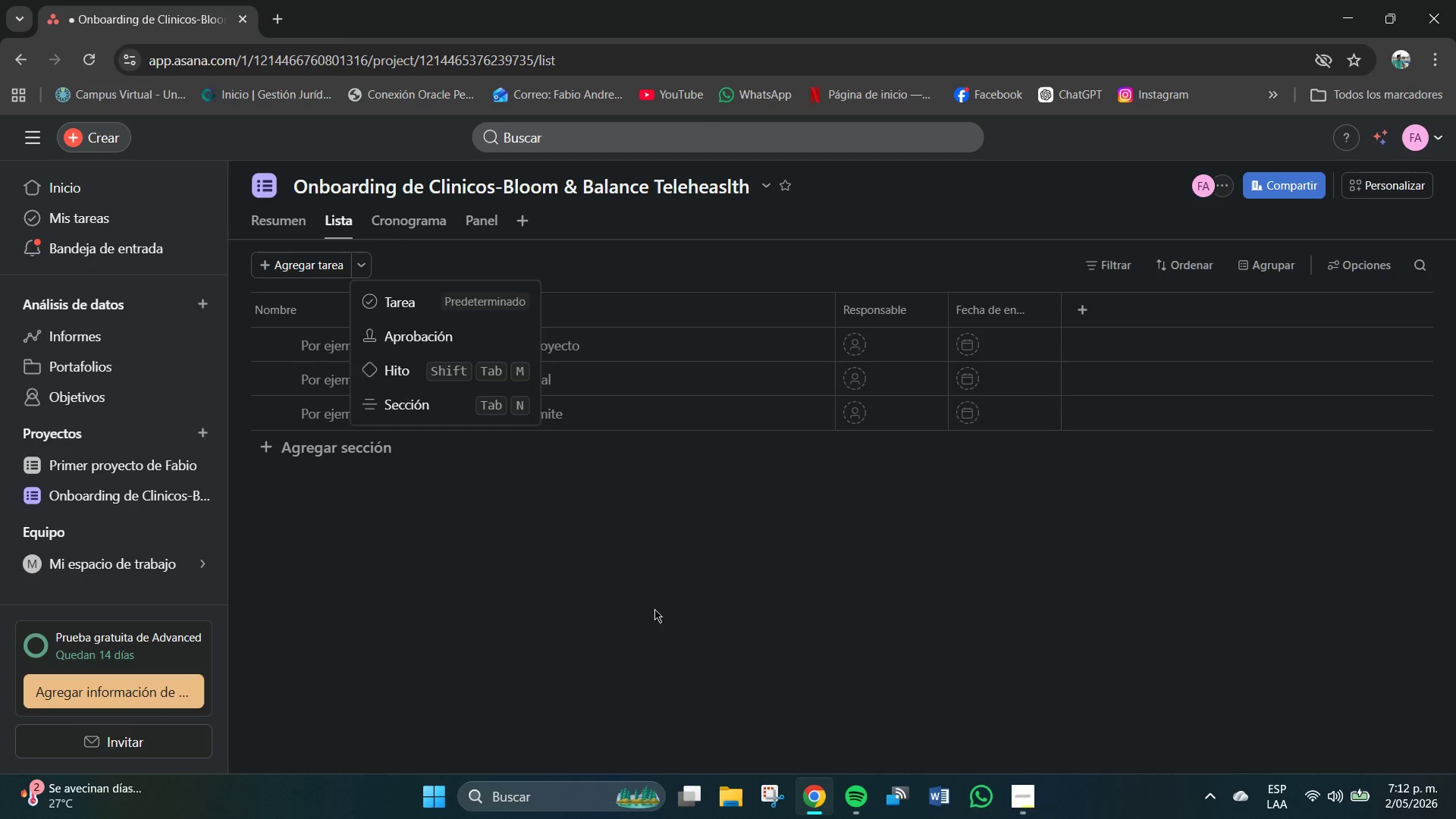 
left_click([494, 574])
 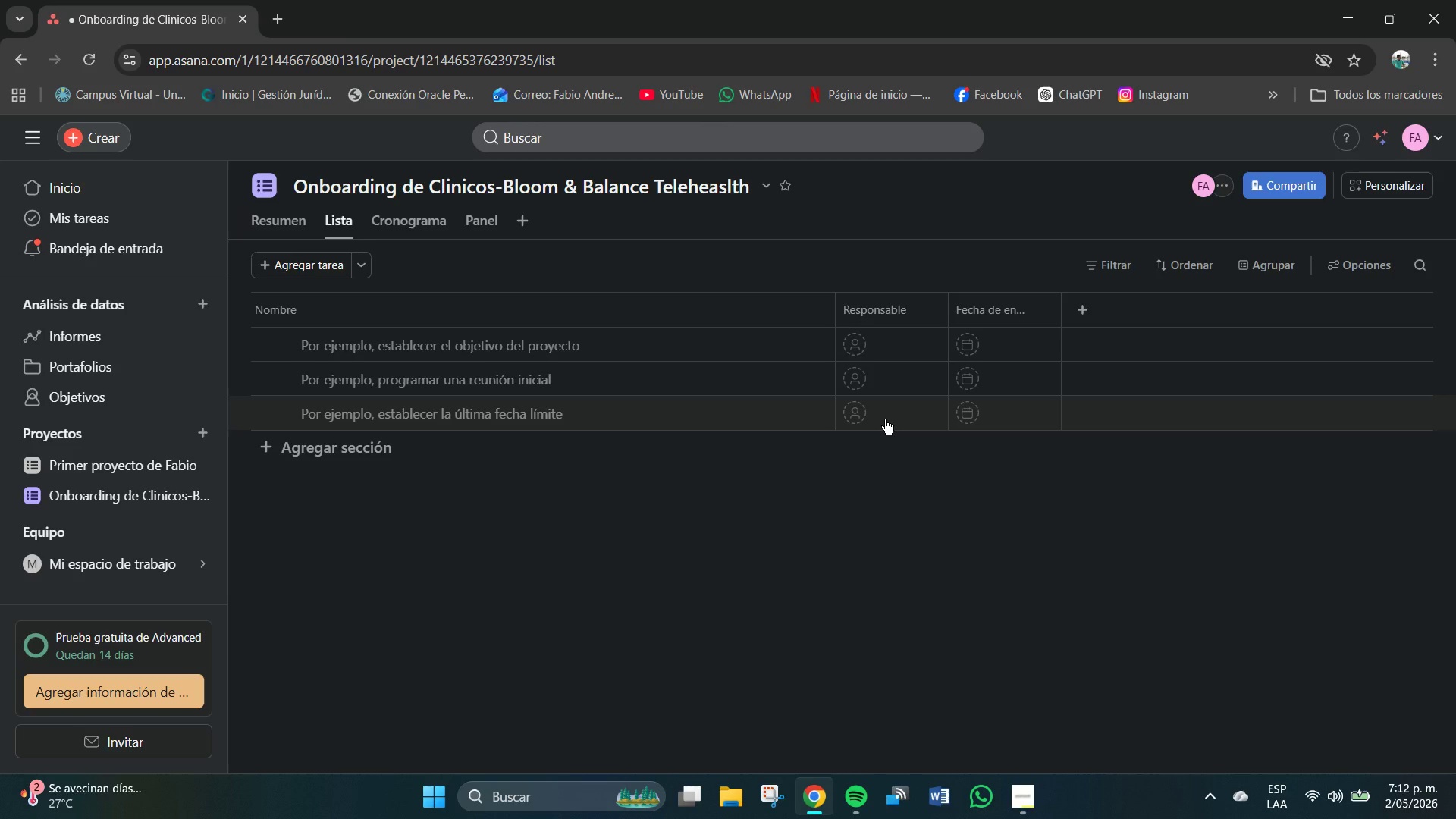 
wait(7.7)
 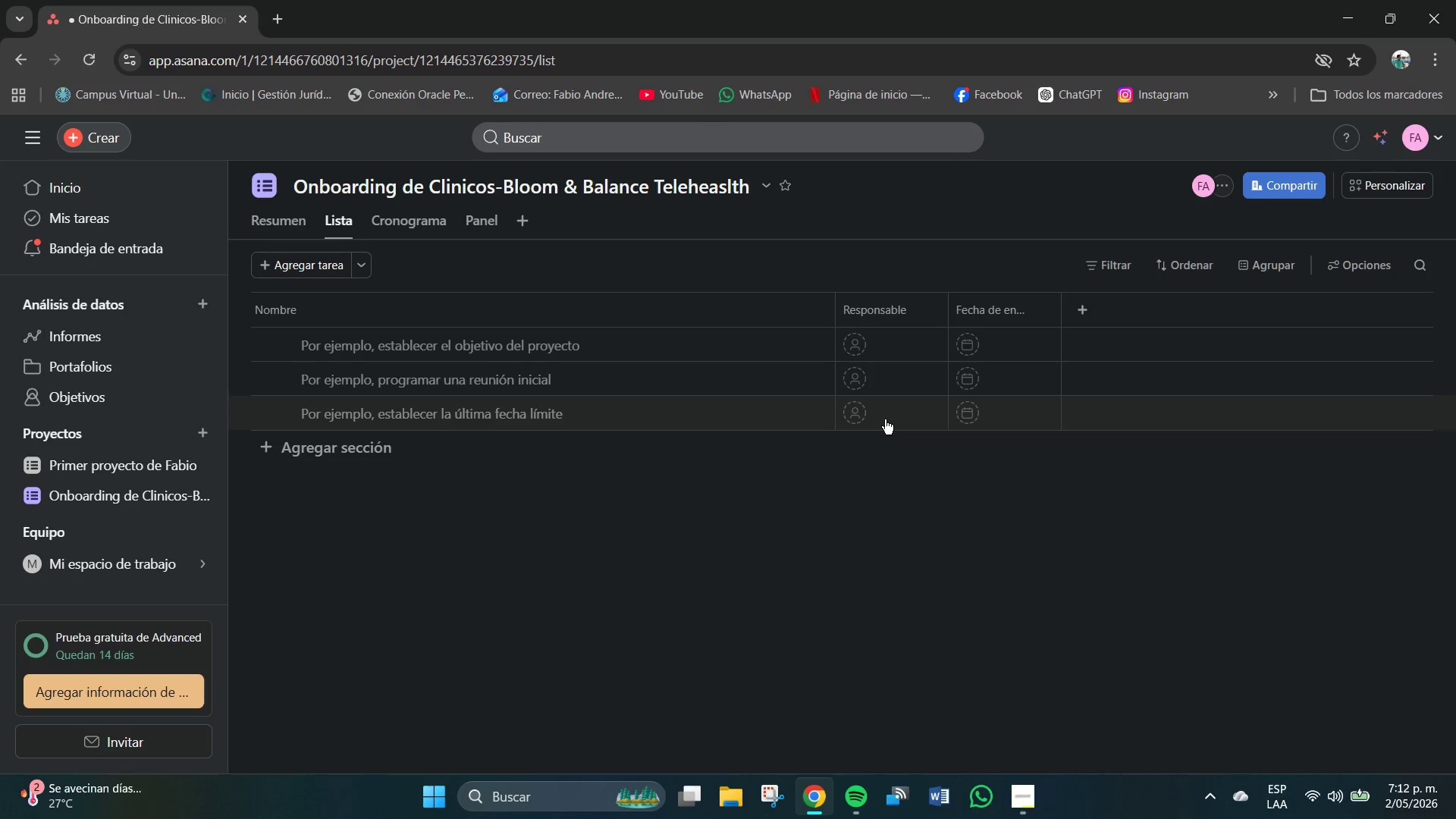 
left_click([369, 453])
 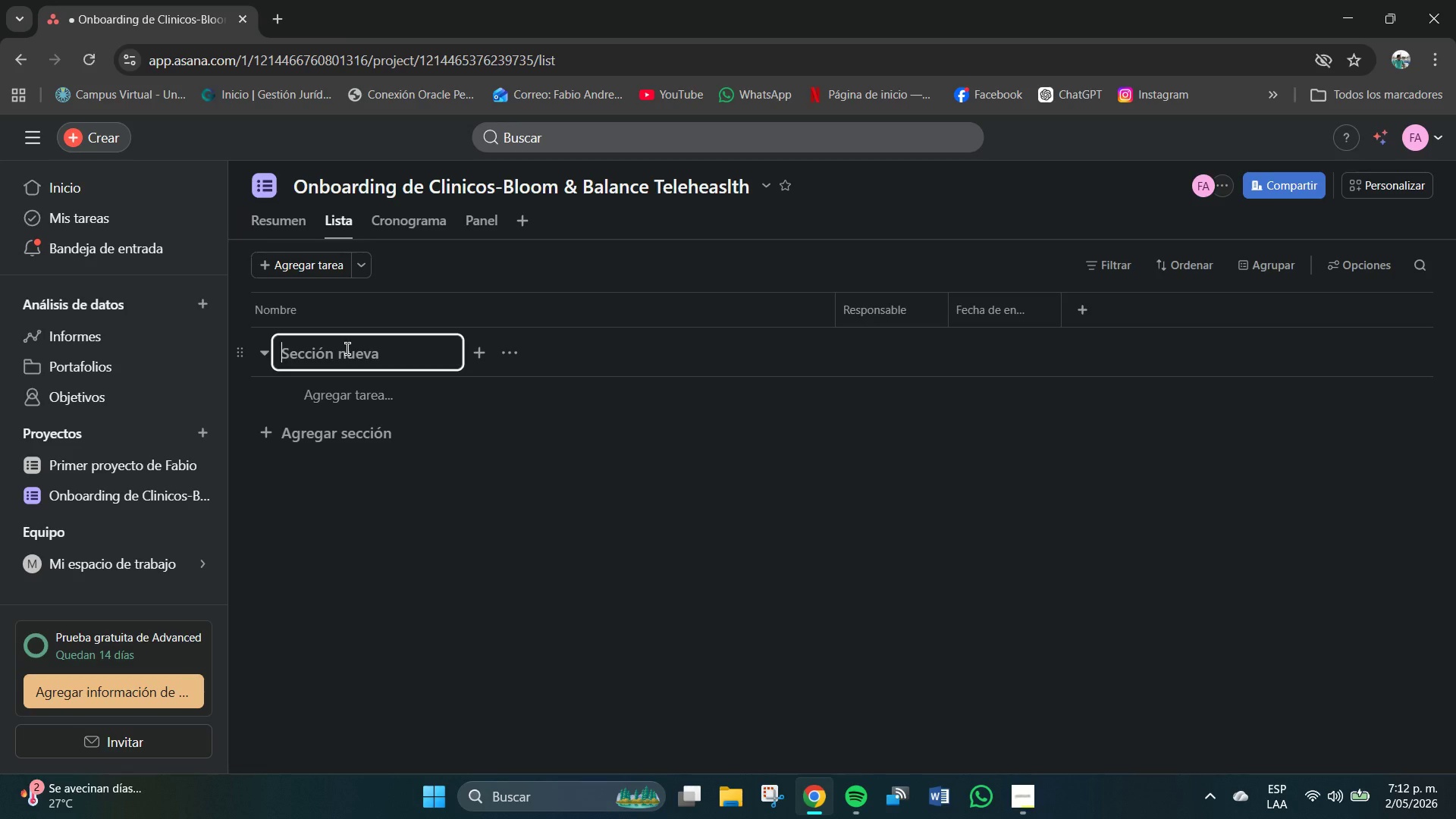 
wait(6.11)
 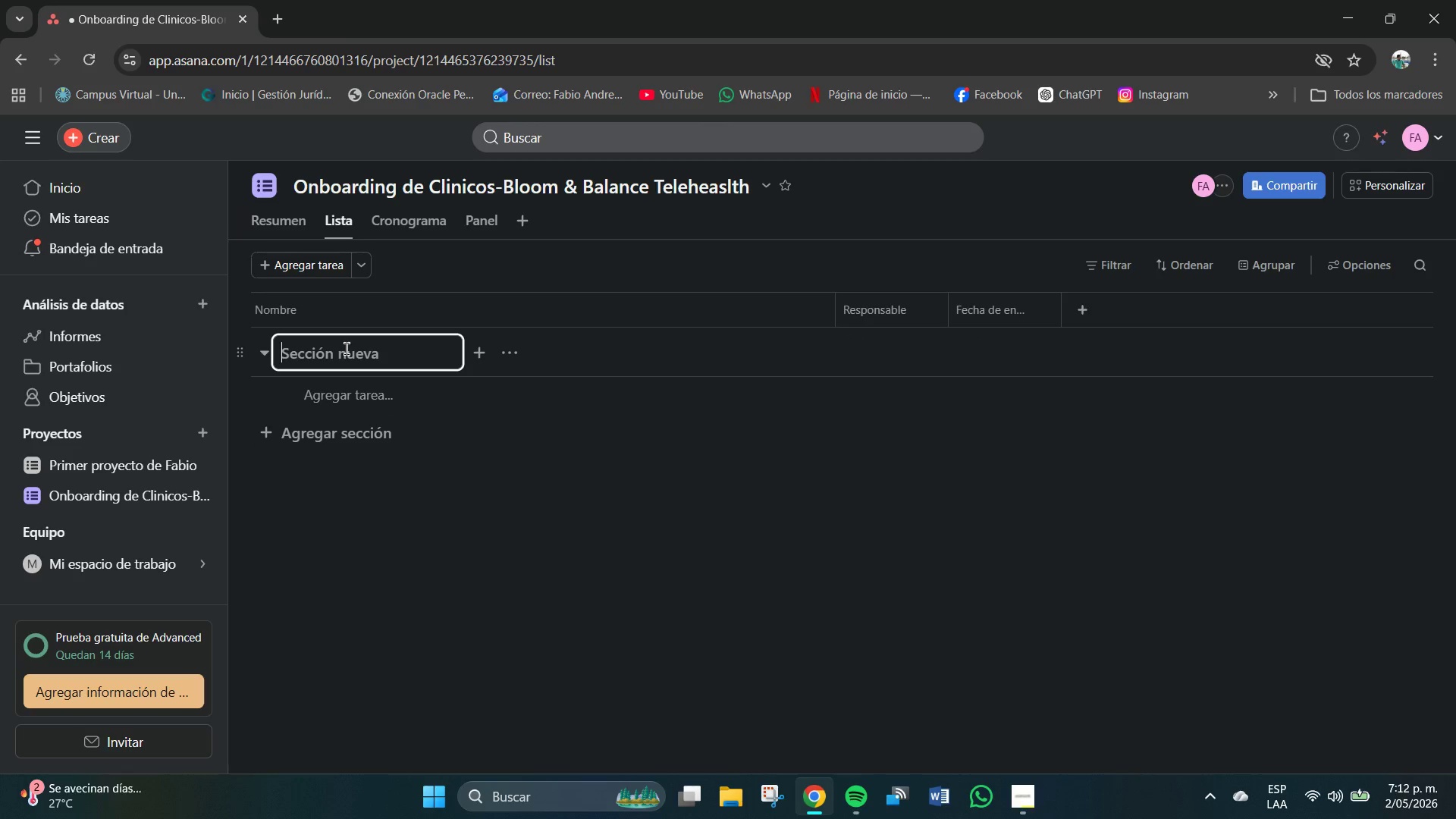 
left_click([423, 472])
 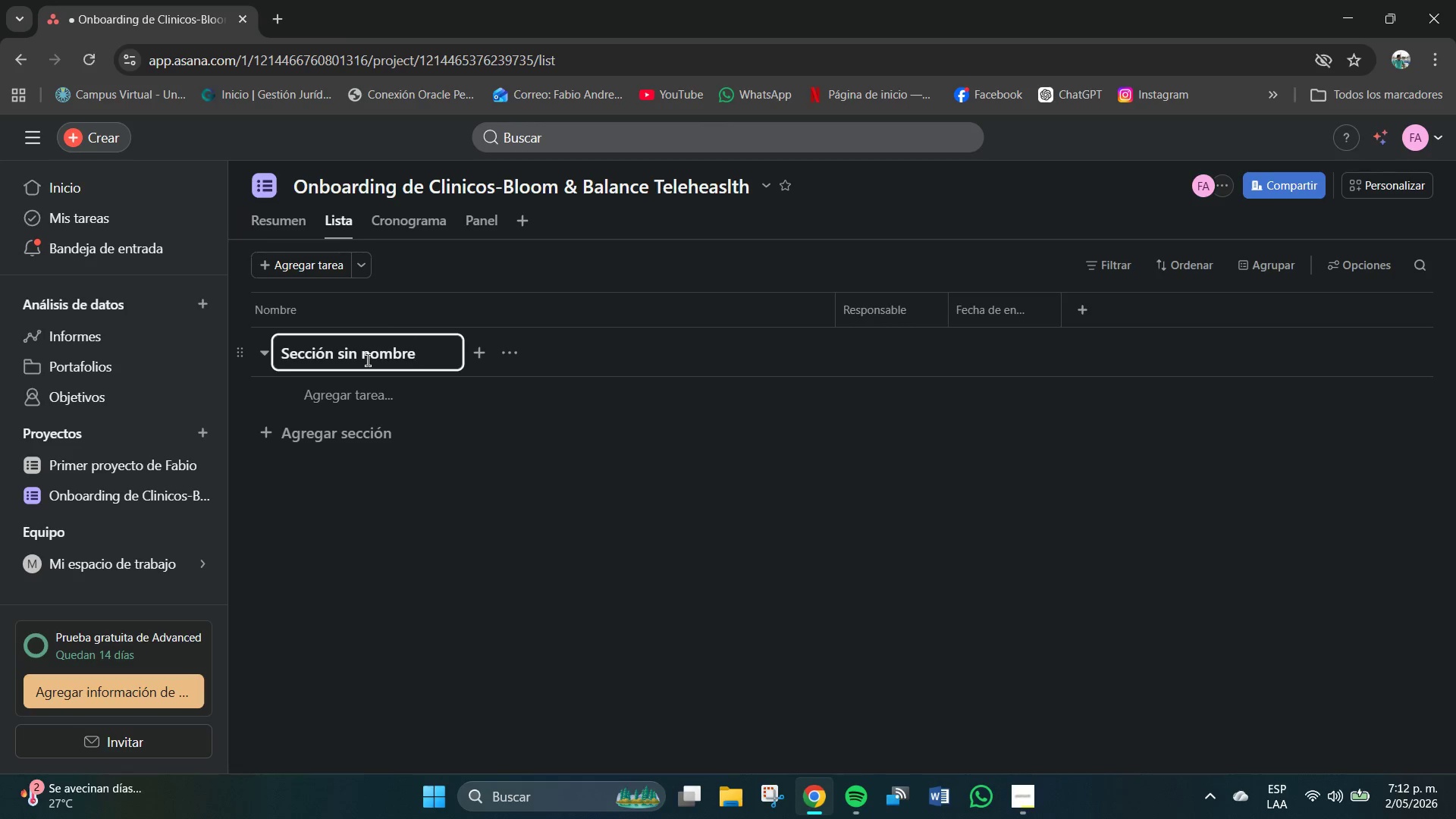 
hold_key(key=Backspace, duration=1.06)
 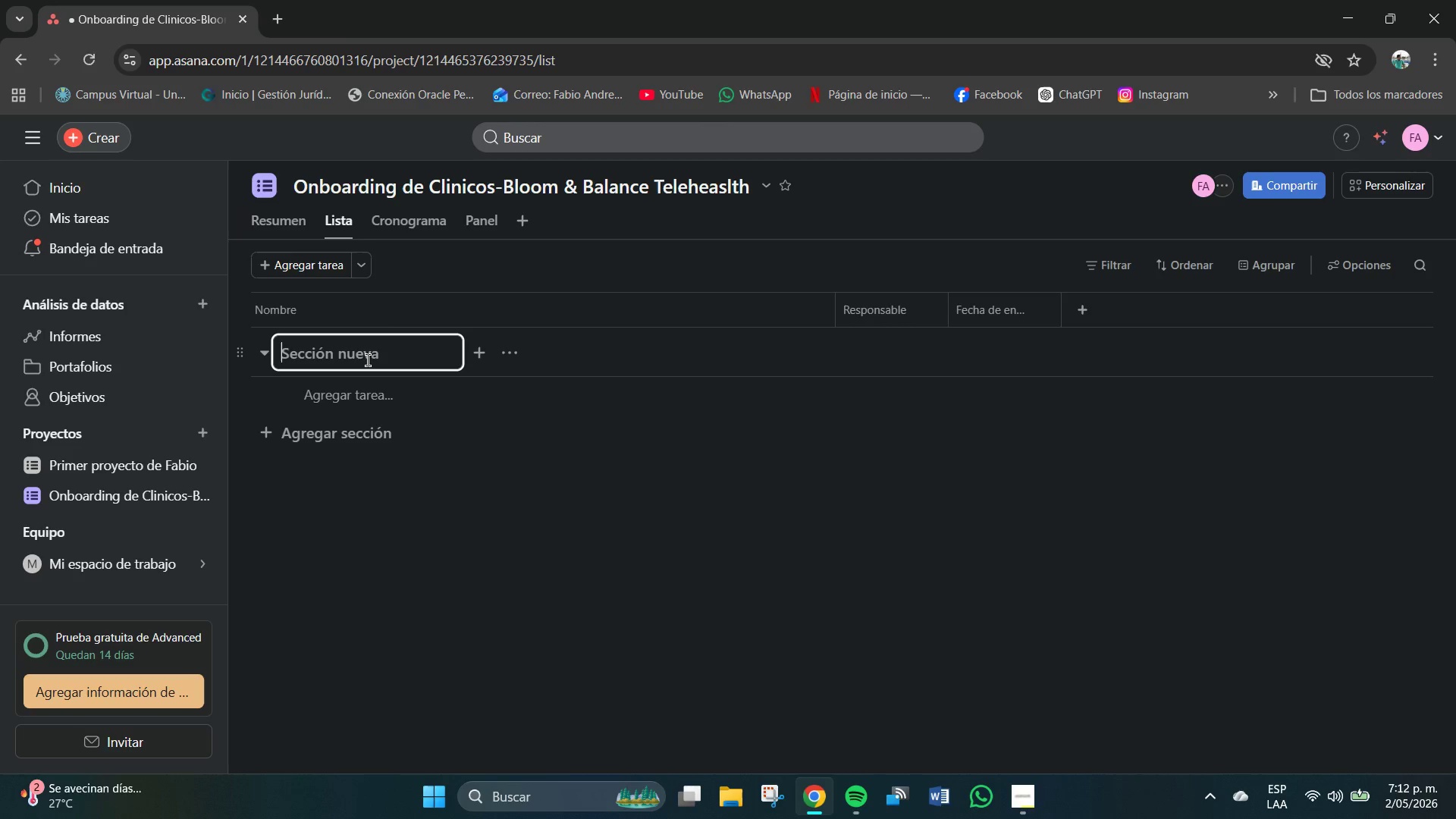 
type(DS)
key(Backspace)
type(ocumen)
key(Backspace)
key(Backspace)
key(Backspace)
type(mentacion Pendiente)
 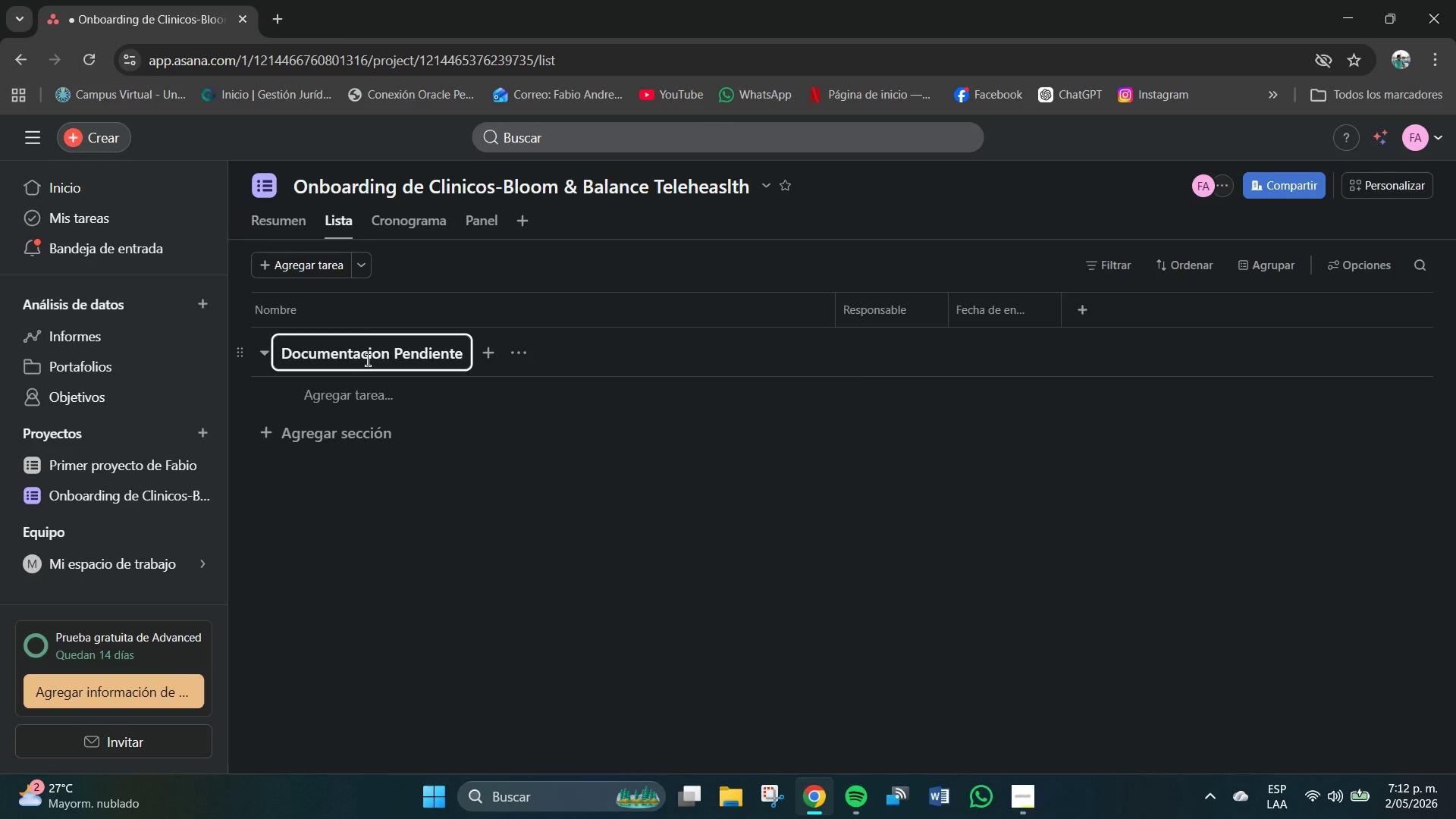 
key(Enter)
 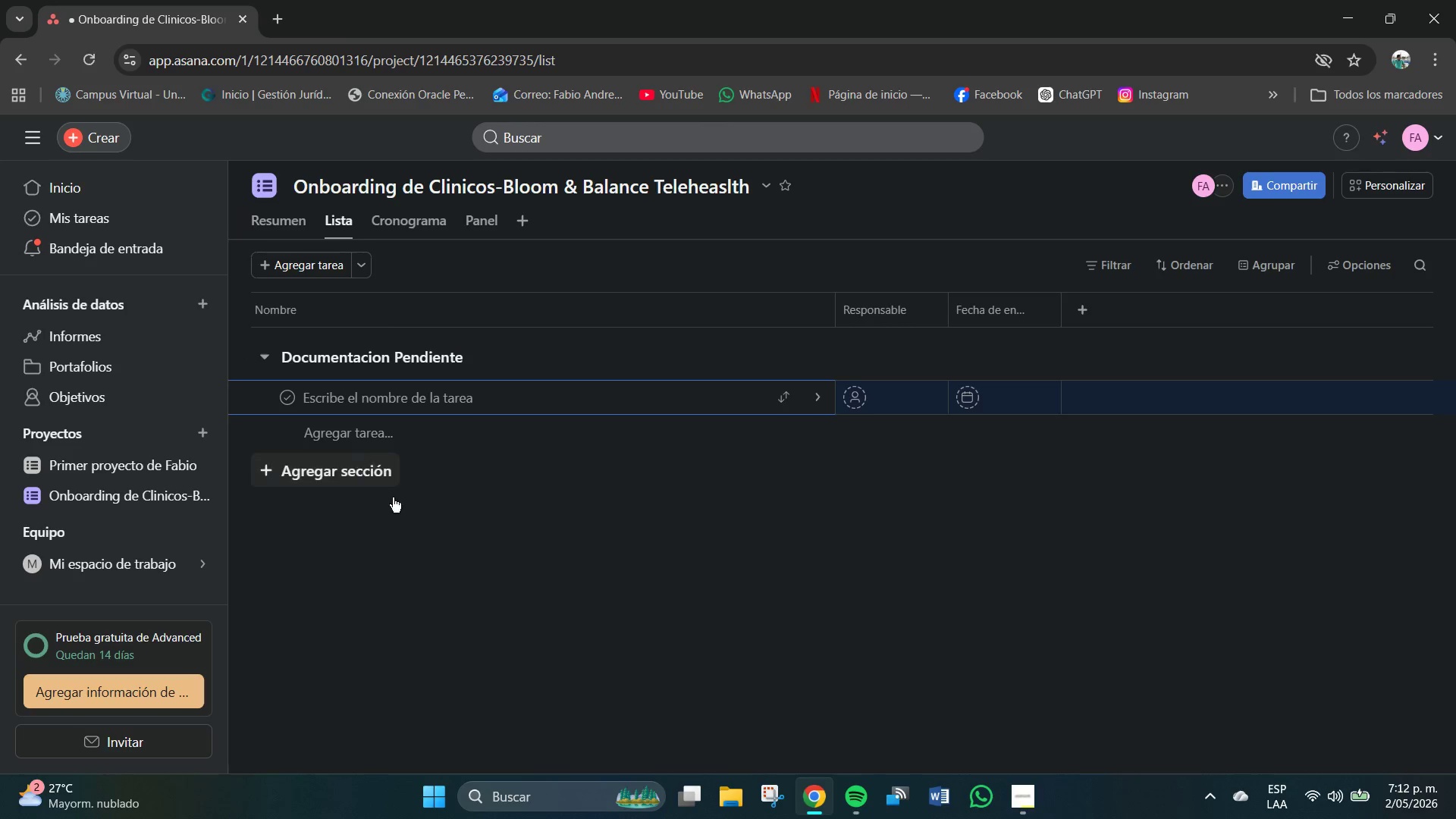 
left_click([425, 549])
 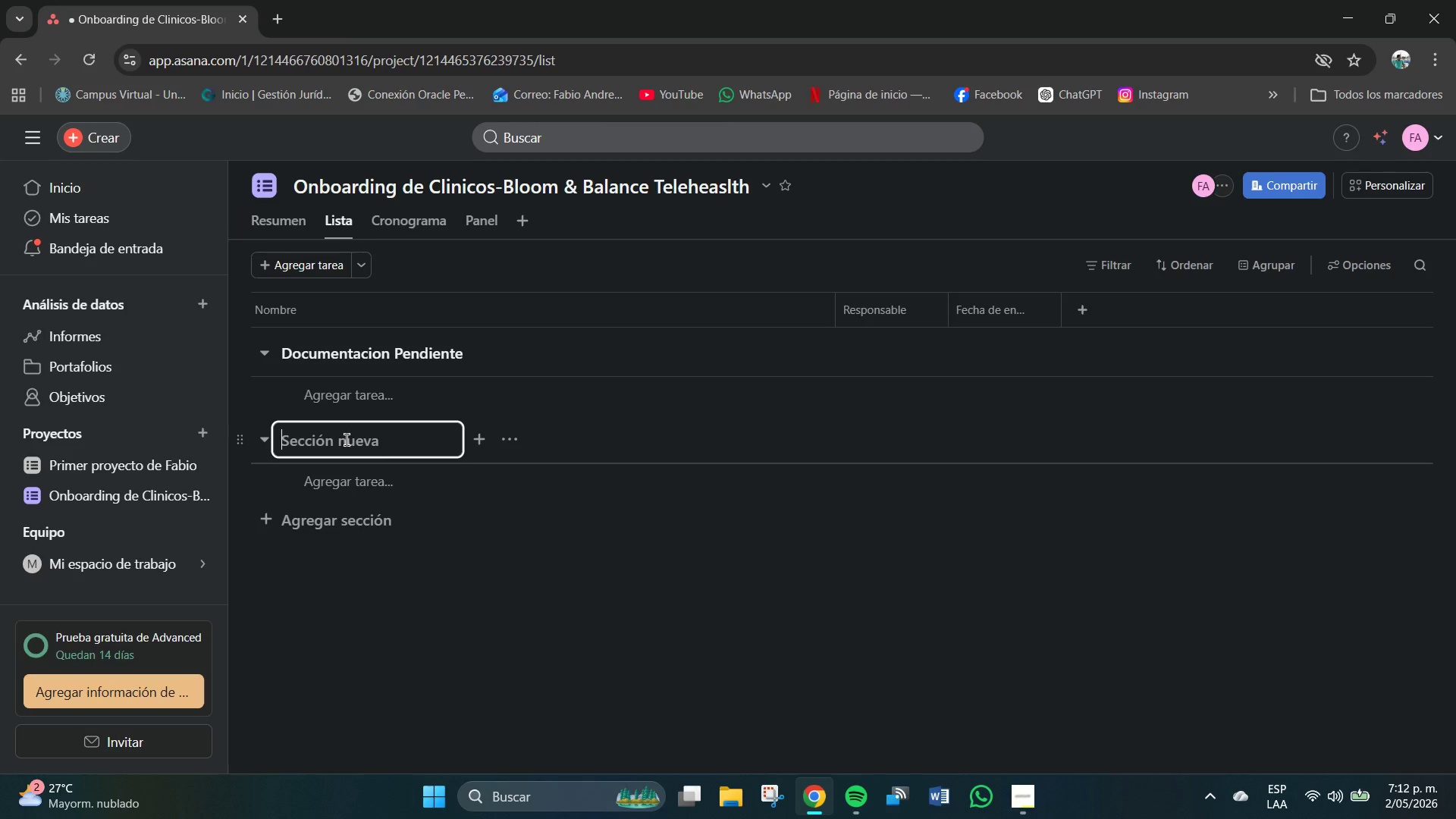 
wait(7.66)
 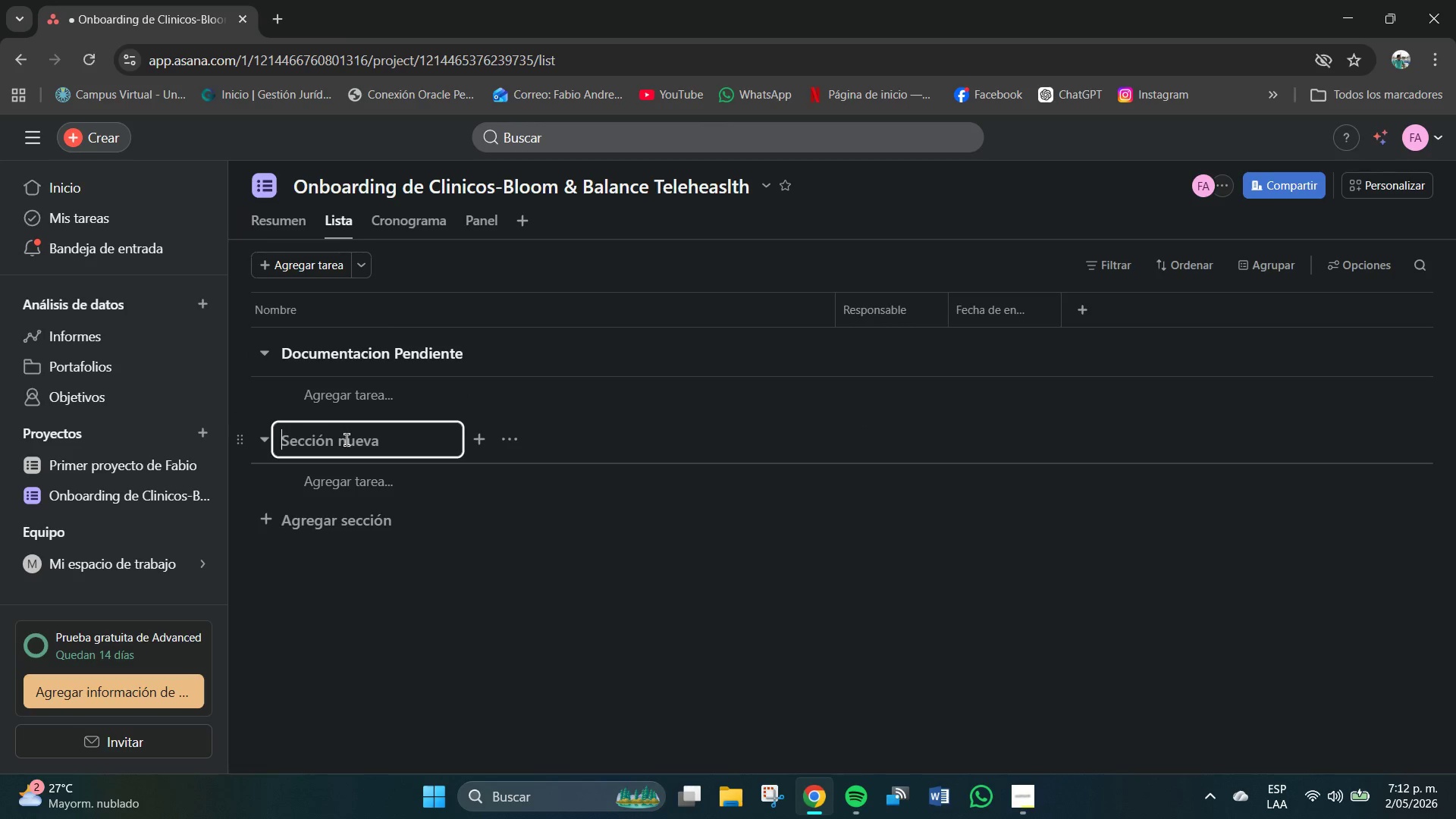 
left_click([346, 440])
 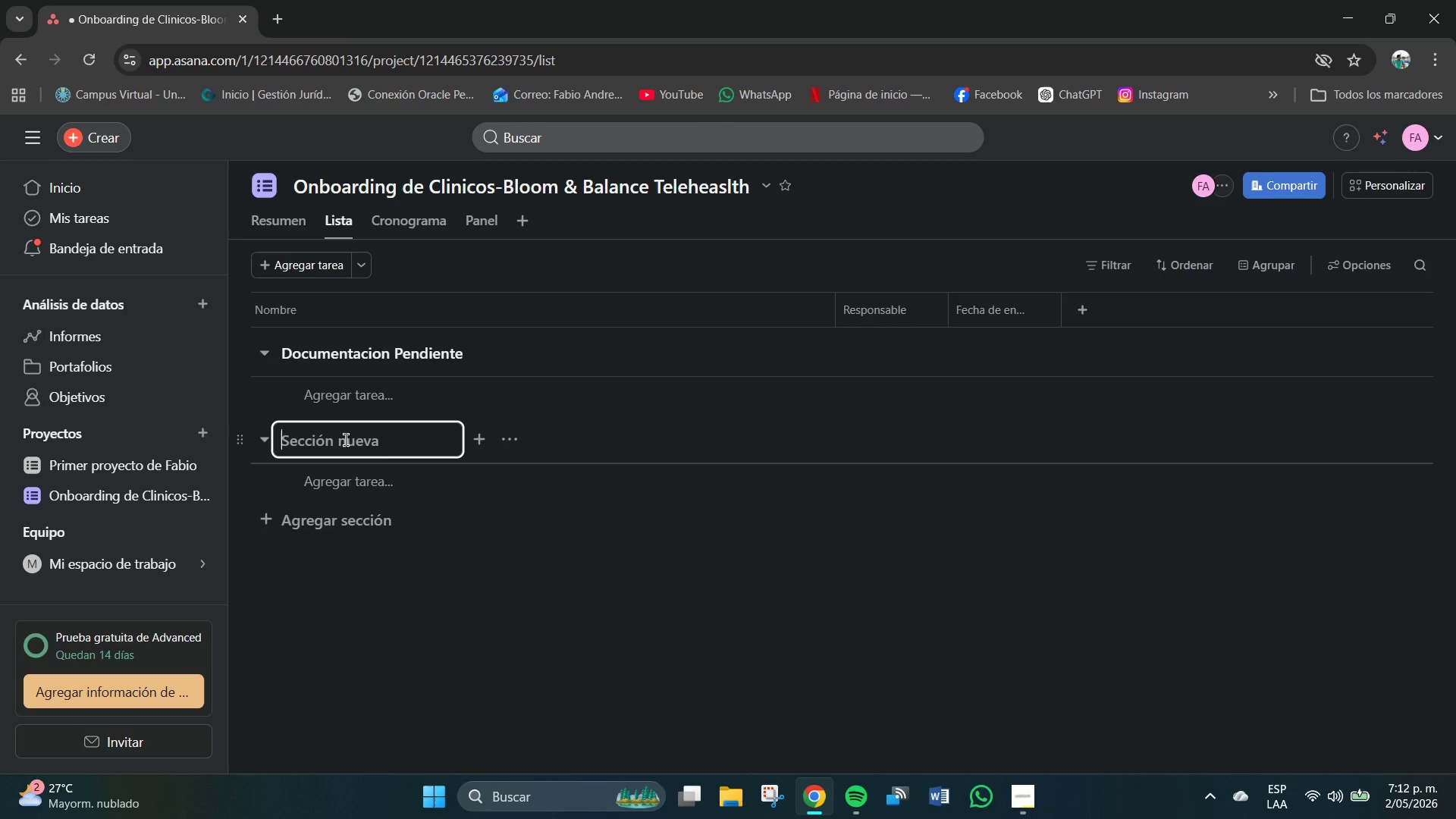 
type(Revision de Credenciales )
key(Backspace)
type([Delete])
 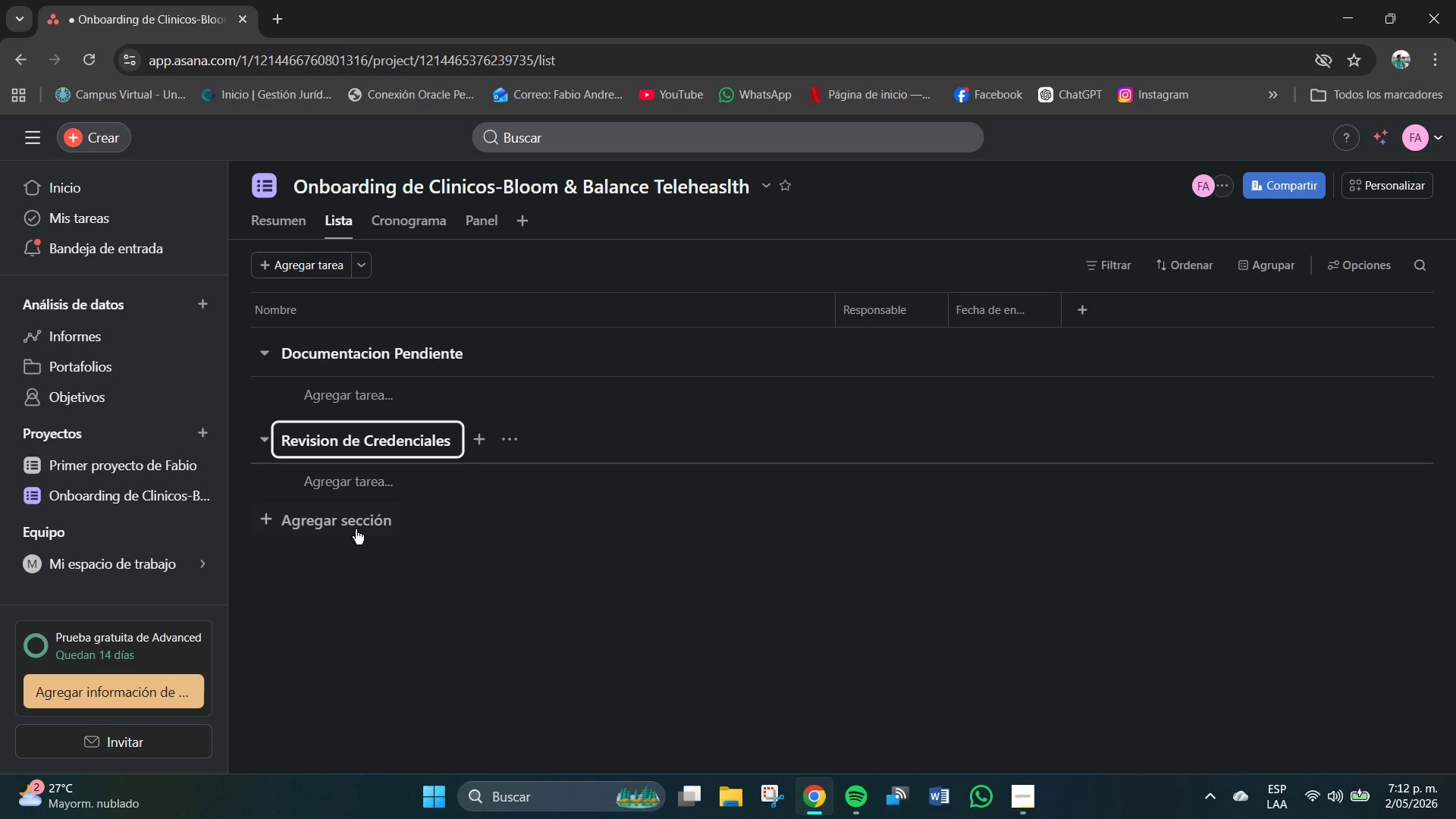 
left_click([353, 523])
 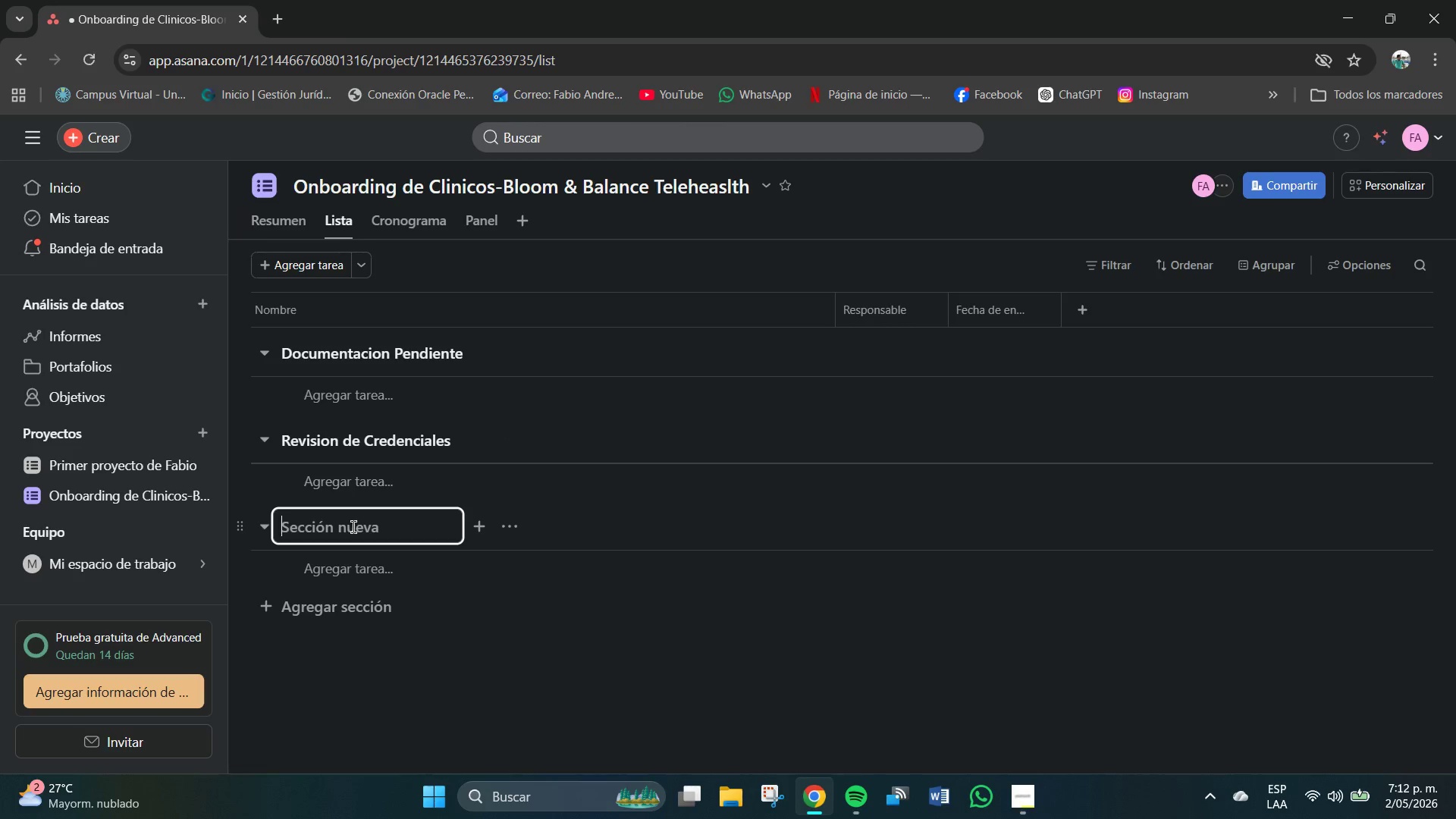 
scroll: coordinate [353, 527], scroll_direction: down, amount: 1.0
 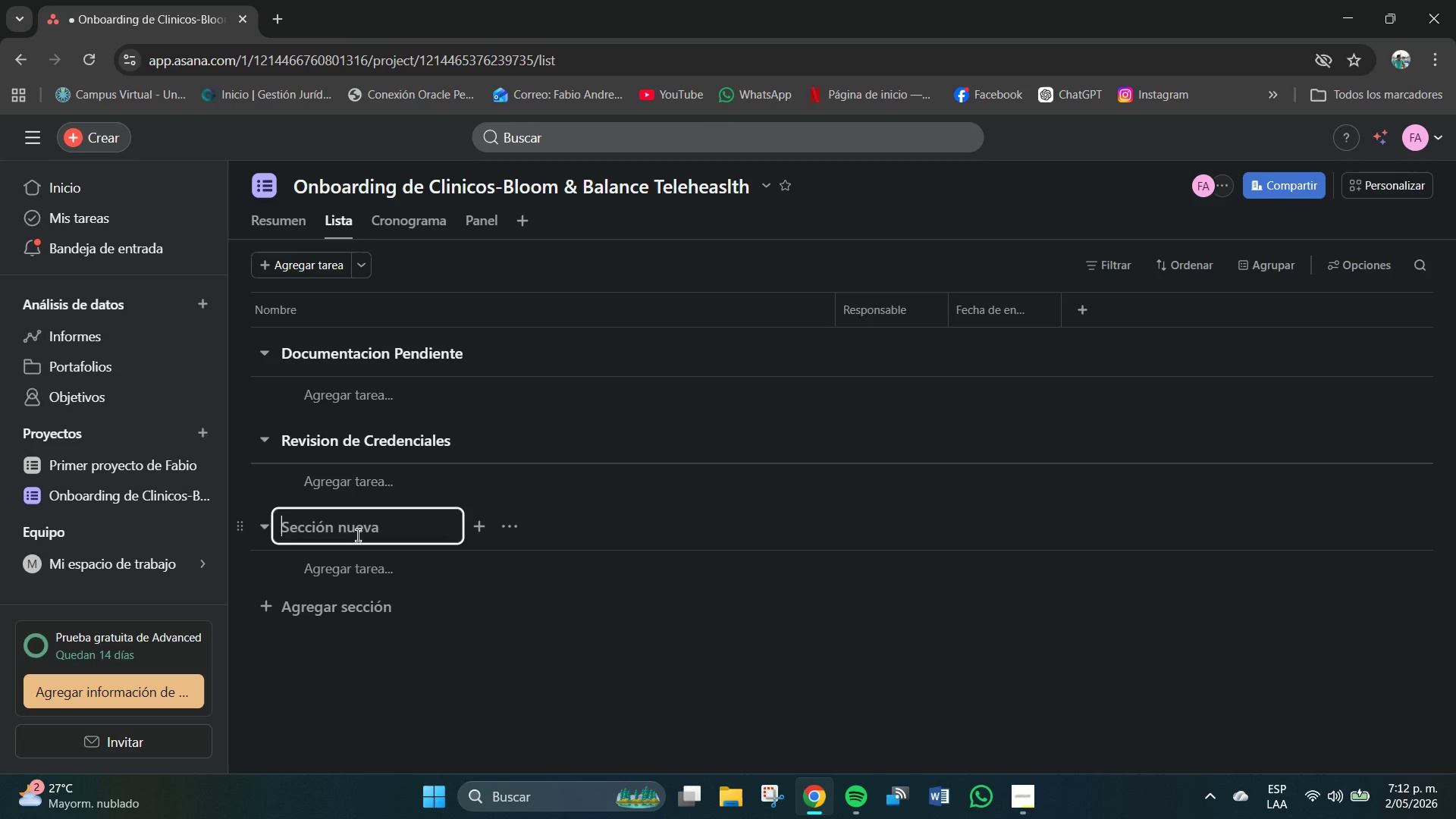 
left_click([358, 535])
 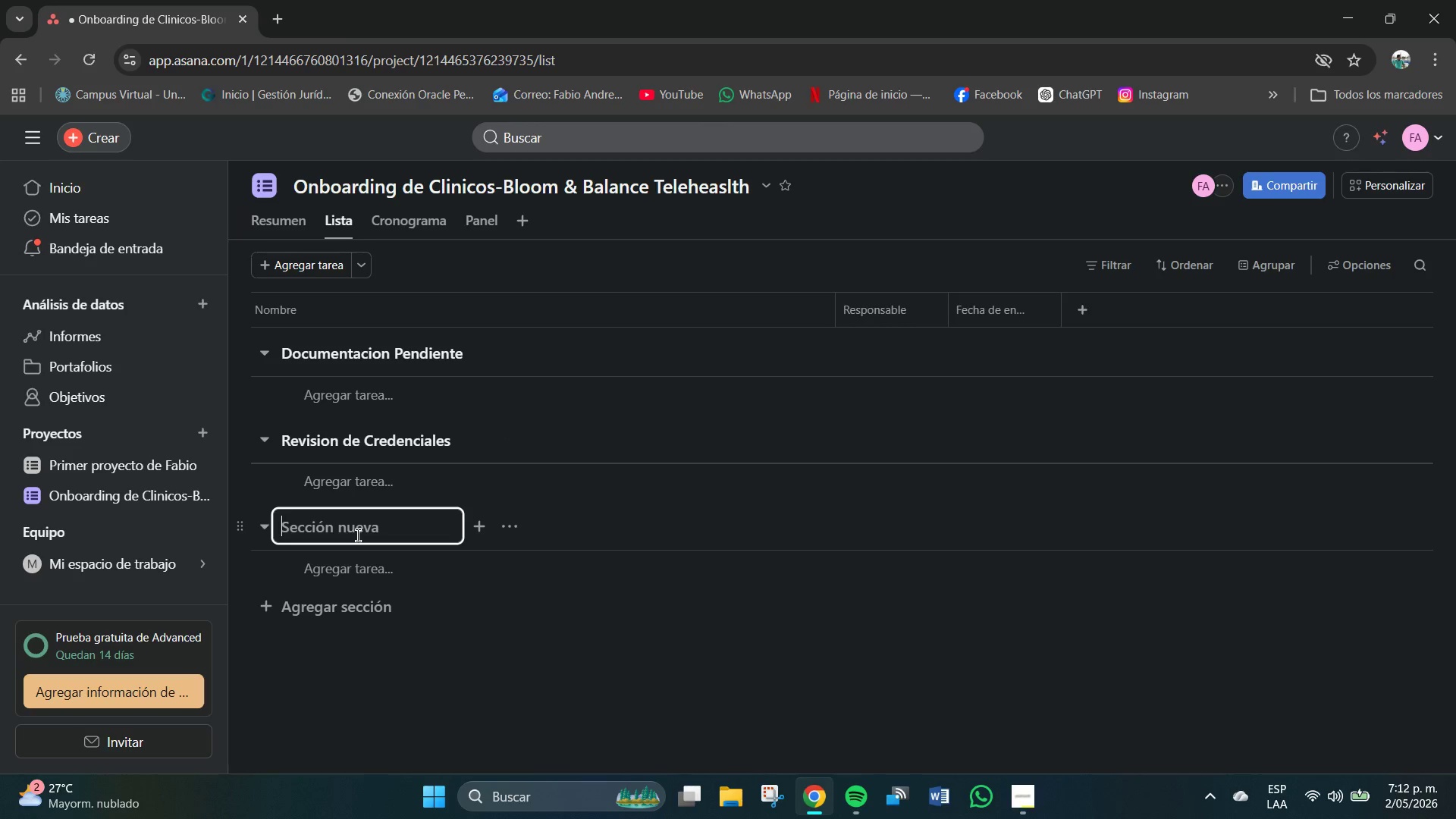 
type(Capacidad)
 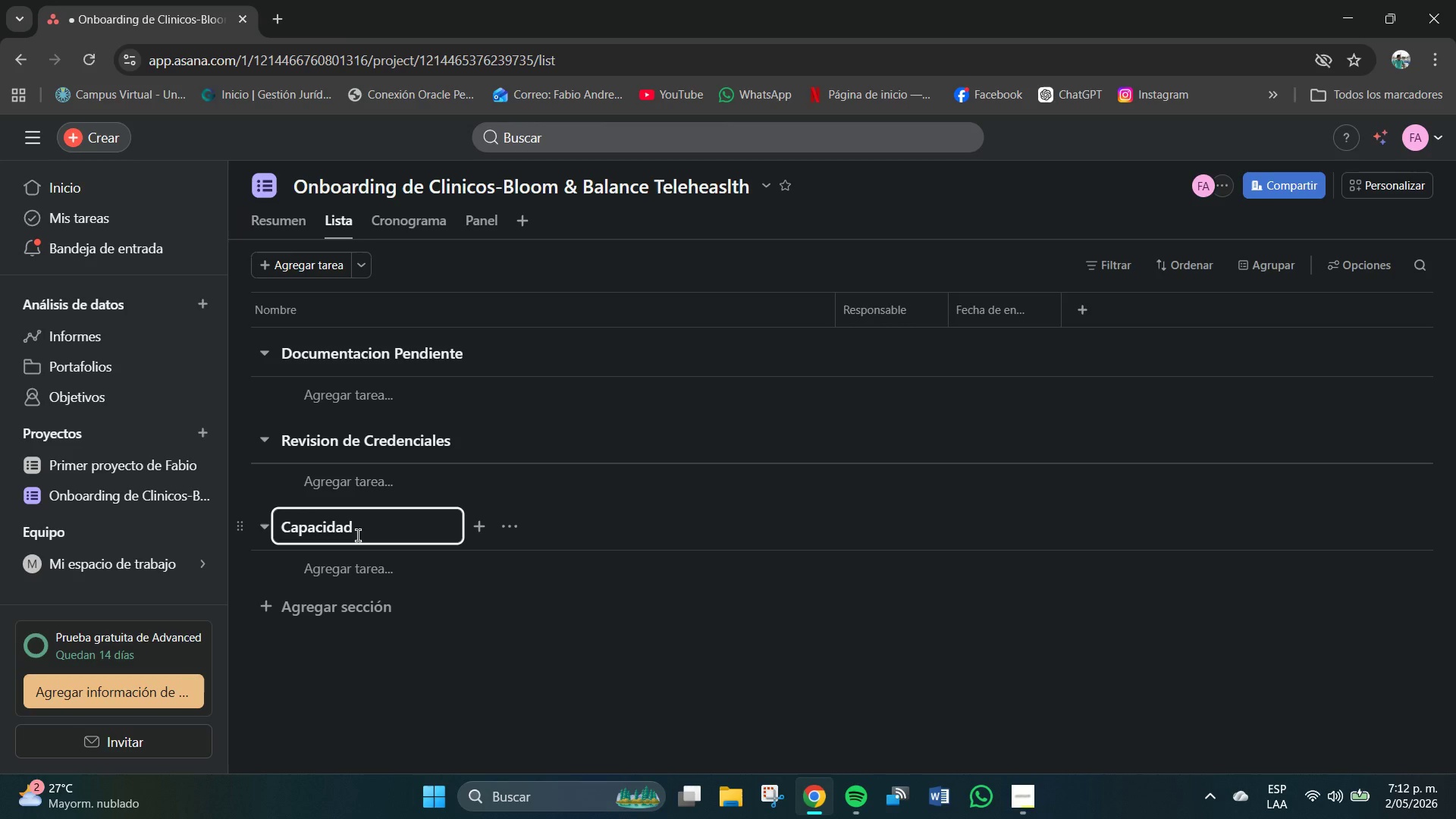 
key(Backspace)
key(Backspace)
key(Backspace)
type(tacion HIPAA)
 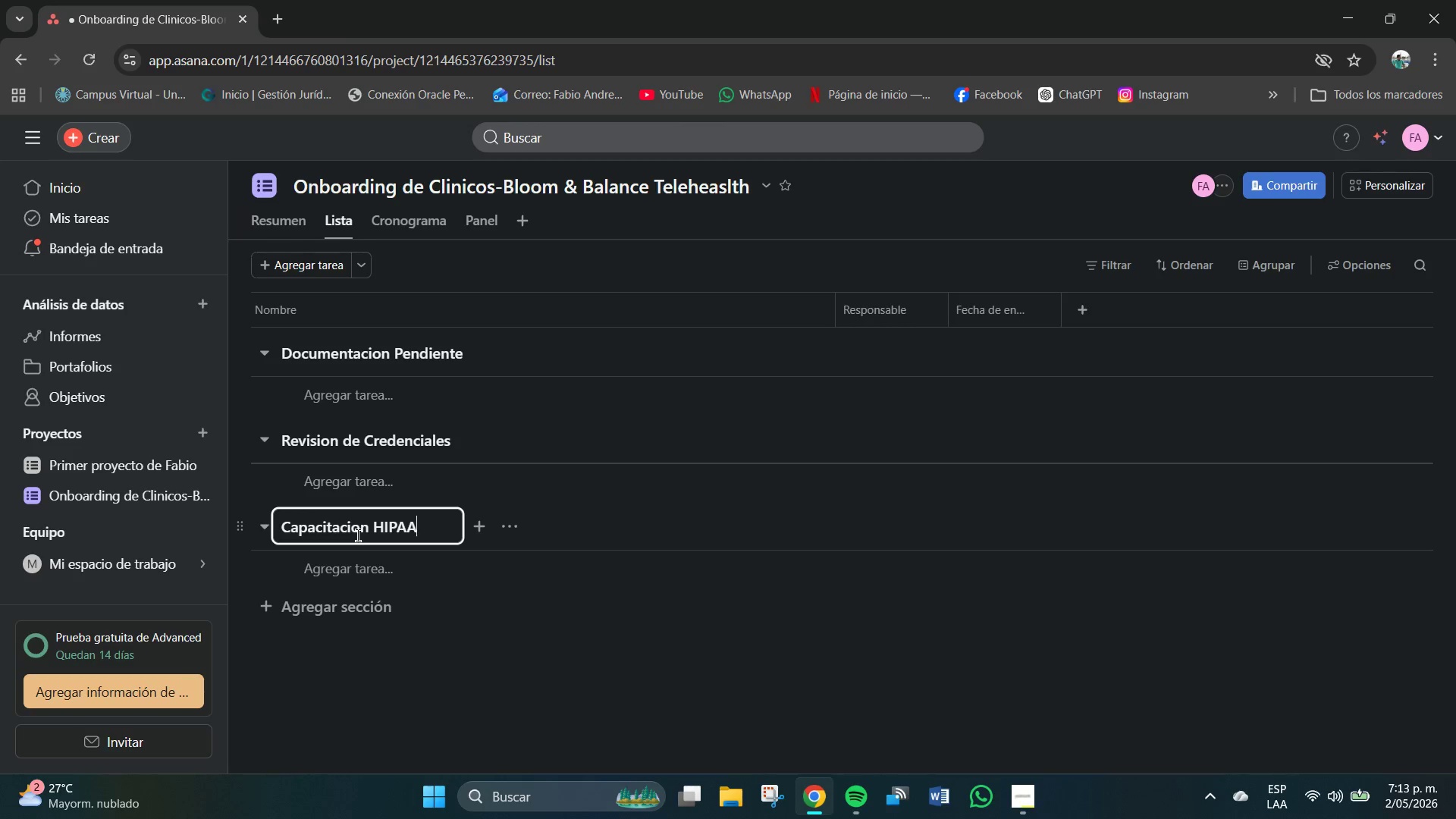 
key(Enter)
 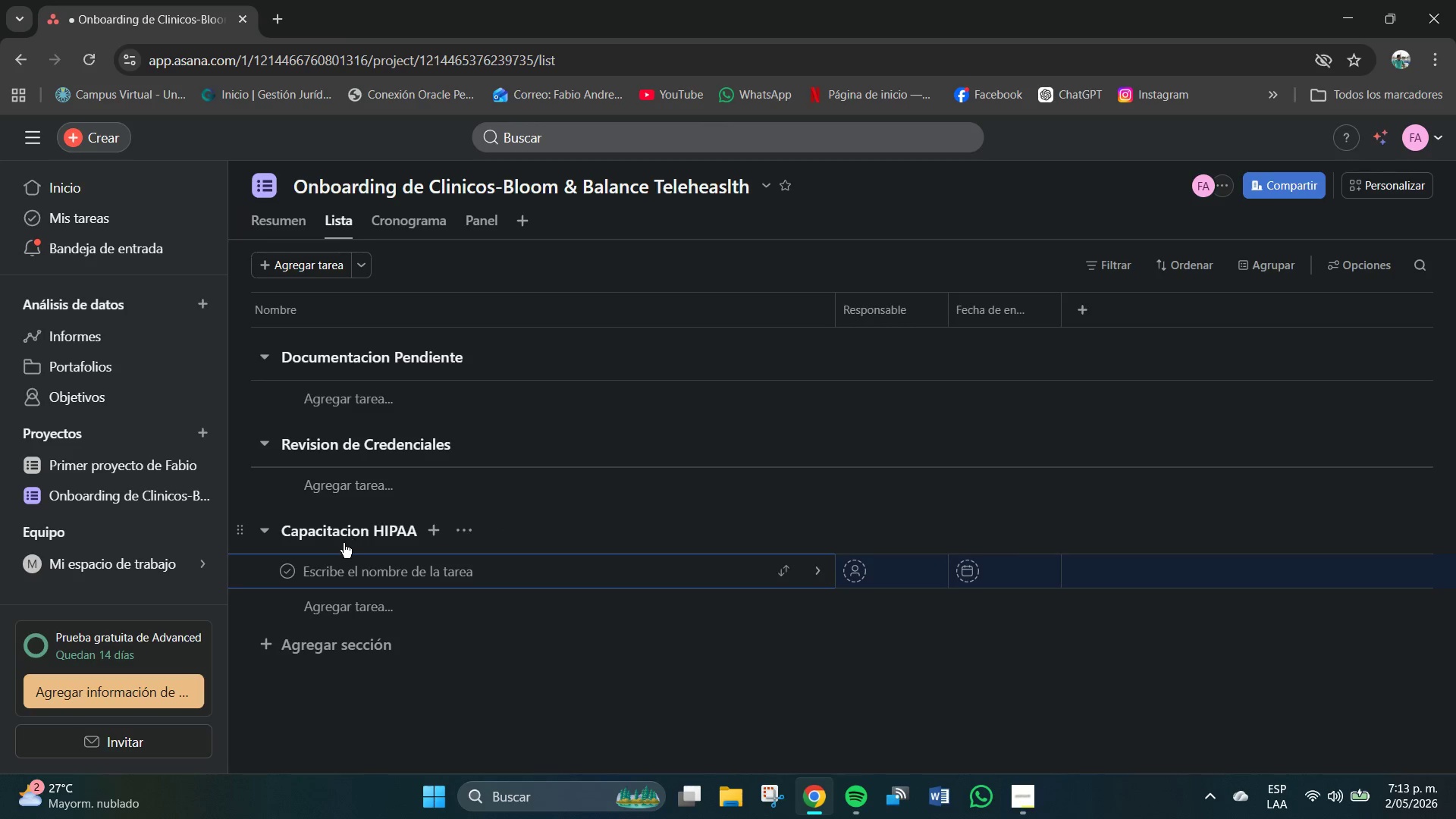 
scroll: coordinate [331, 558], scroll_direction: down, amount: 3.0
 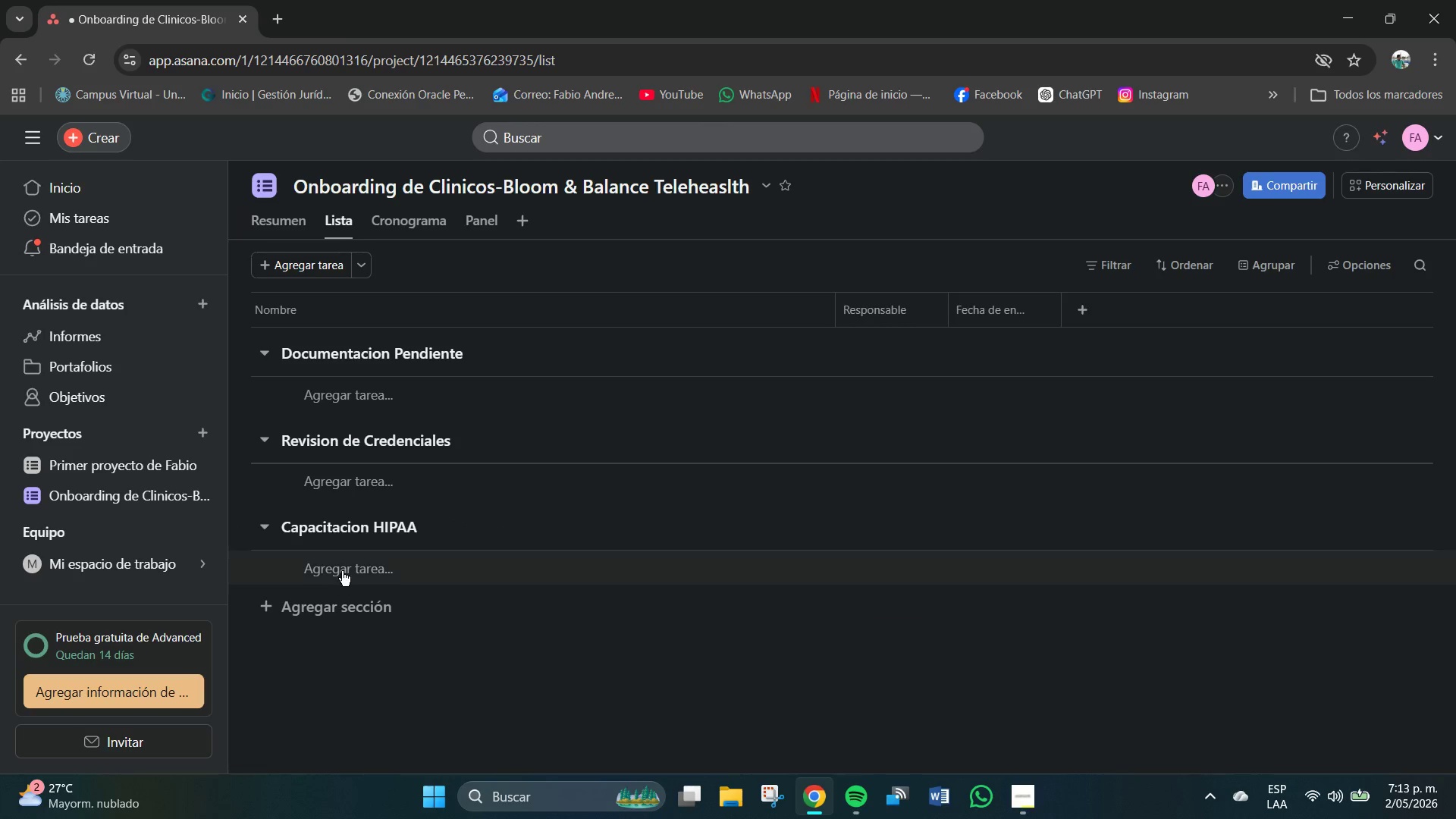 
left_click([334, 601])
 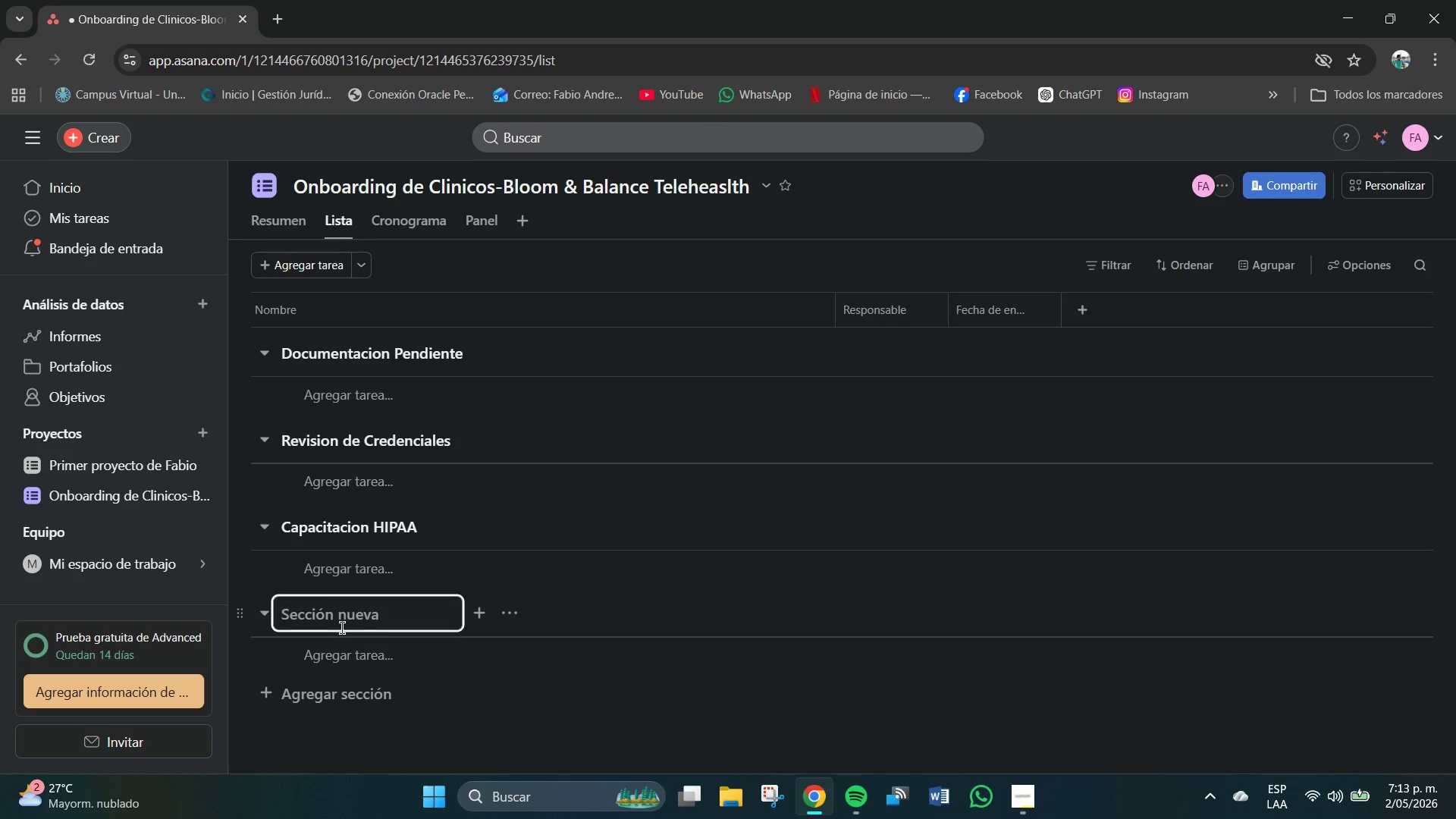 
left_click([342, 628])
 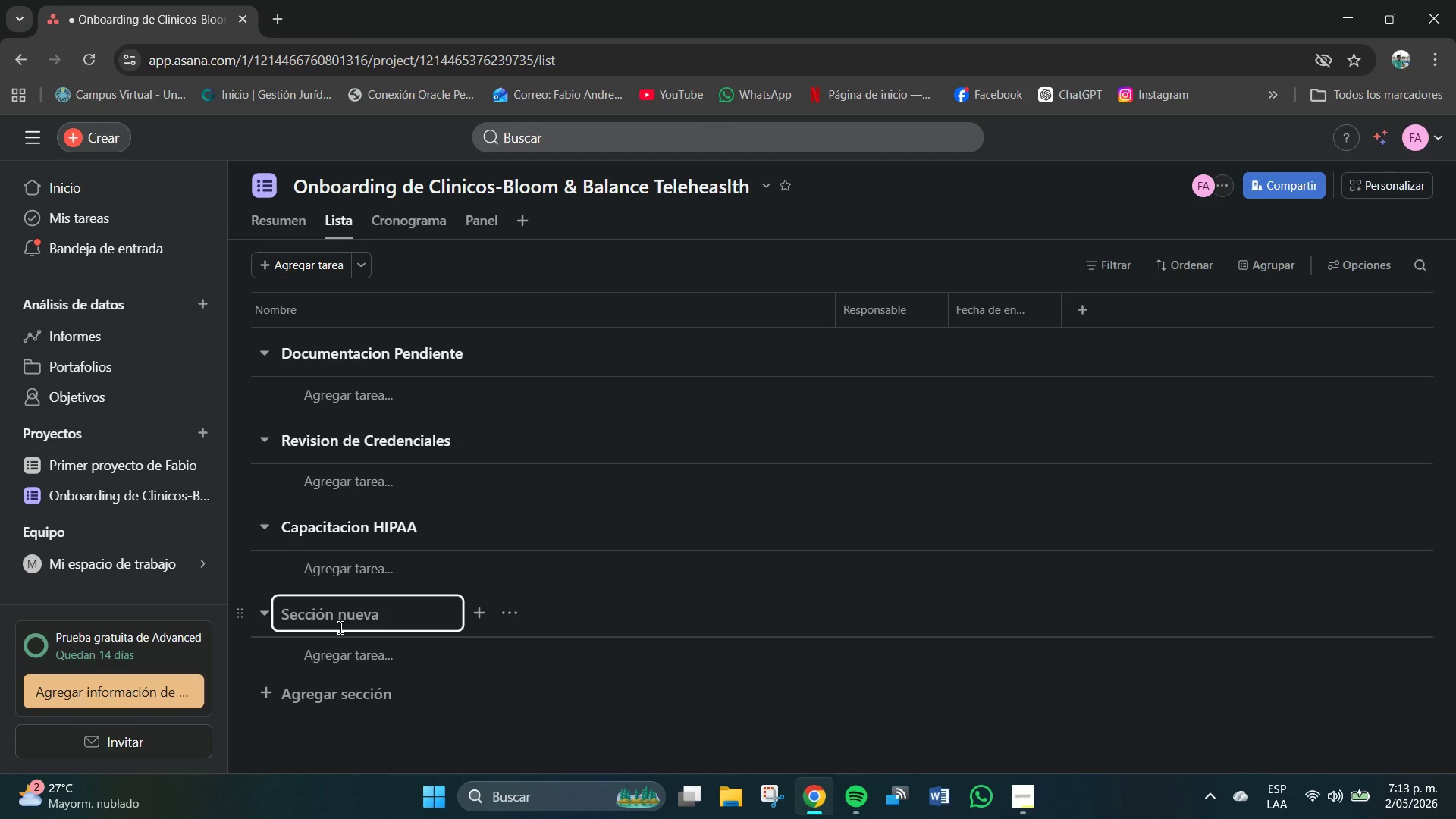 
type(Ten)
key(Backspace)
type(cnologia y de Hardwae)
key(Backspace)
type(re)
 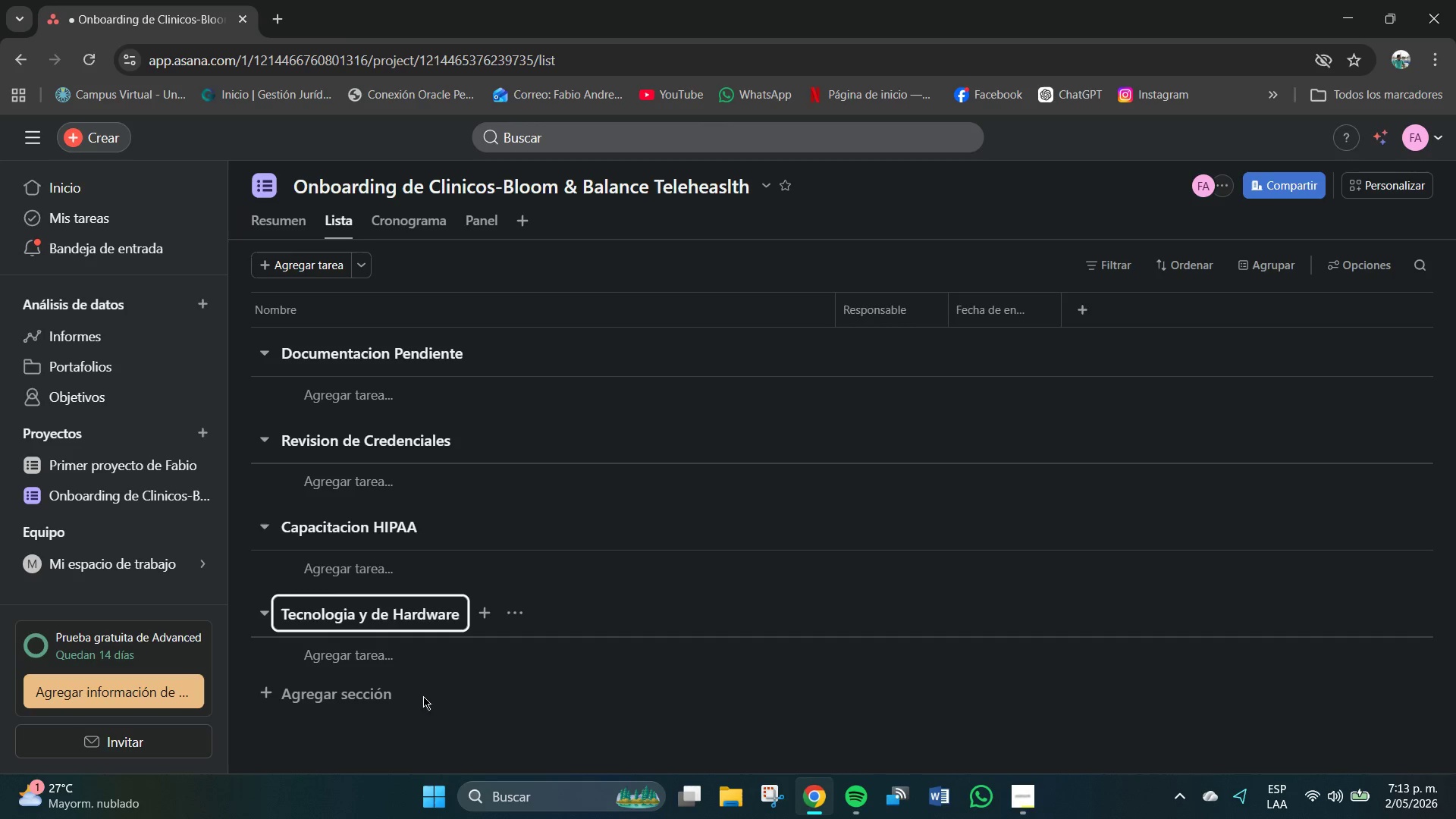 
scroll: coordinate [370, 687], scroll_direction: down, amount: 3.0
 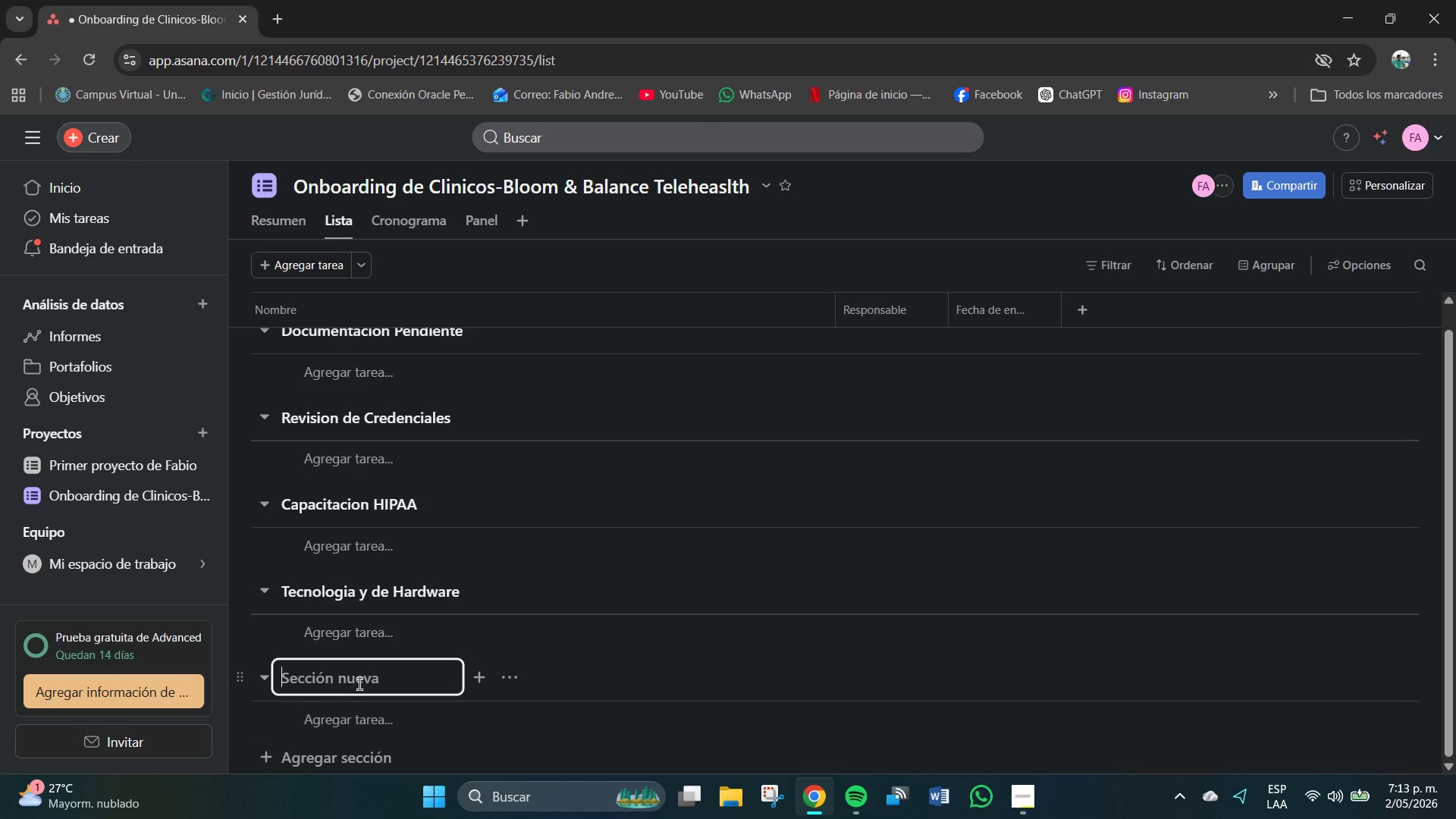 
left_click([359, 684])
 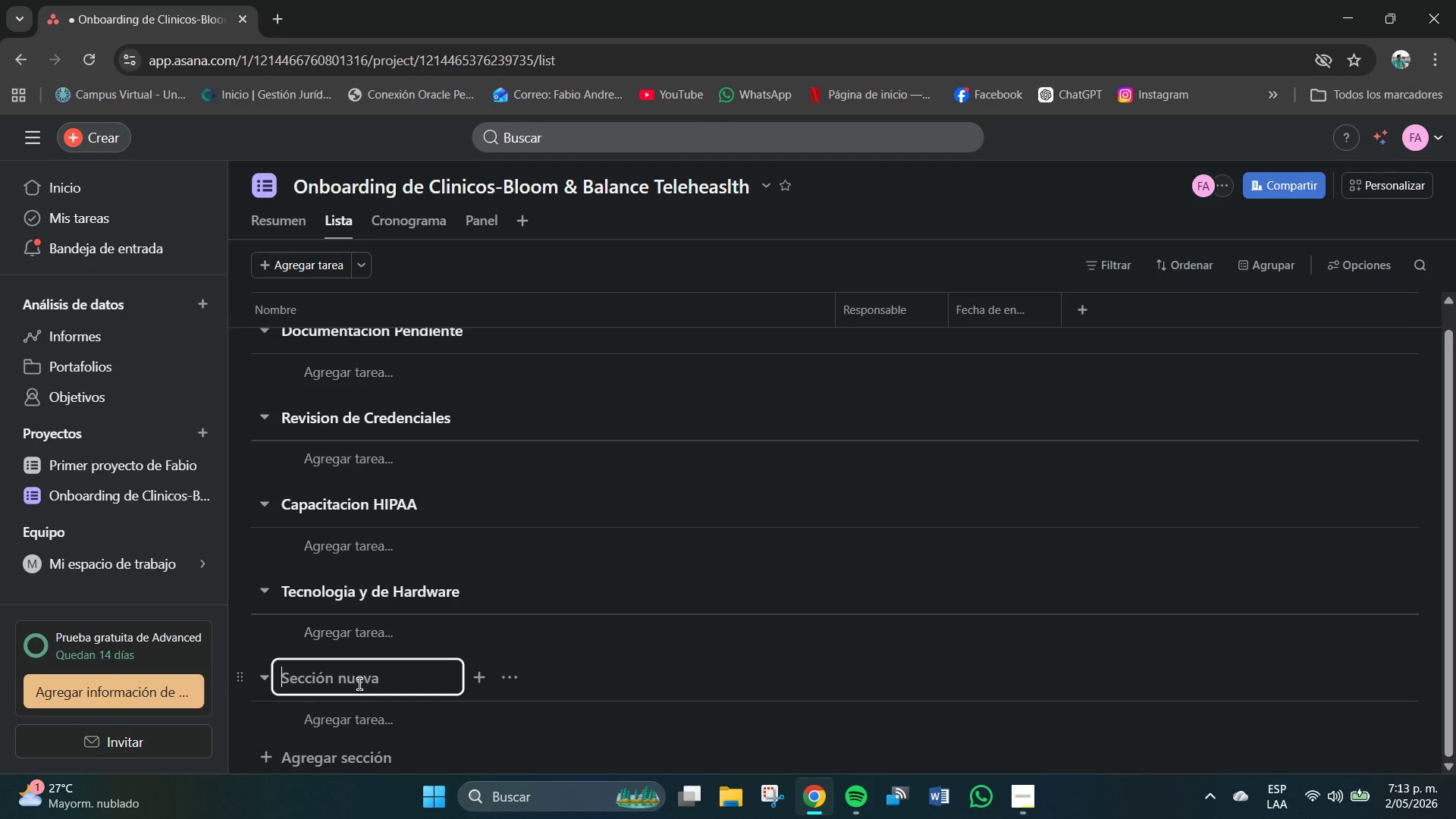 
type(Final de Calidad )
key(Backspace)
 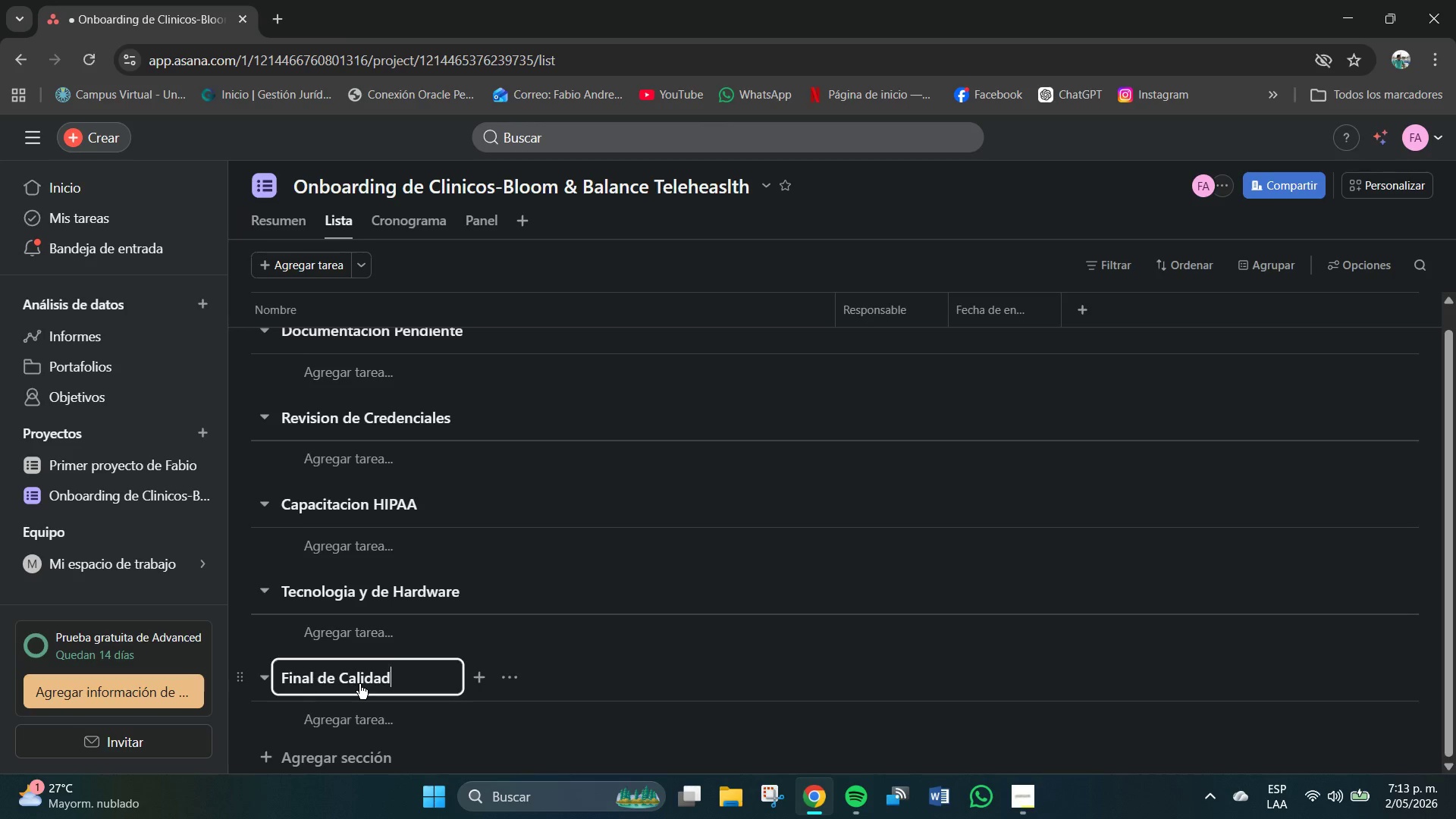 
key(Enter)
 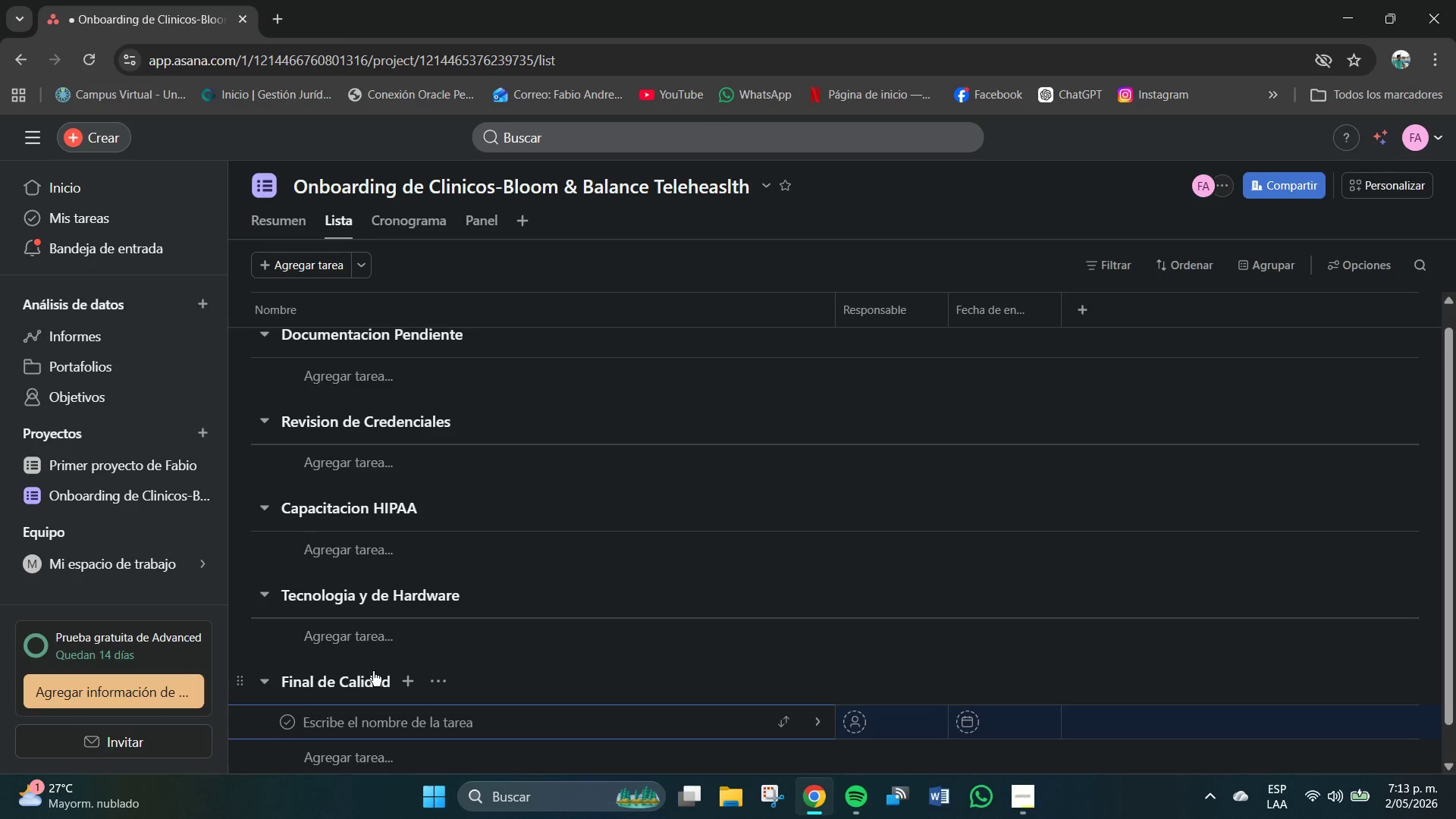 
scroll: coordinate [381, 661], scroll_direction: down, amount: 4.0
 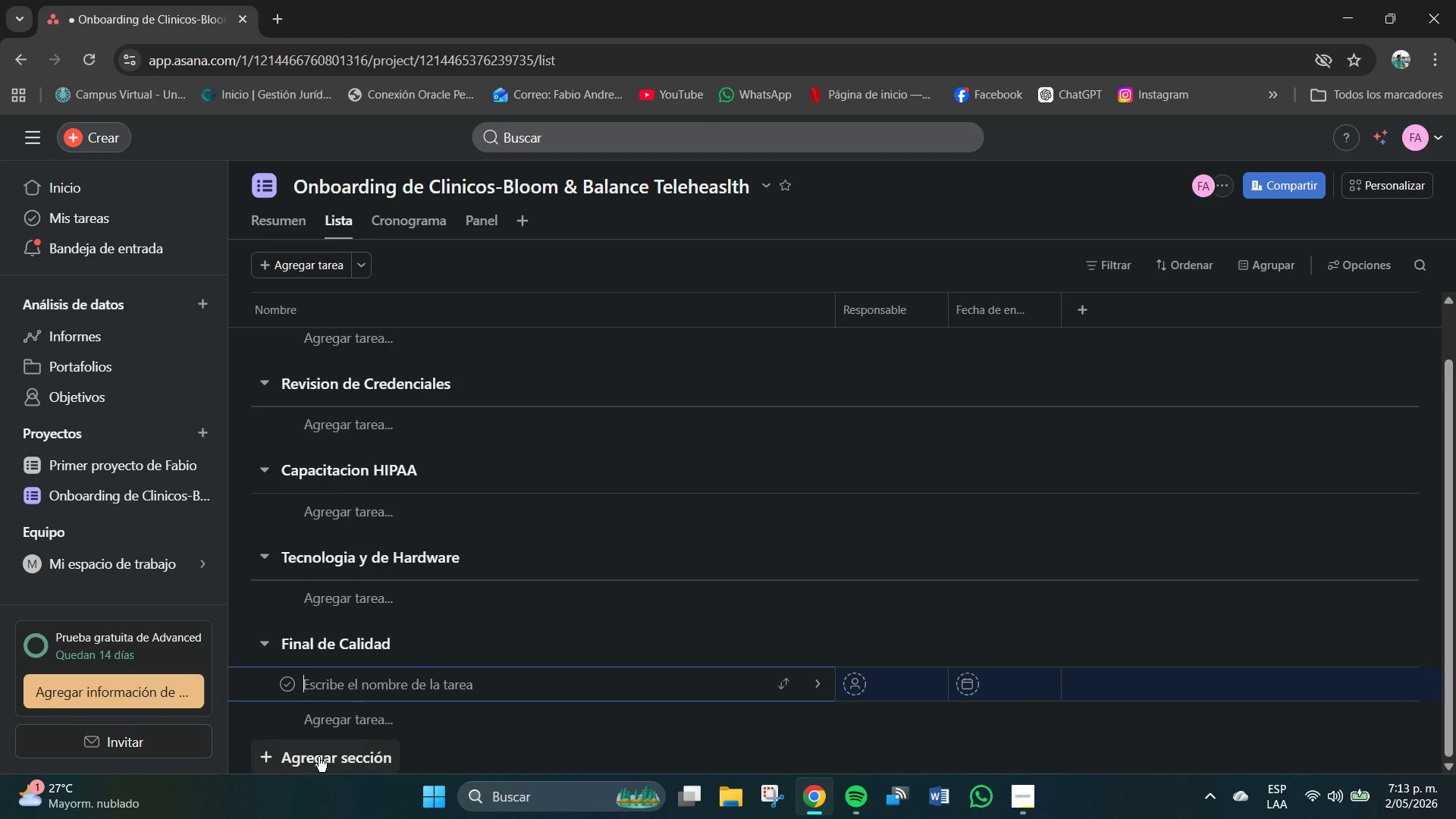 
left_click([325, 760])
 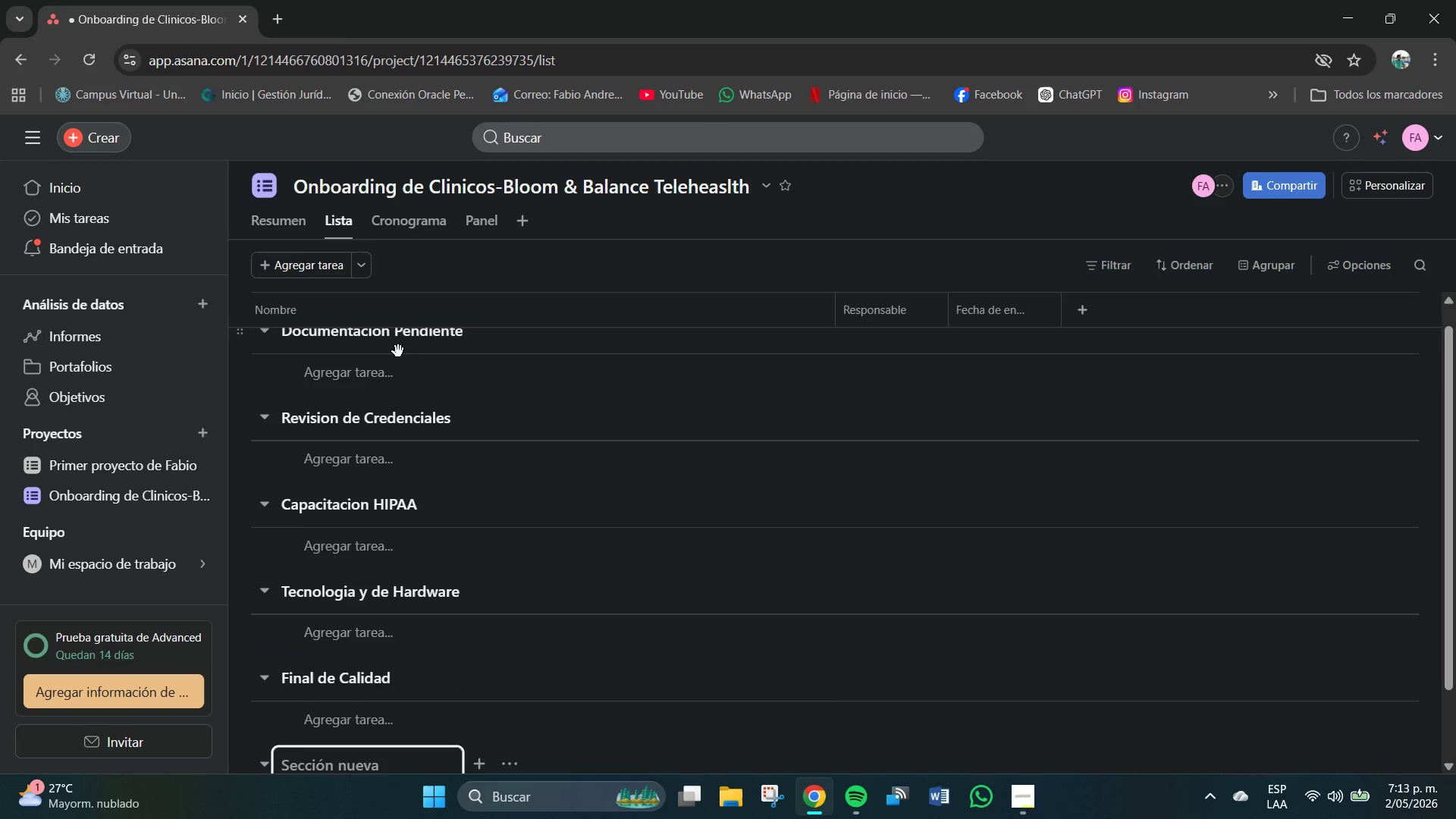 
scroll: coordinate [402, 388], scroll_direction: up, amount: 3.0
 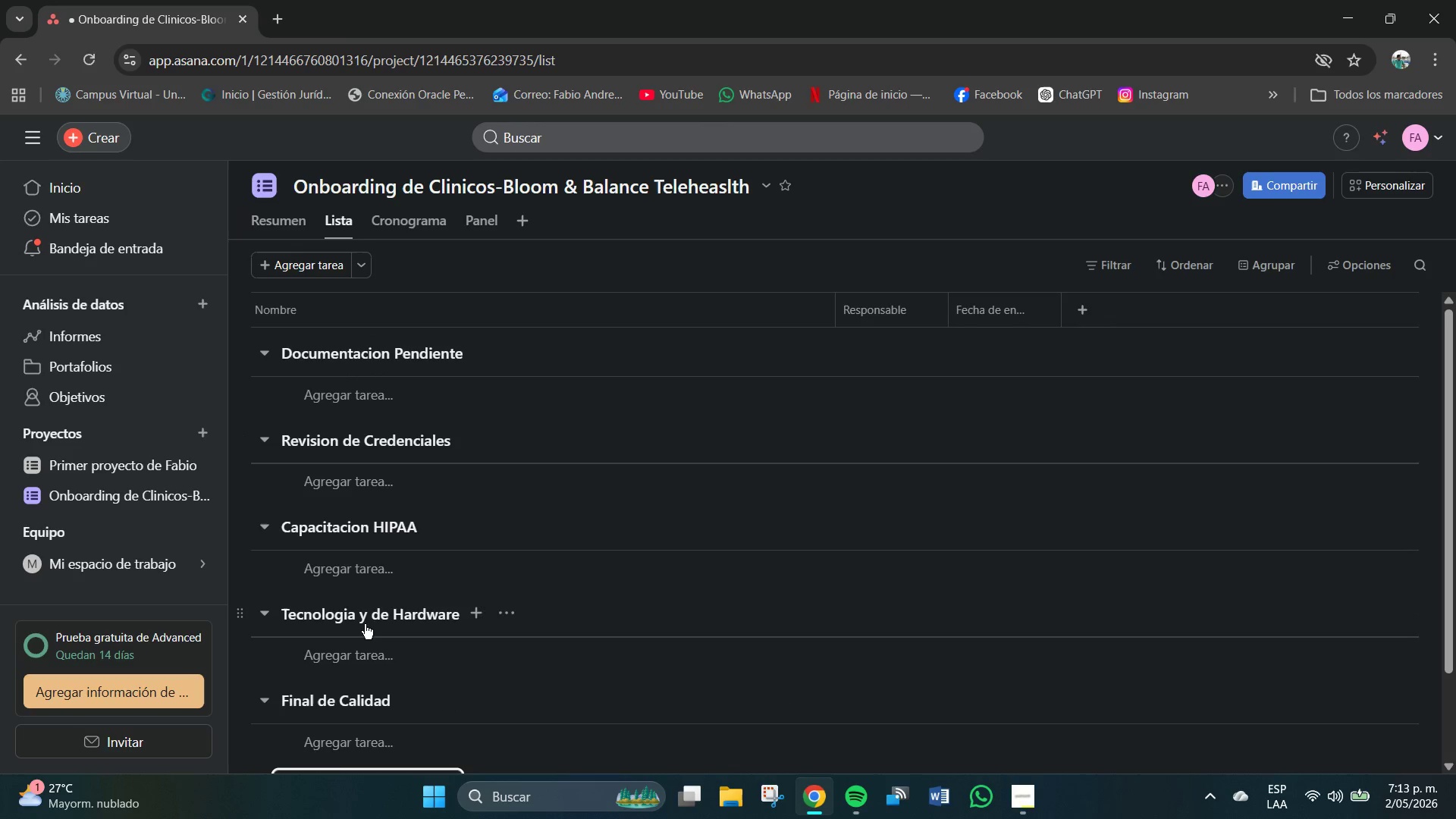 
scroll: coordinate [351, 711], scroll_direction: down, amount: 2.0
 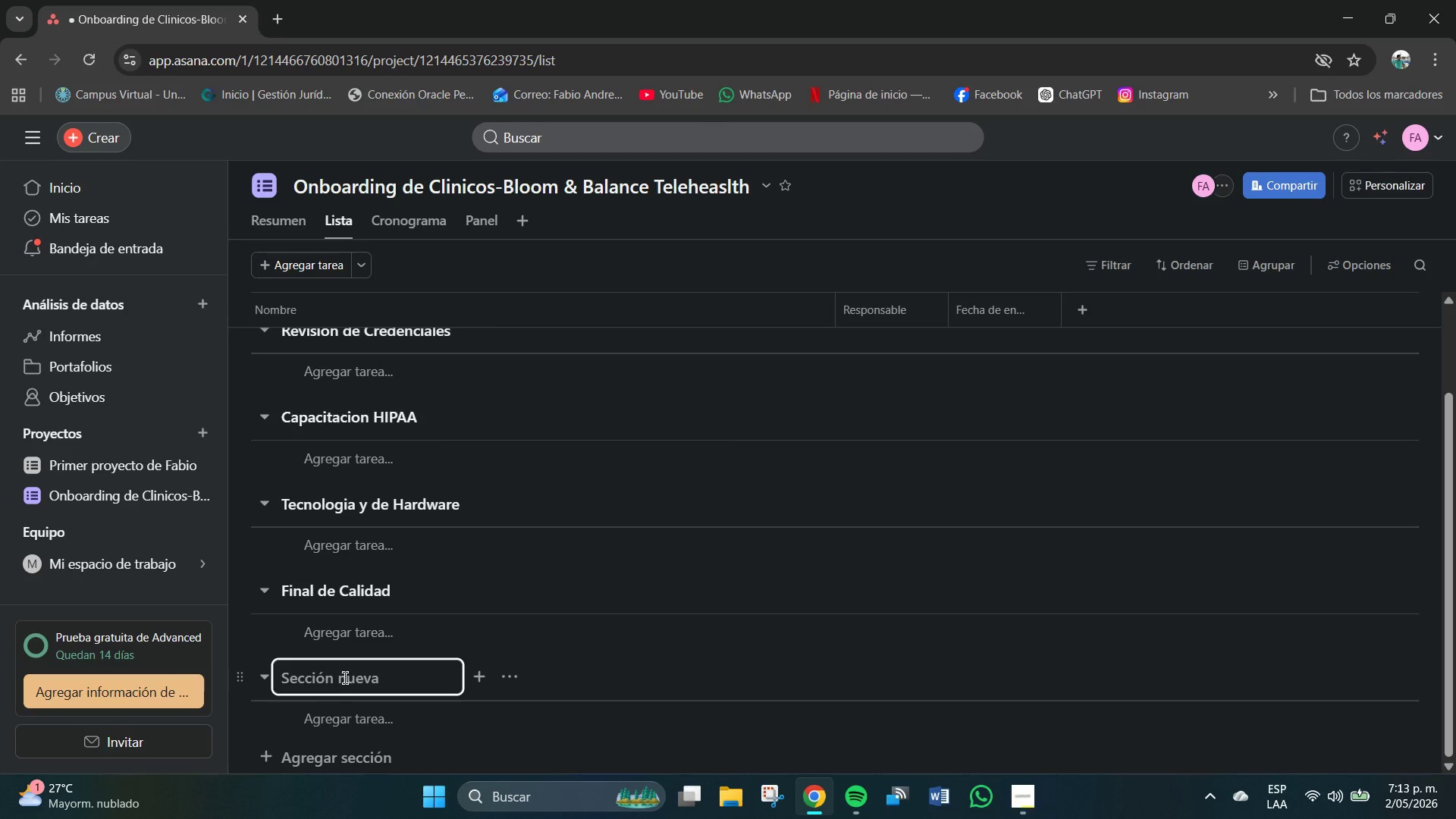 
type(Completaod)
 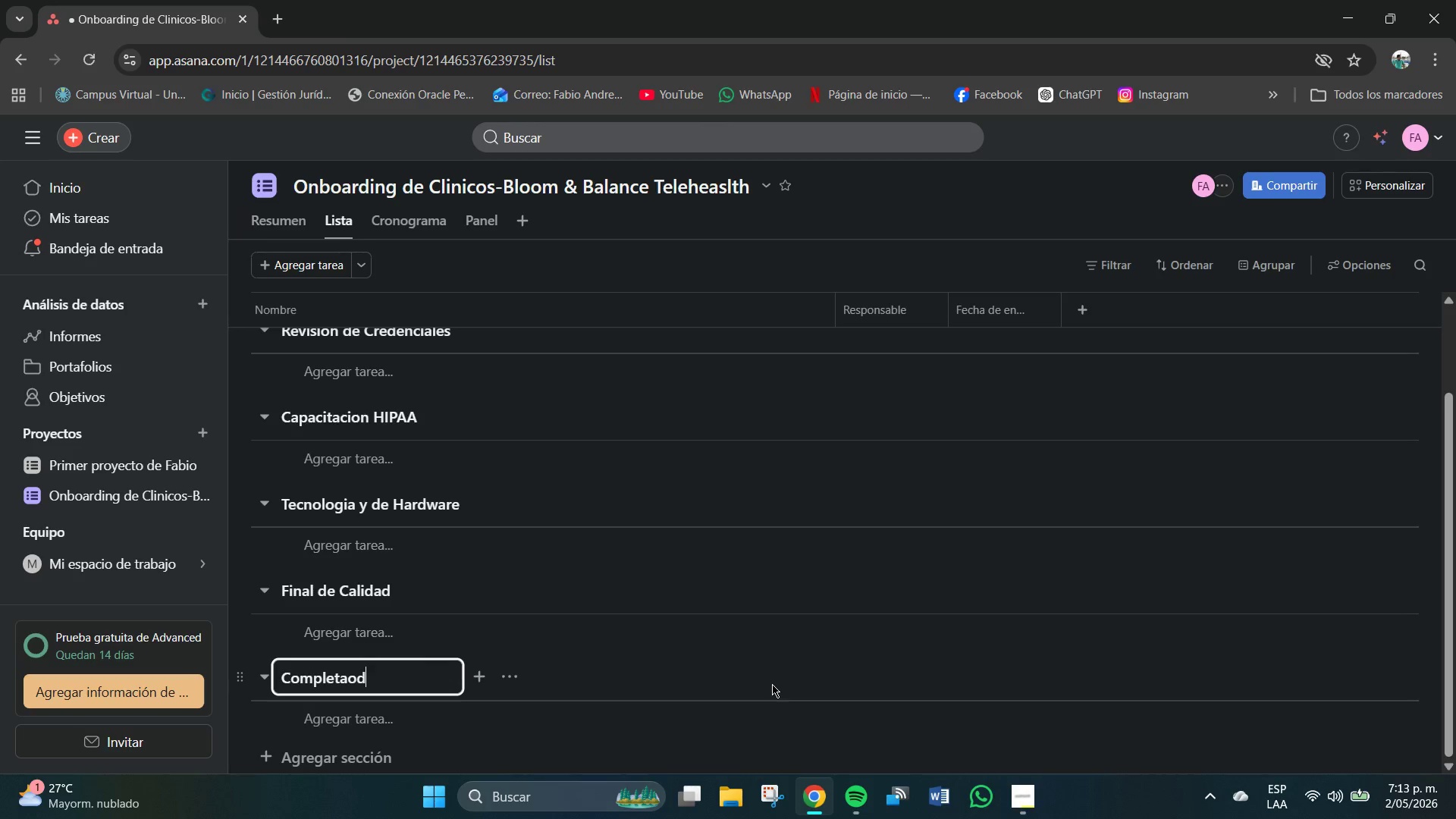 
key(Backspace)
key(Backspace)
key(Backspace)
type(ado)
 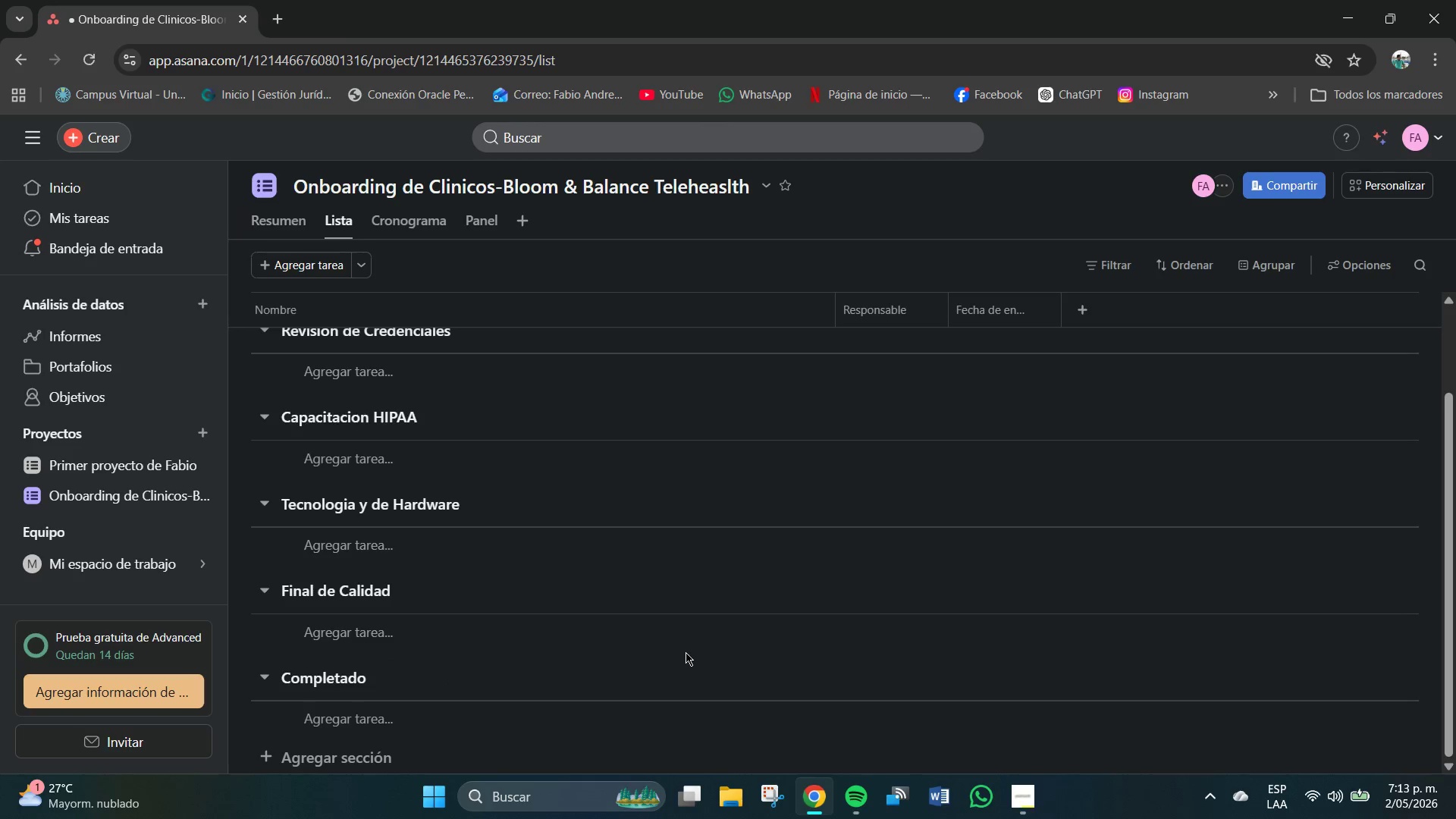 
scroll: coordinate [434, 728], scroll_direction: down, amount: 2.0
 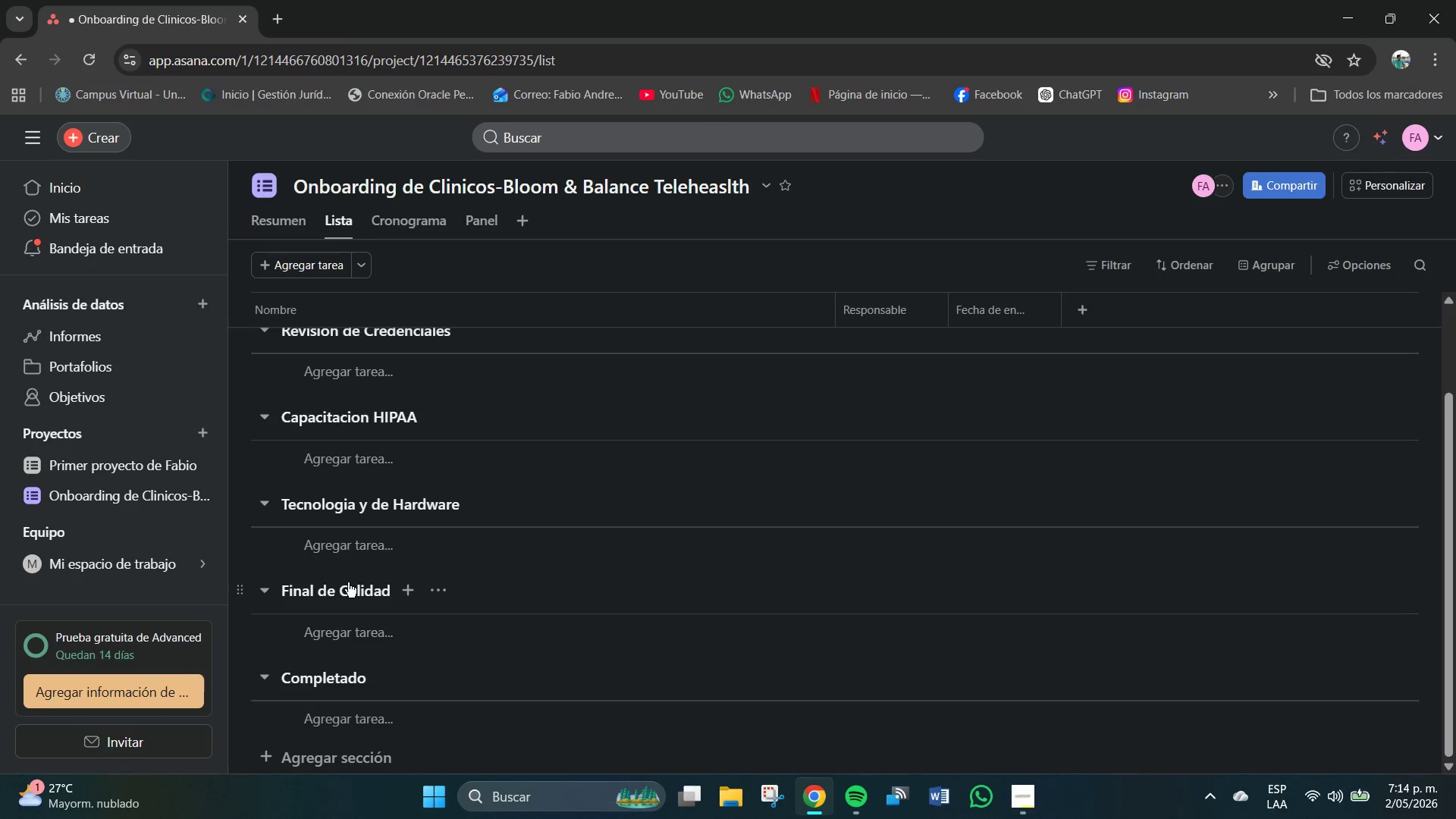 
left_click([524, 215])
 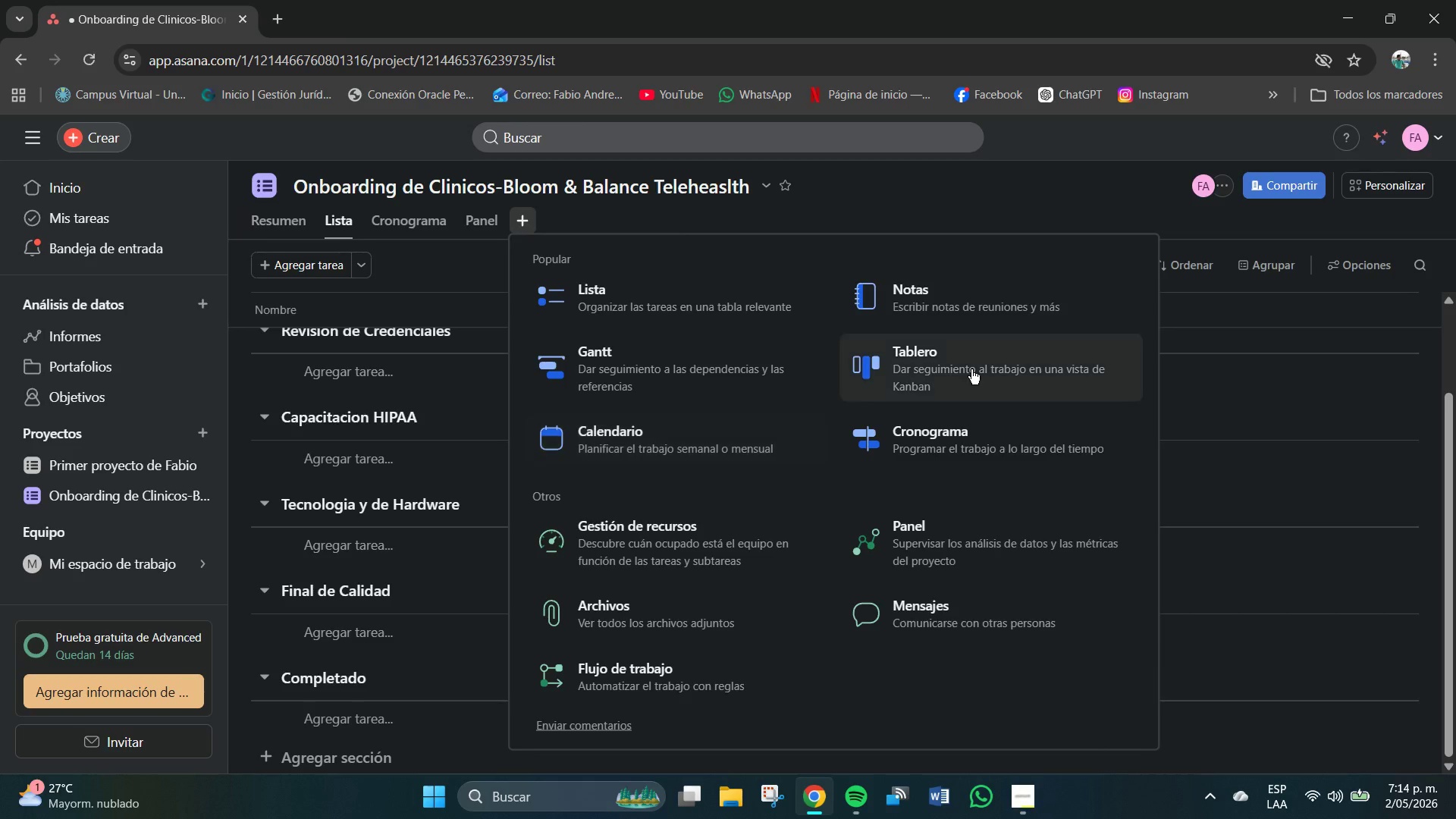 
left_click_drag(start_coordinate=[962, 360], to_coordinate=[968, 361])
 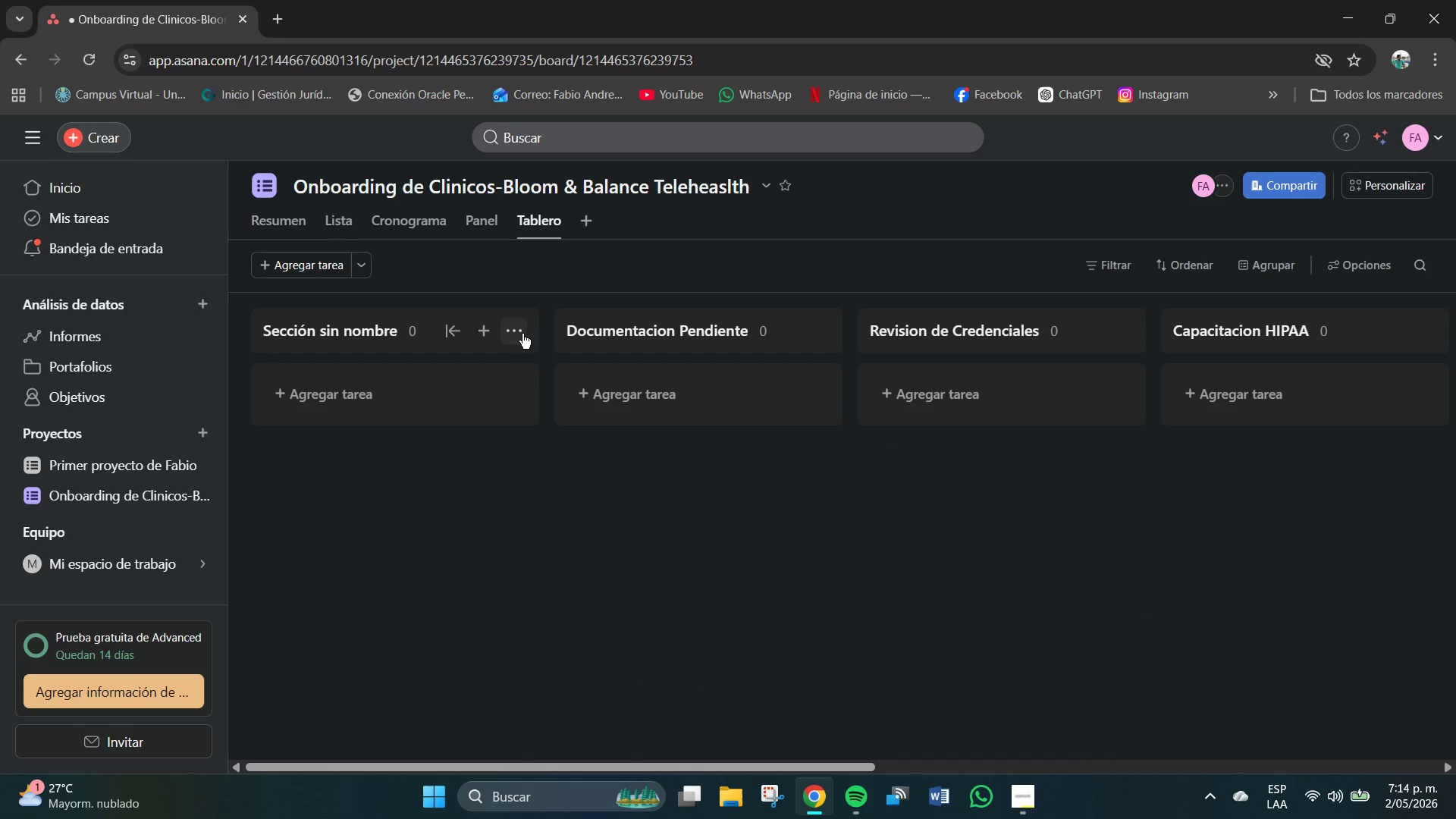 
wait(5.59)
 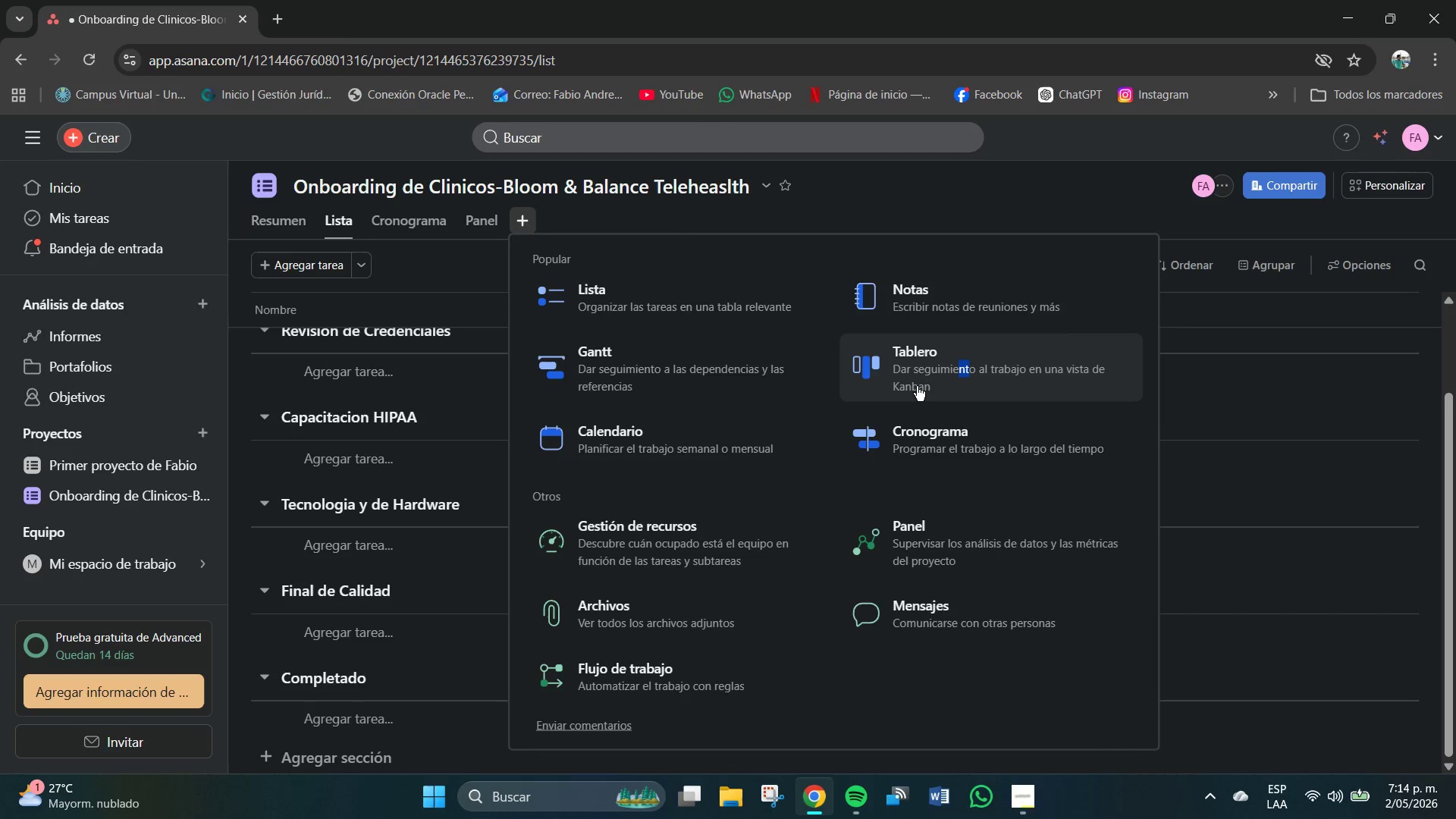 
left_click([585, 598])
 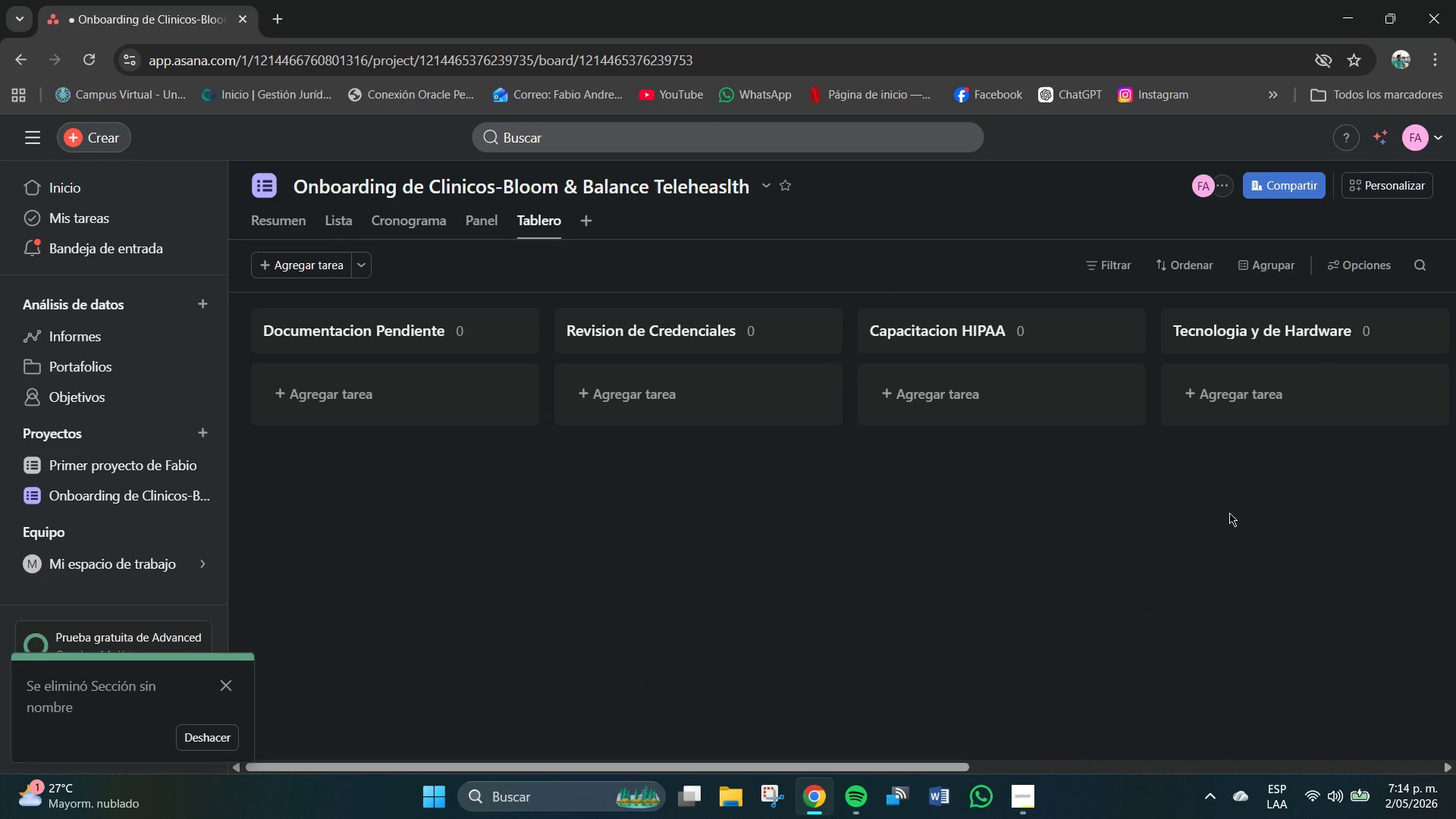 
left_click_drag(start_coordinate=[1227, 502], to_coordinate=[956, 566])
 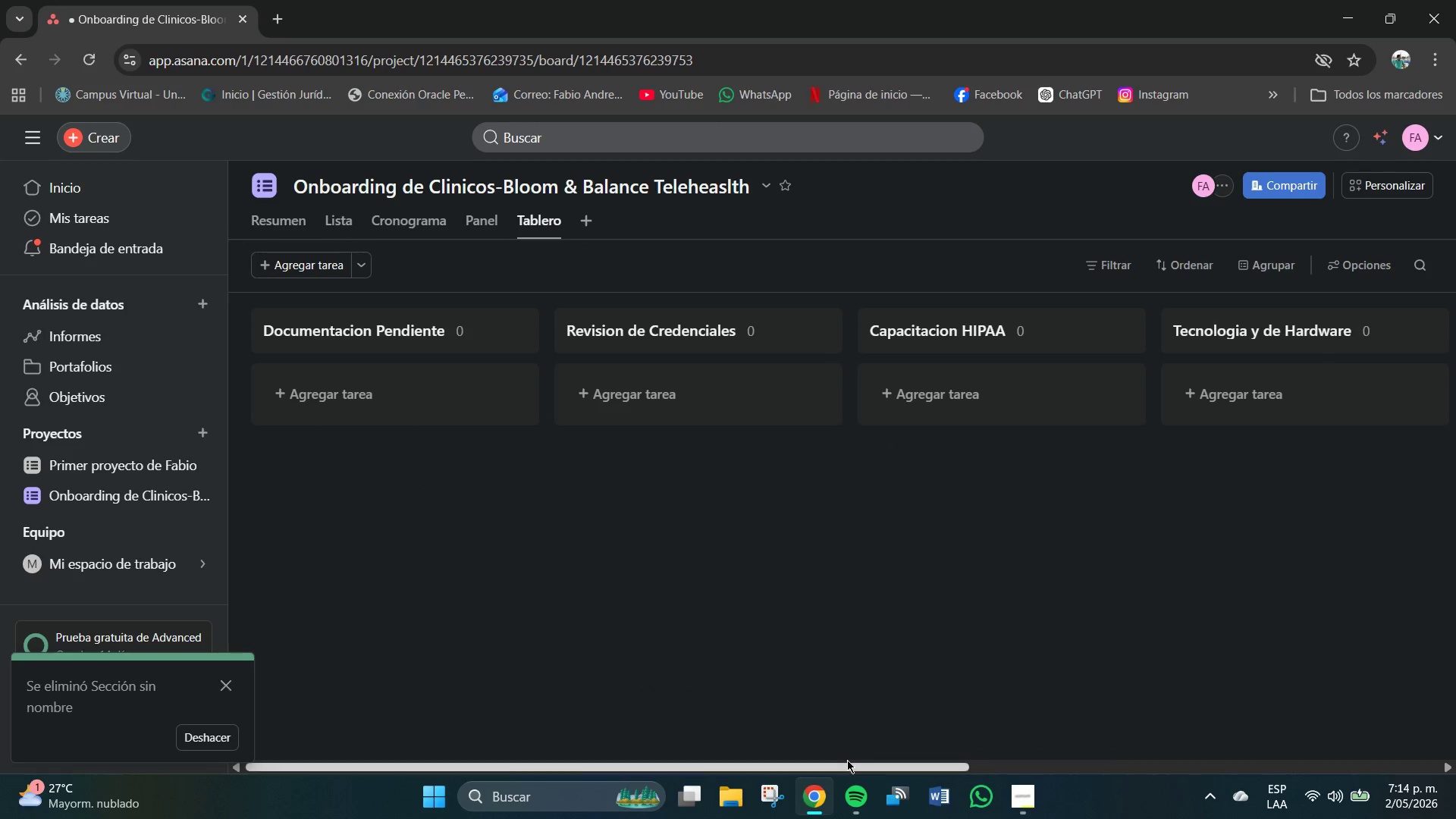 
left_click_drag(start_coordinate=[849, 761], to_coordinate=[491, 739])
 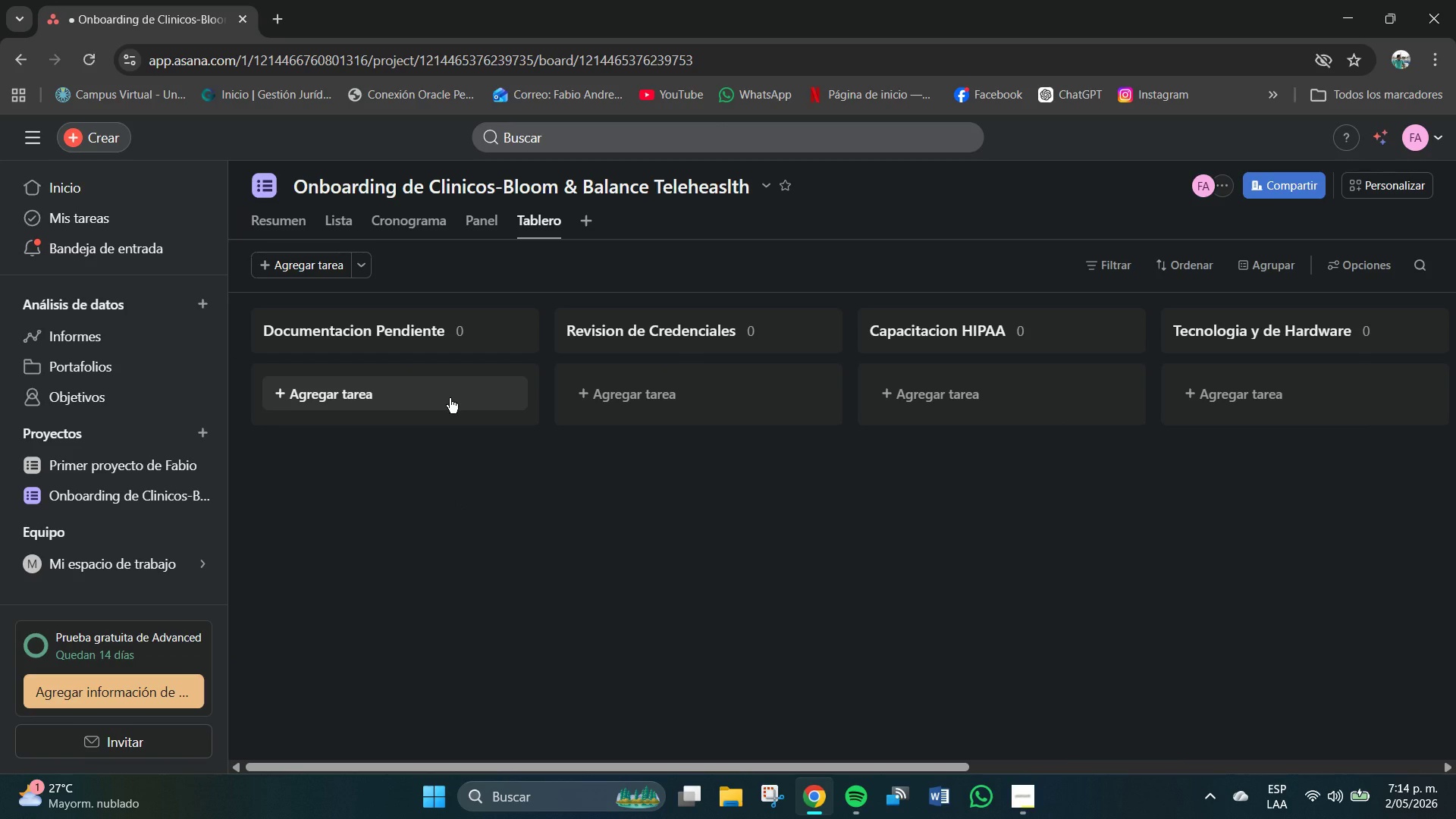 
wait(12.16)
 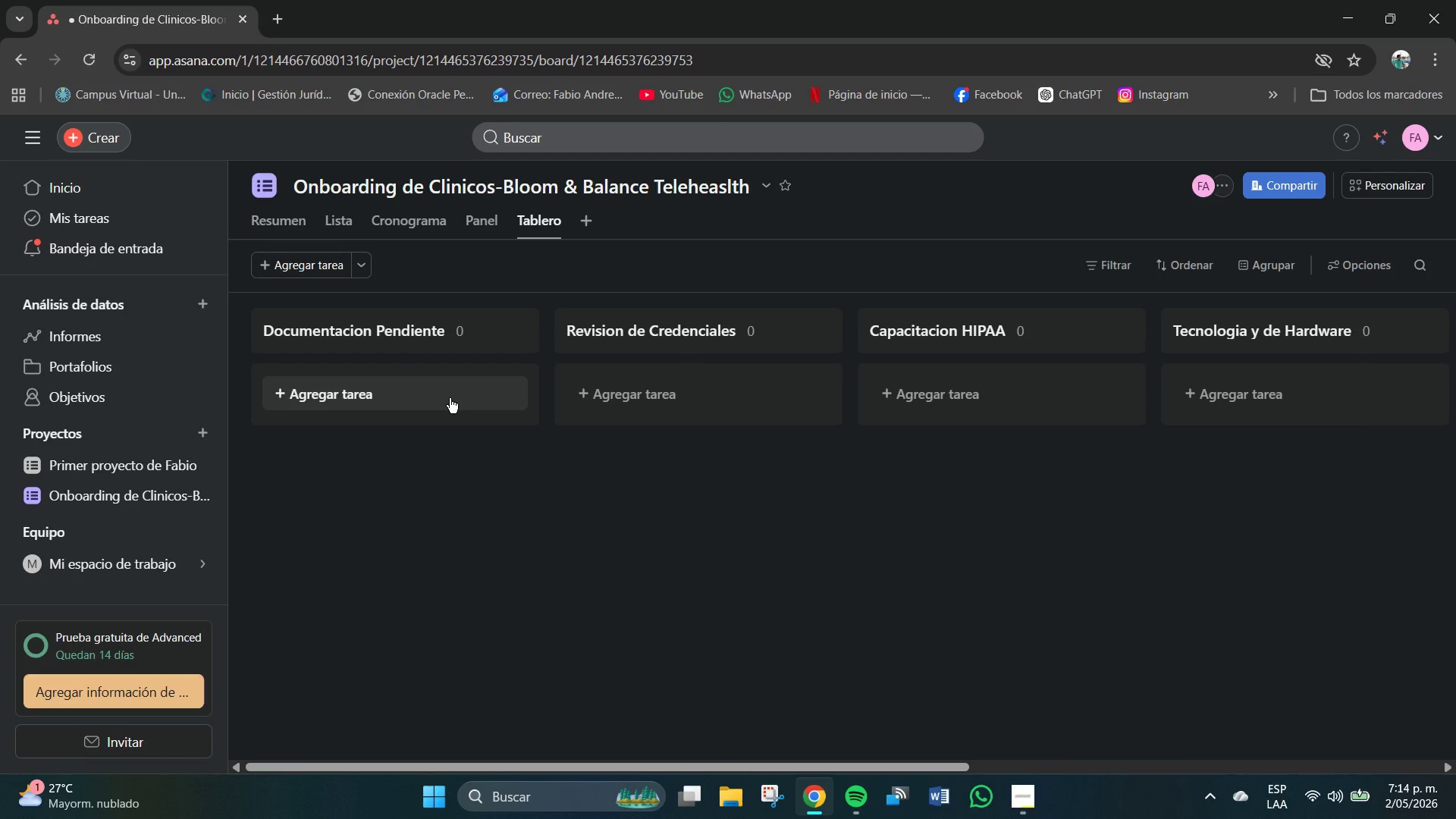 
left_click([1385, 190])
 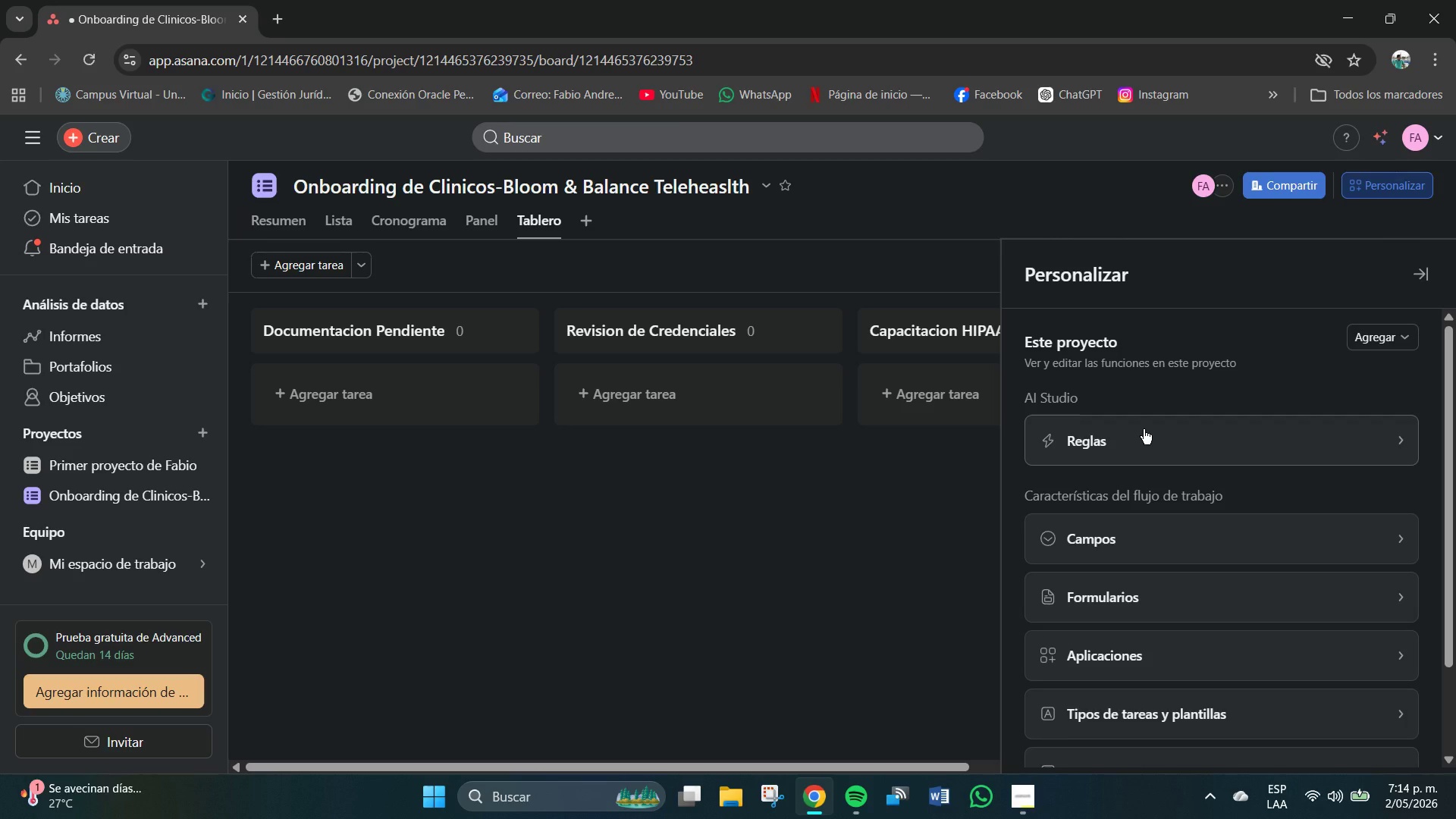 
wait(6.72)
 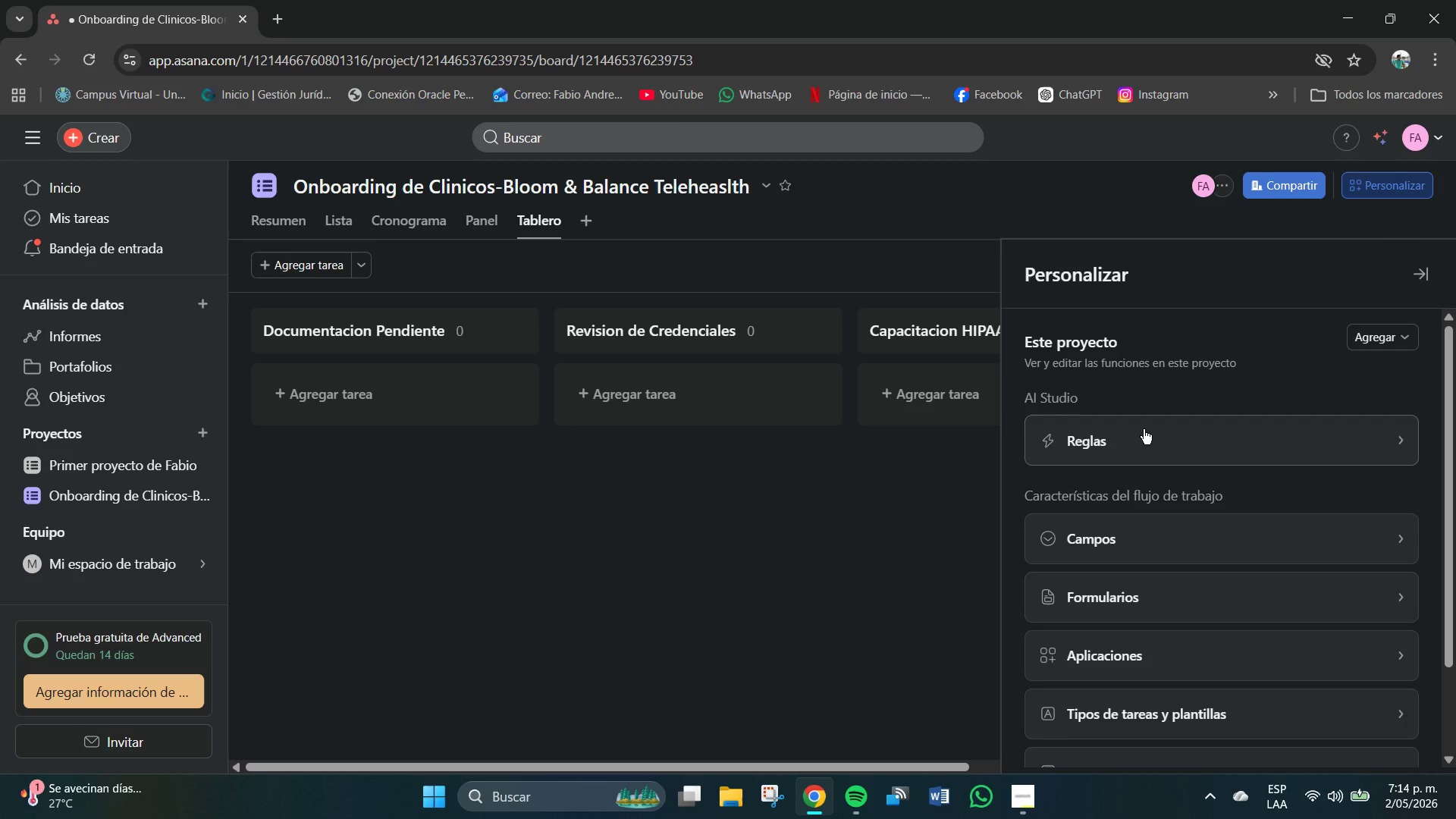 
left_click([1131, 527])
 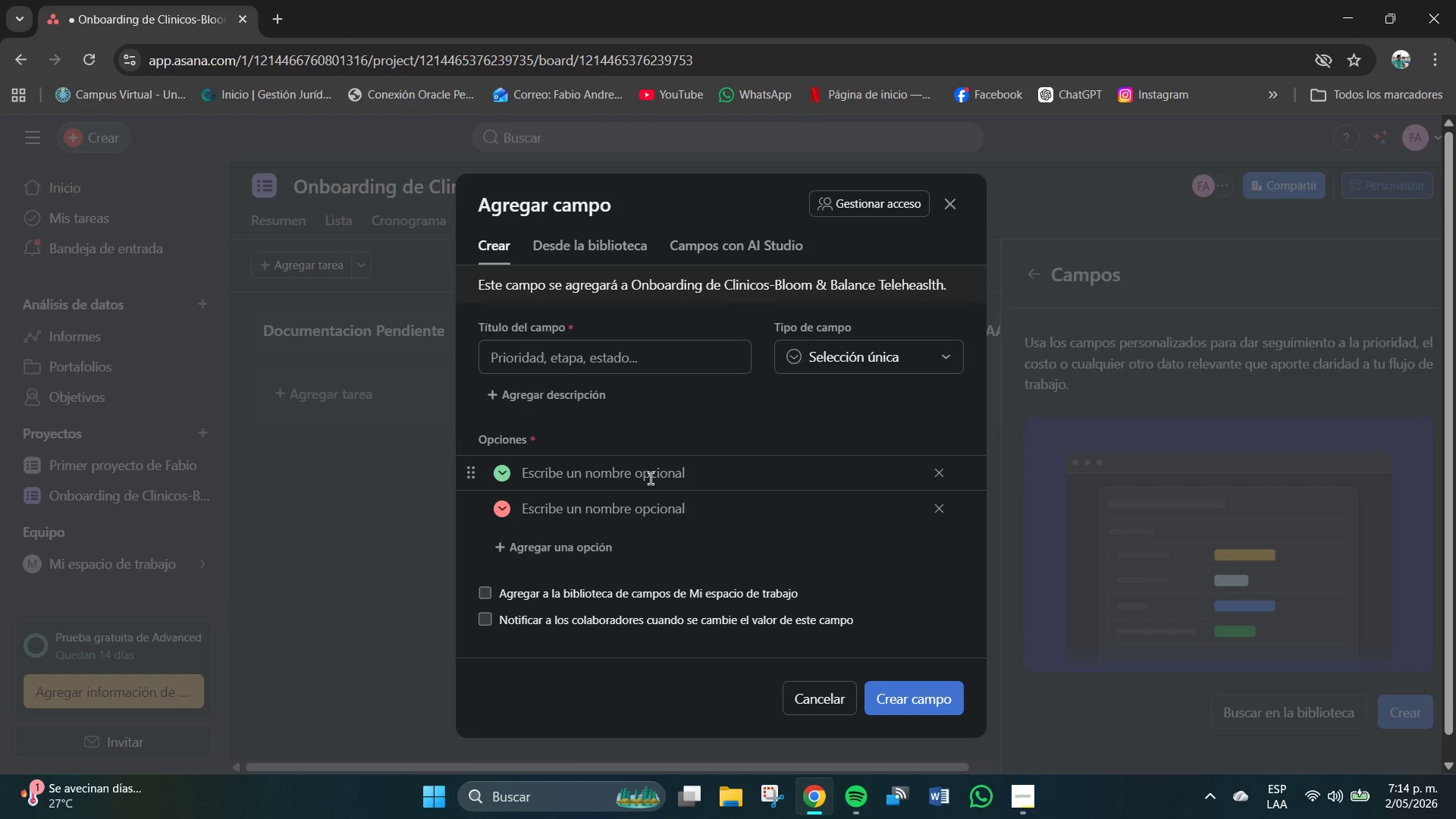 
wait(6.5)
 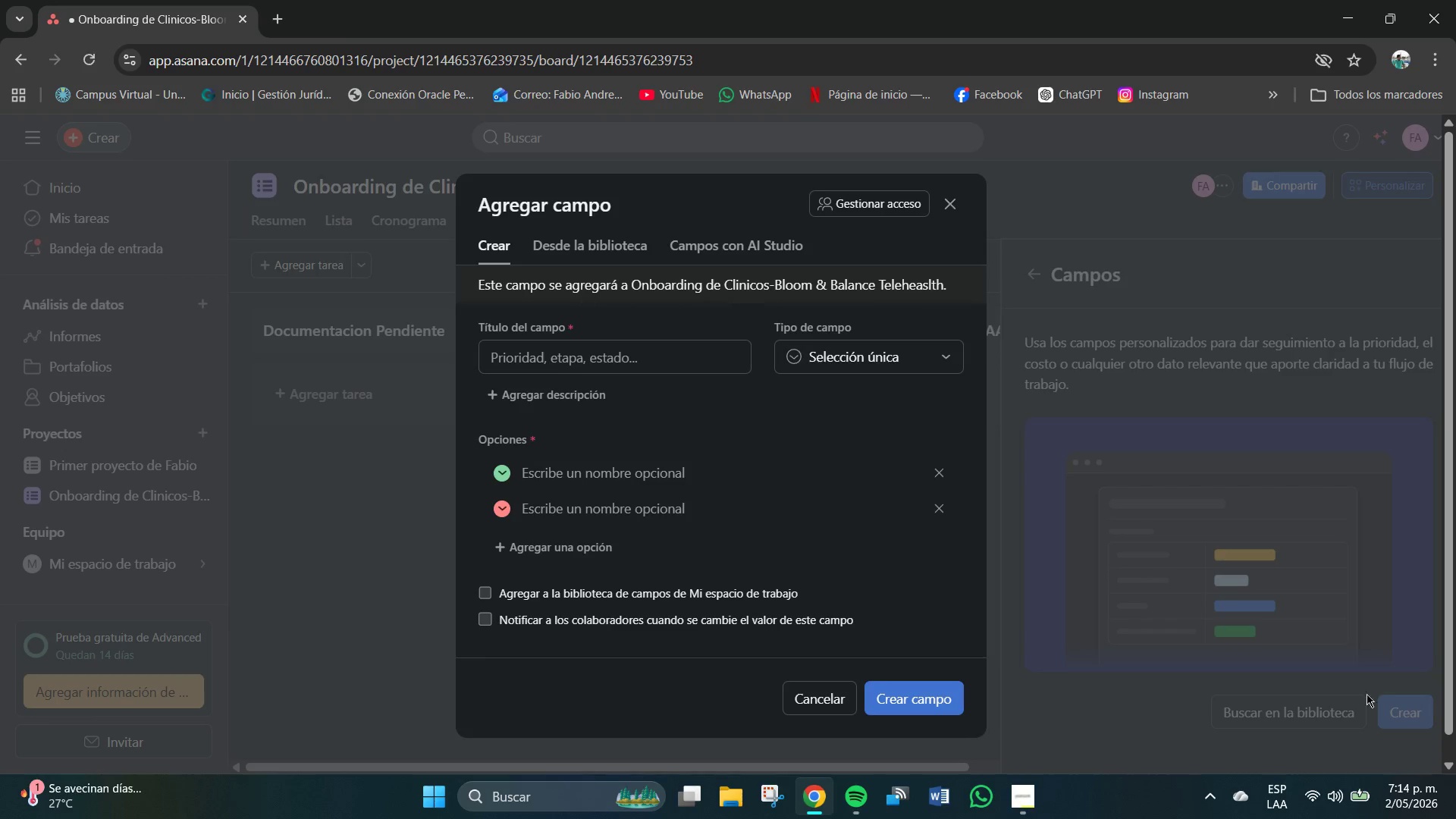 
left_click([532, 365])
 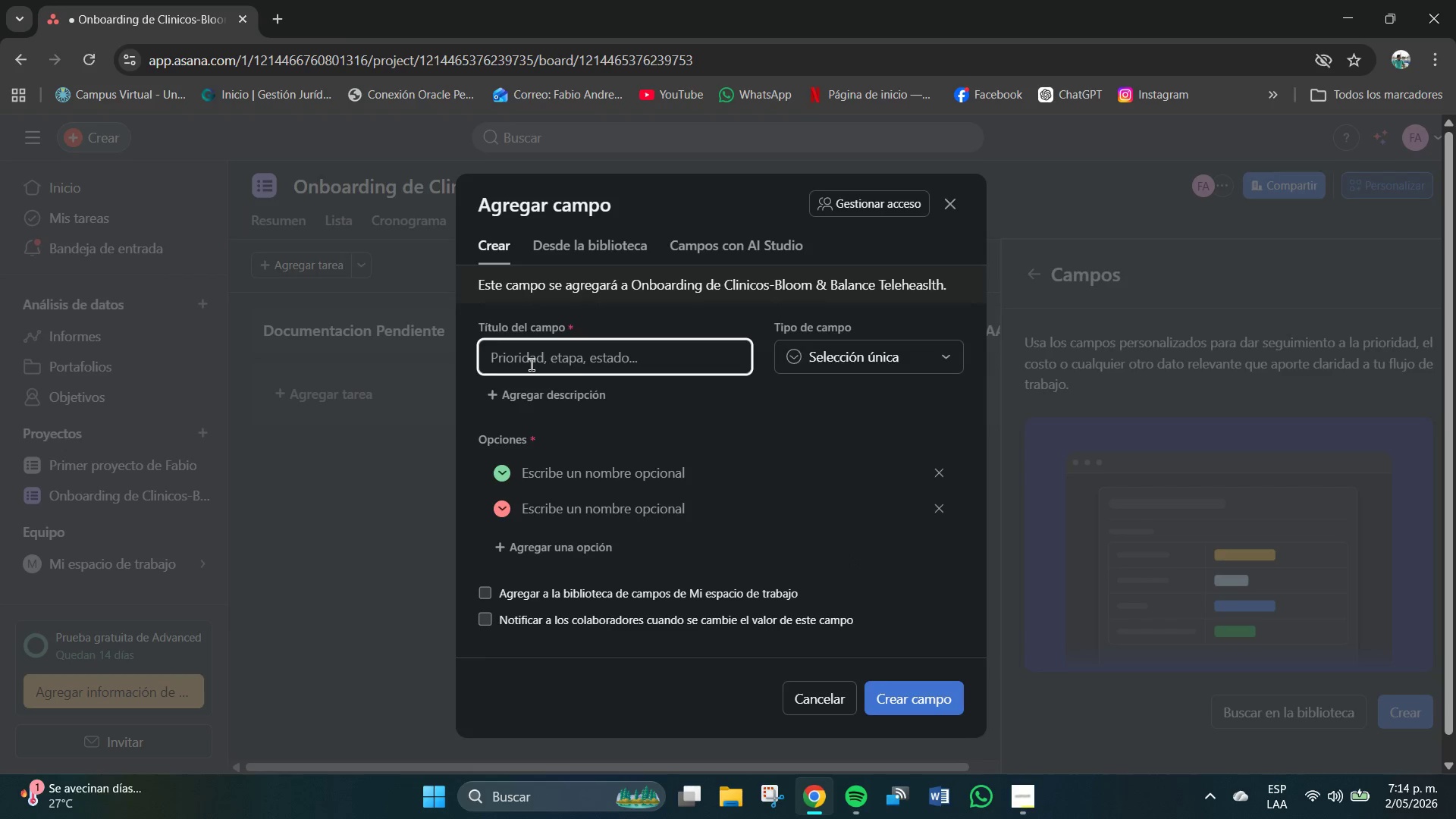 
type(Tipo de Proveedro)
key(Backspace)
key(Backspace)
type(or)
 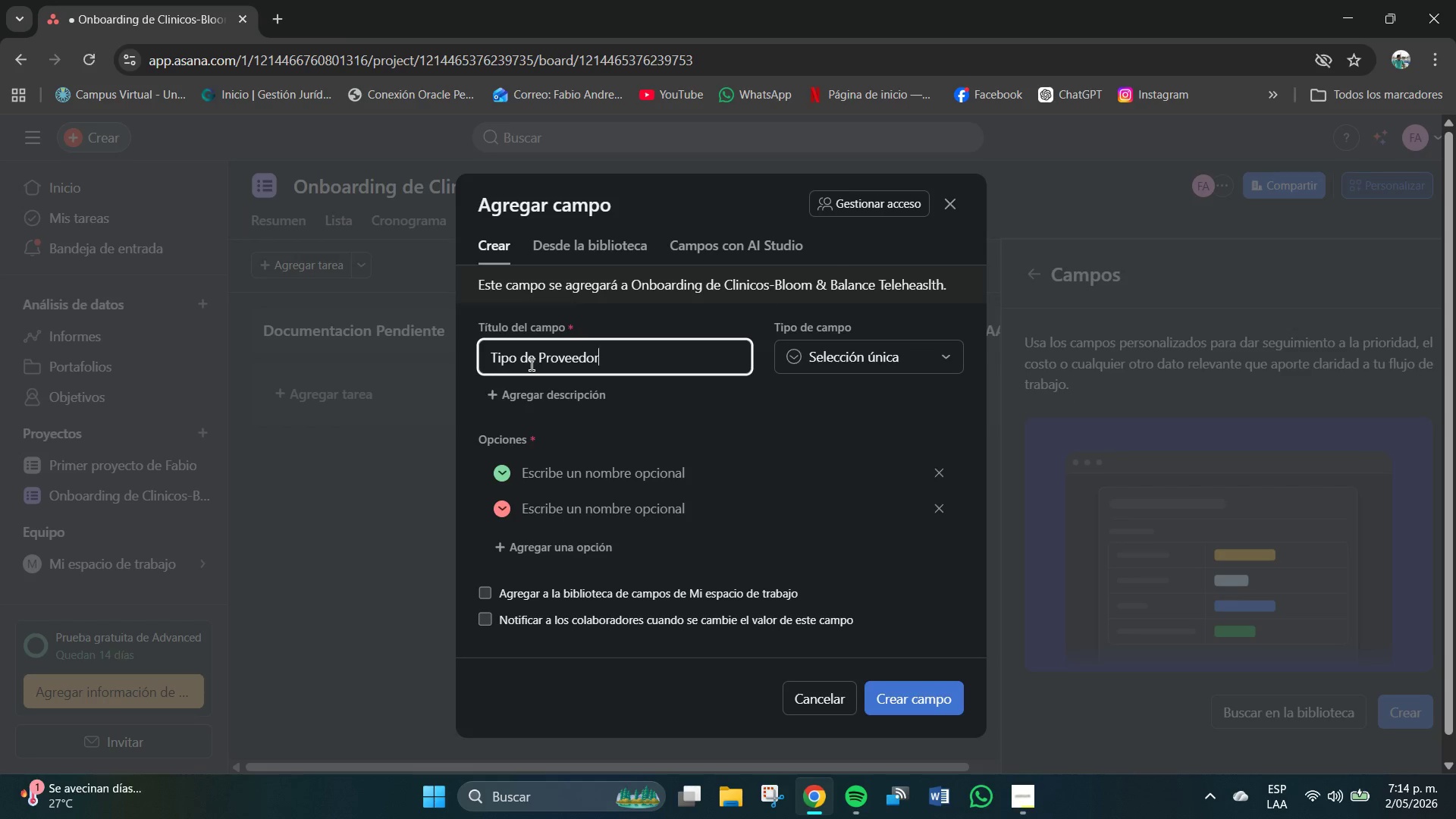 
wait(17.59)
 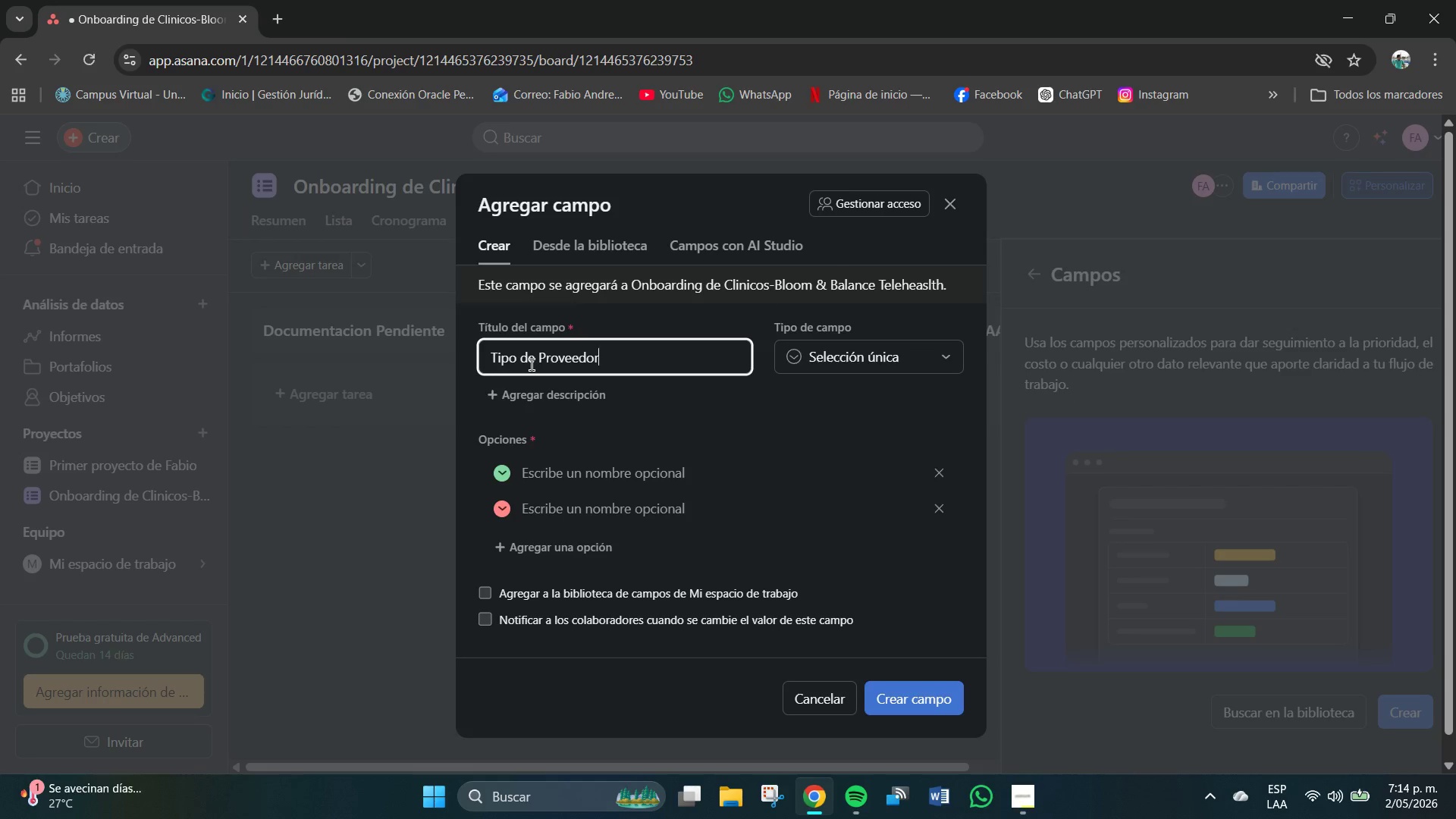 
mouse_move([877, 381])
 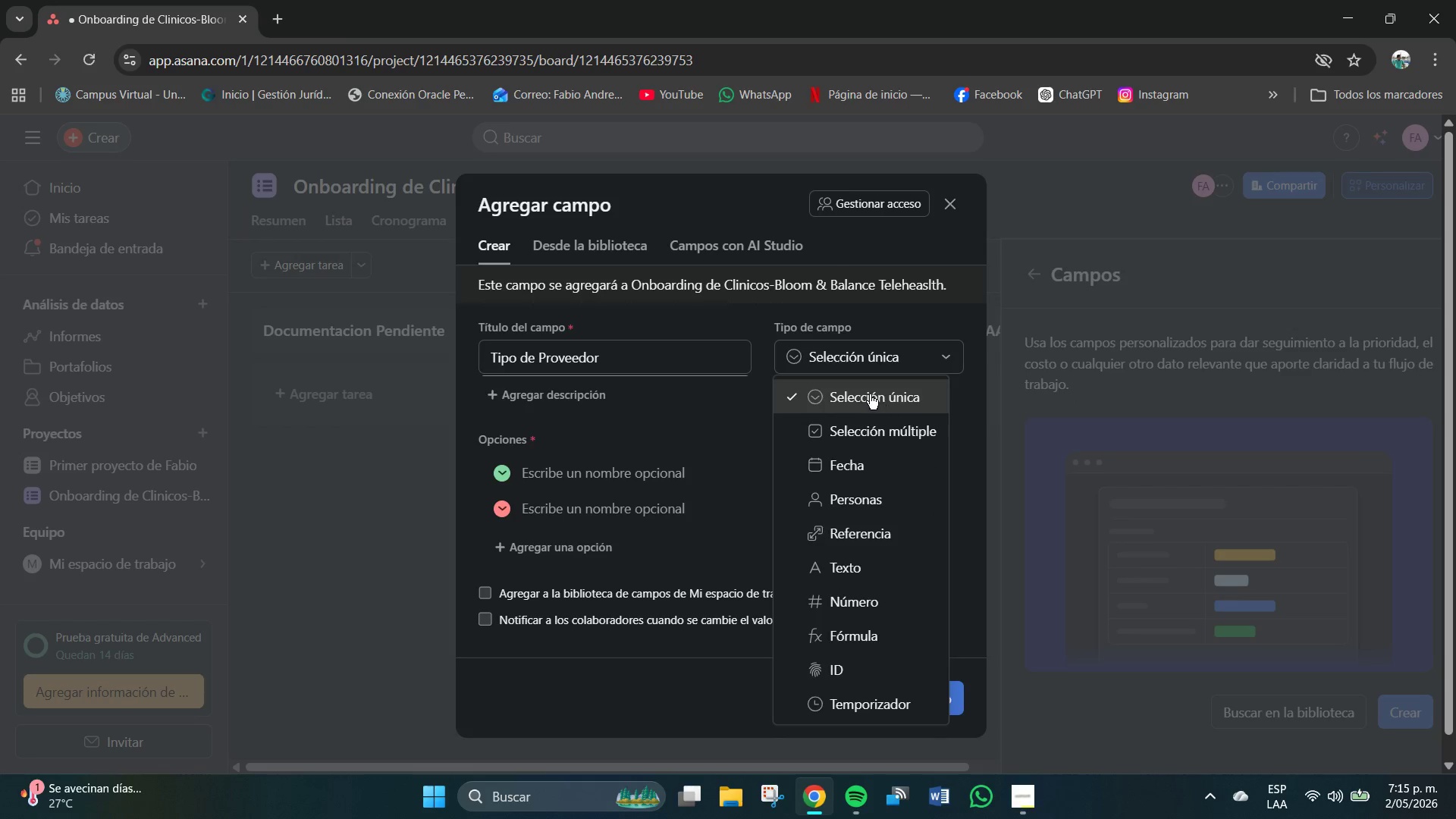 
left_click([870, 394])
 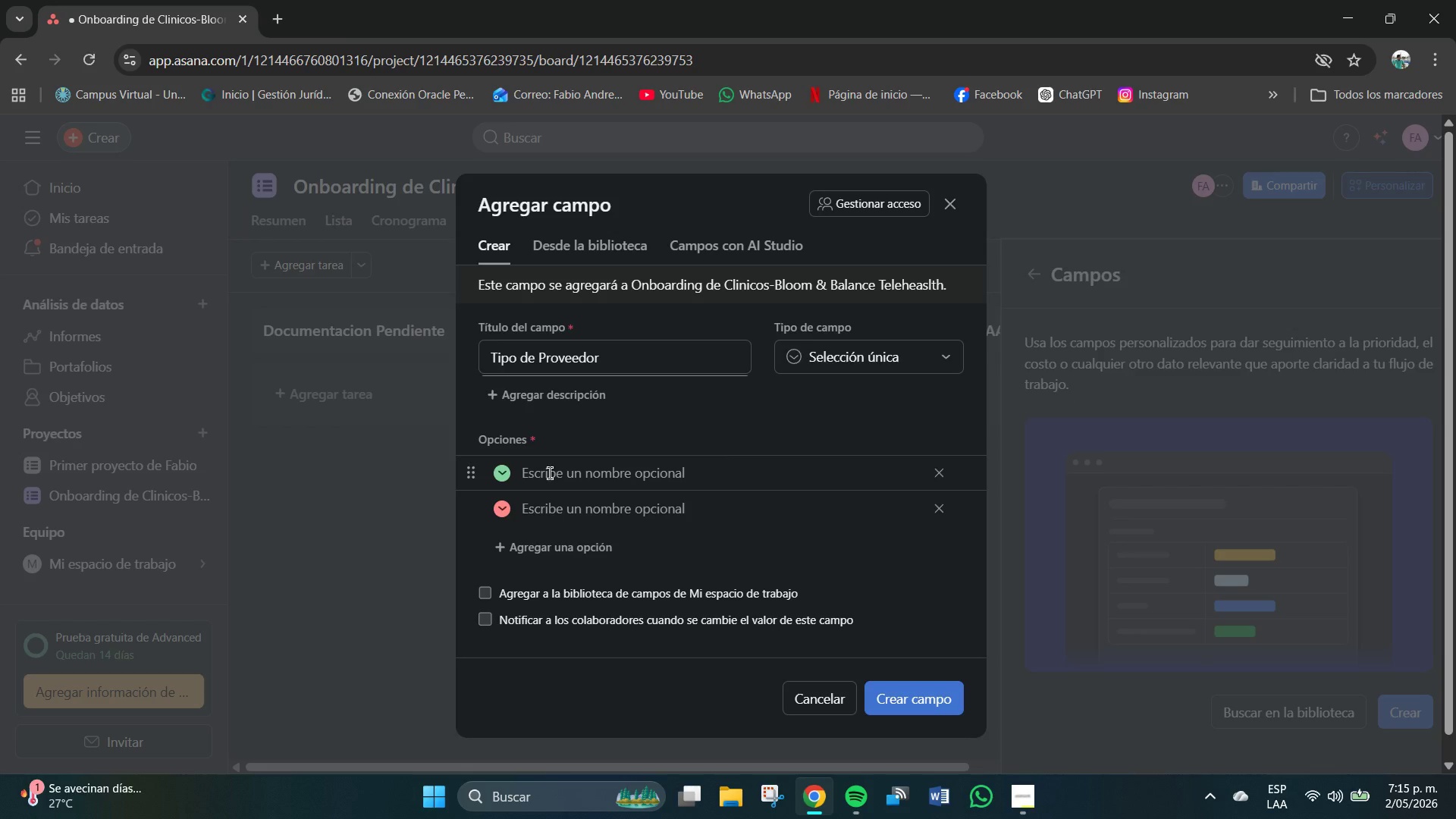 
wait(5.22)
 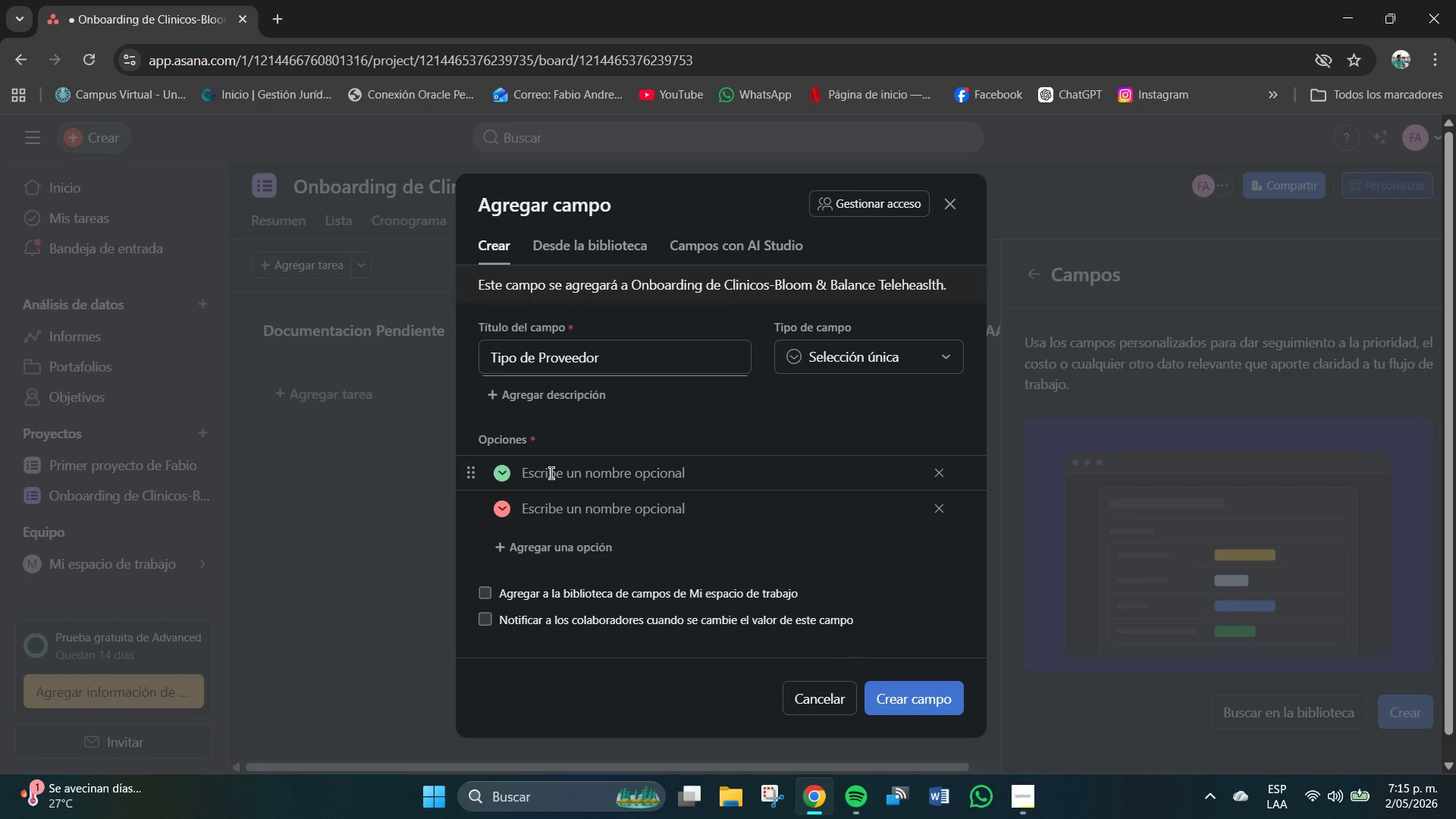 
left_click([550, 474])
 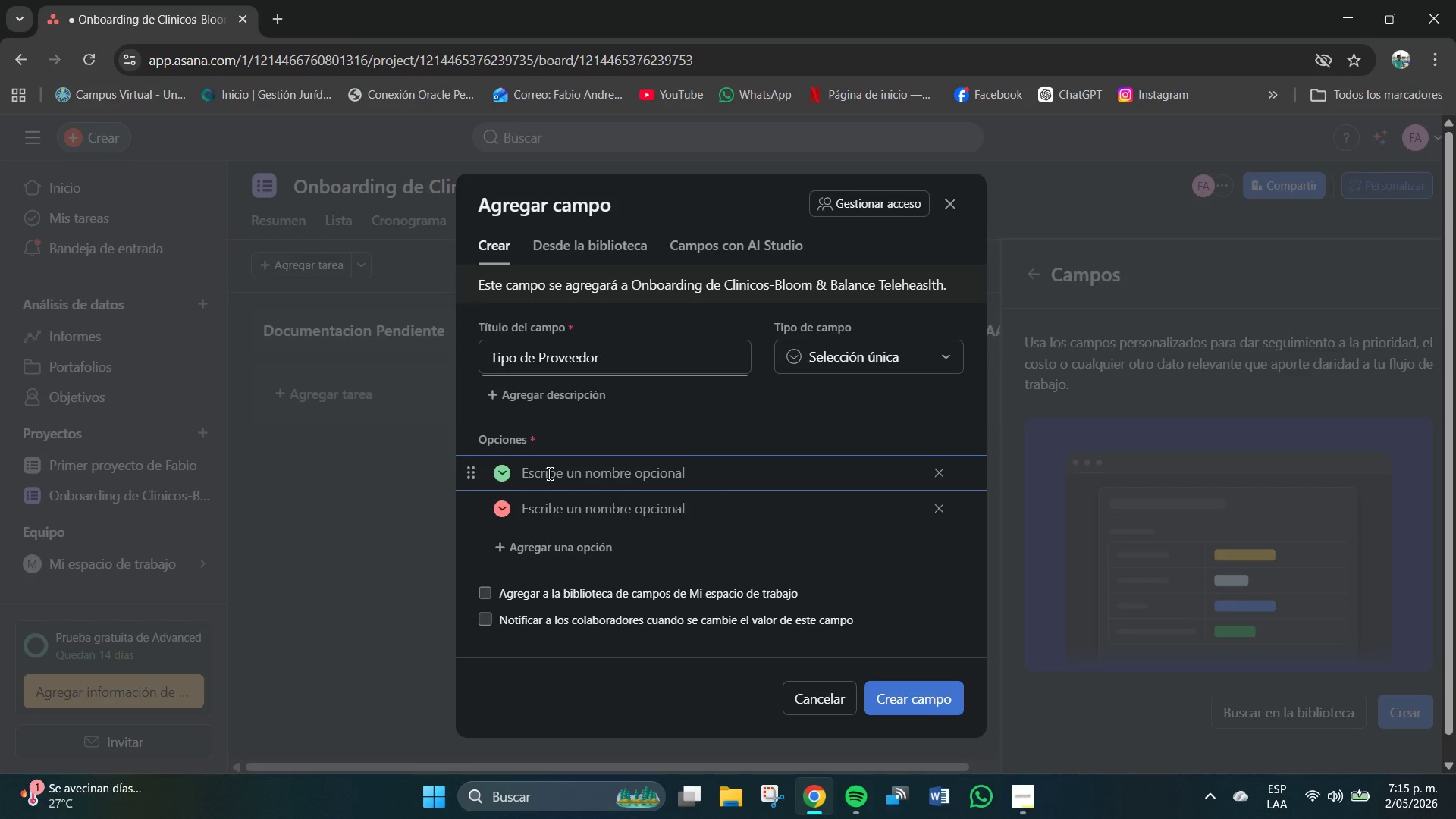 
type(R)
key(Backspace)
type(Terape)
 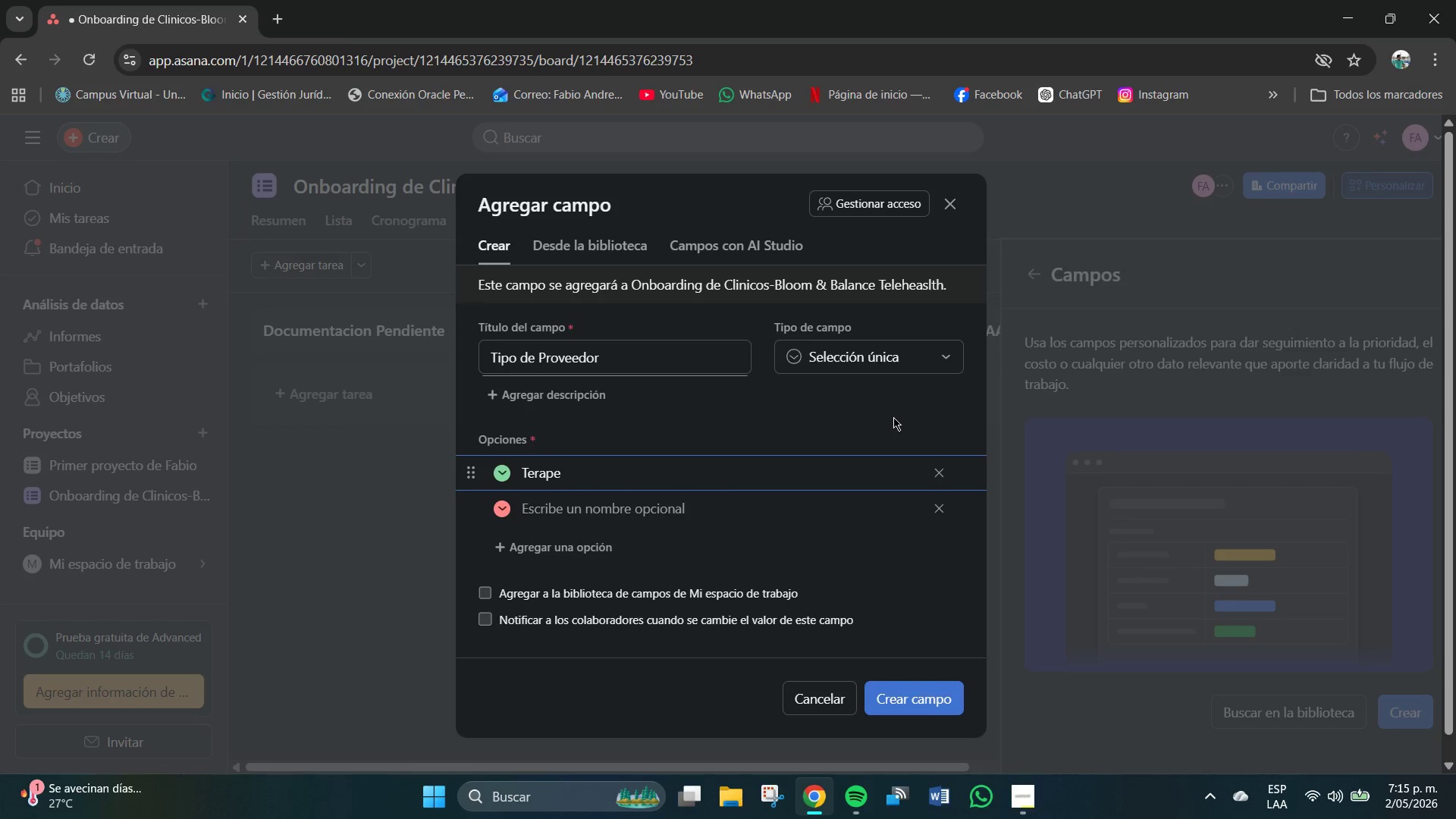 
type(uta)
 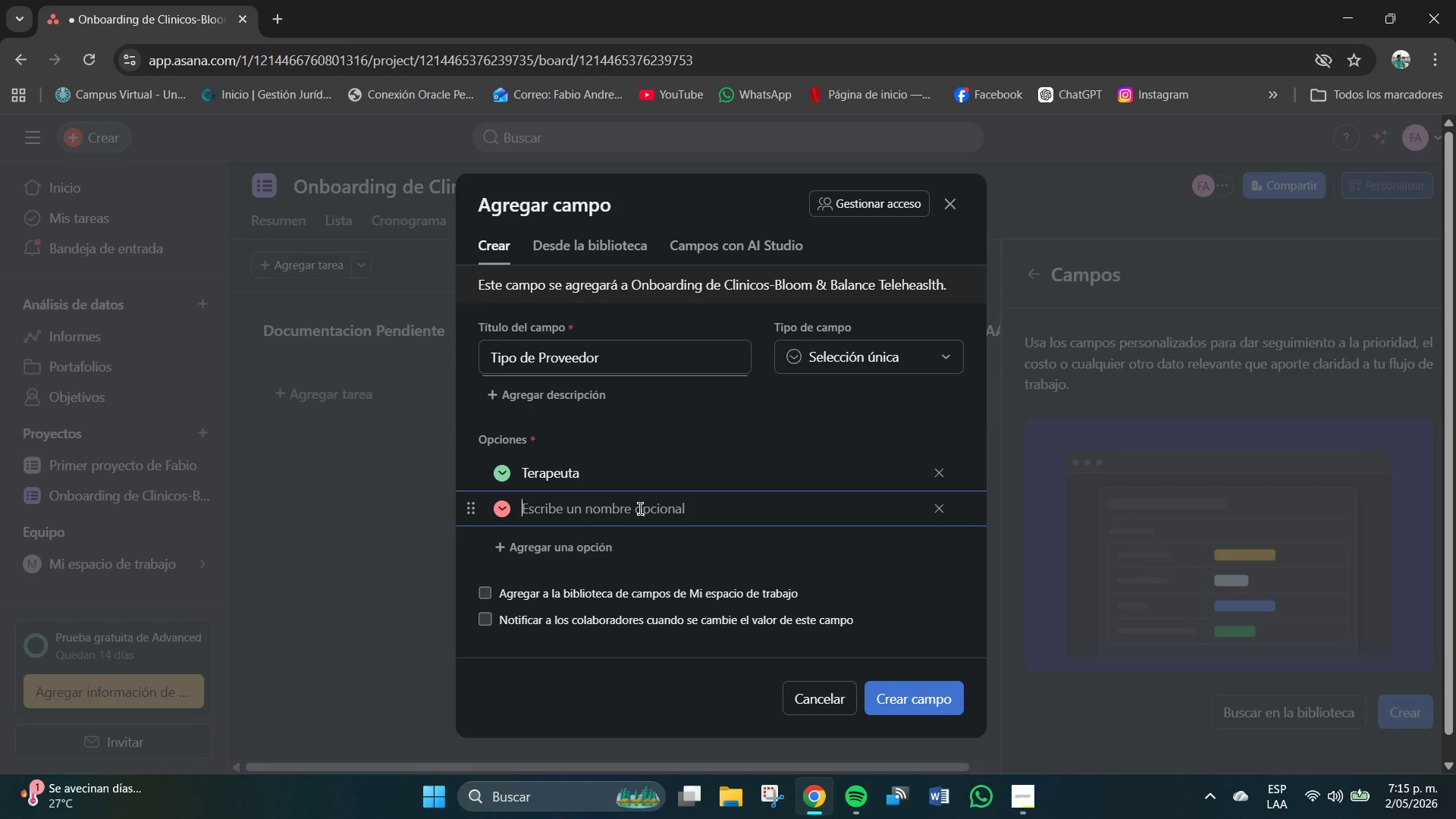 
type(Nitrixio)
key(Backspace)
key(Backspace)
key(Backspace)
key(Backspace)
key(Backspace)
key(Backspace)
type(utri)
key(Backspace)
key(Backspace)
key(Backspace)
key(Backspace)
key(Backspace)
type(uti)
key(Backspace)
type(ricionista)
 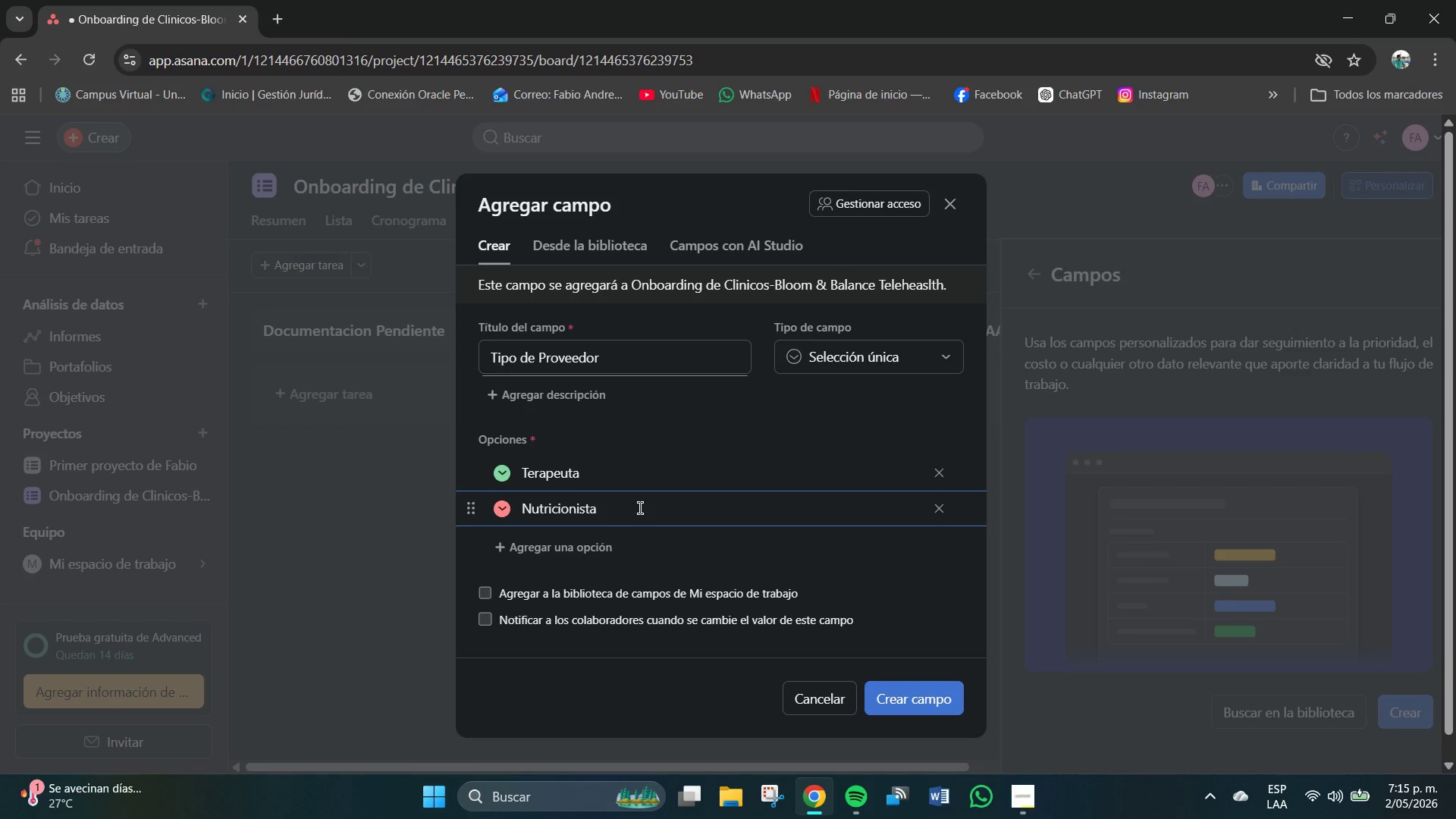 
left_click([575, 532])
 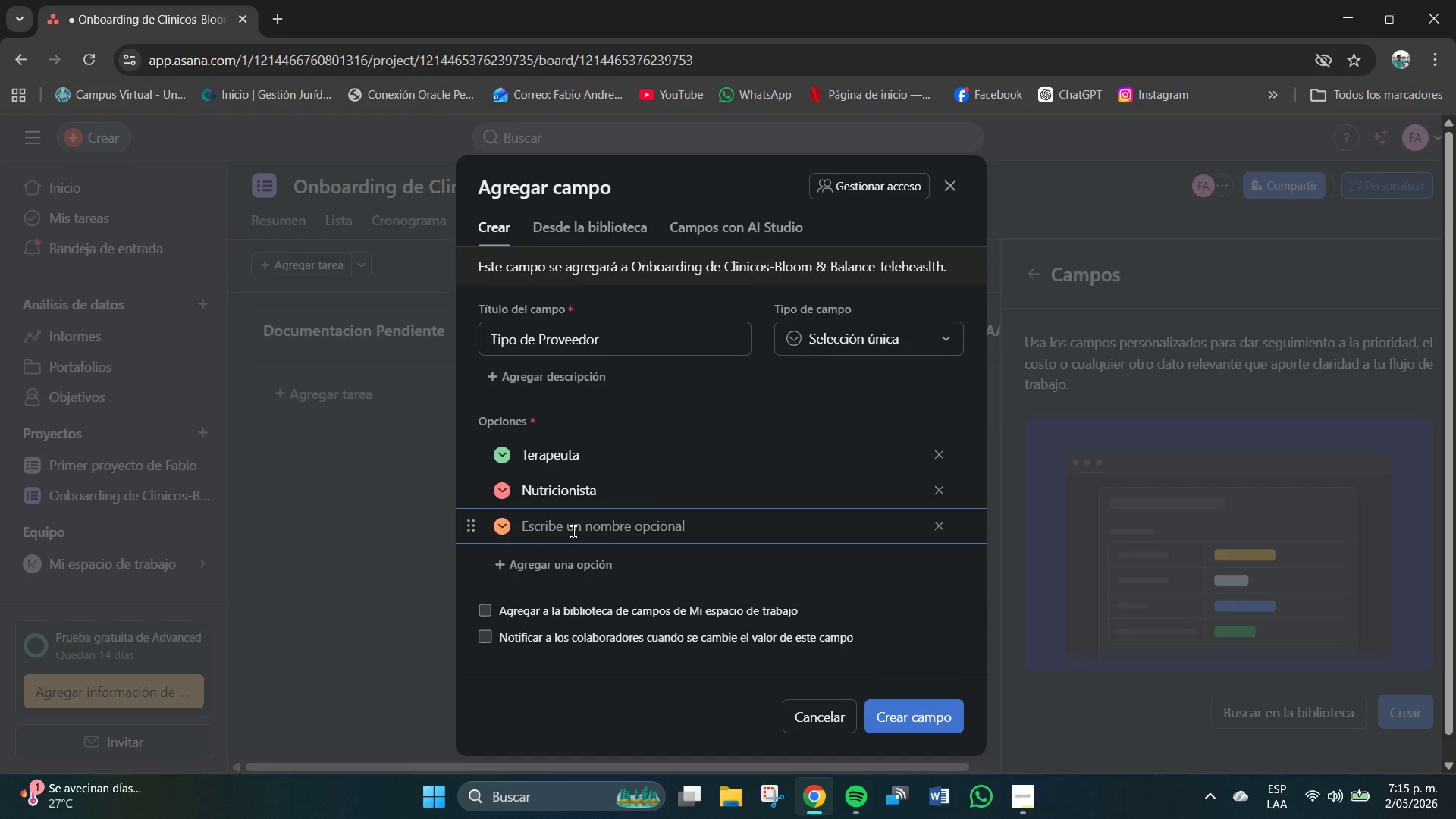 
type(Coach de Salud )
key(Backspace)
 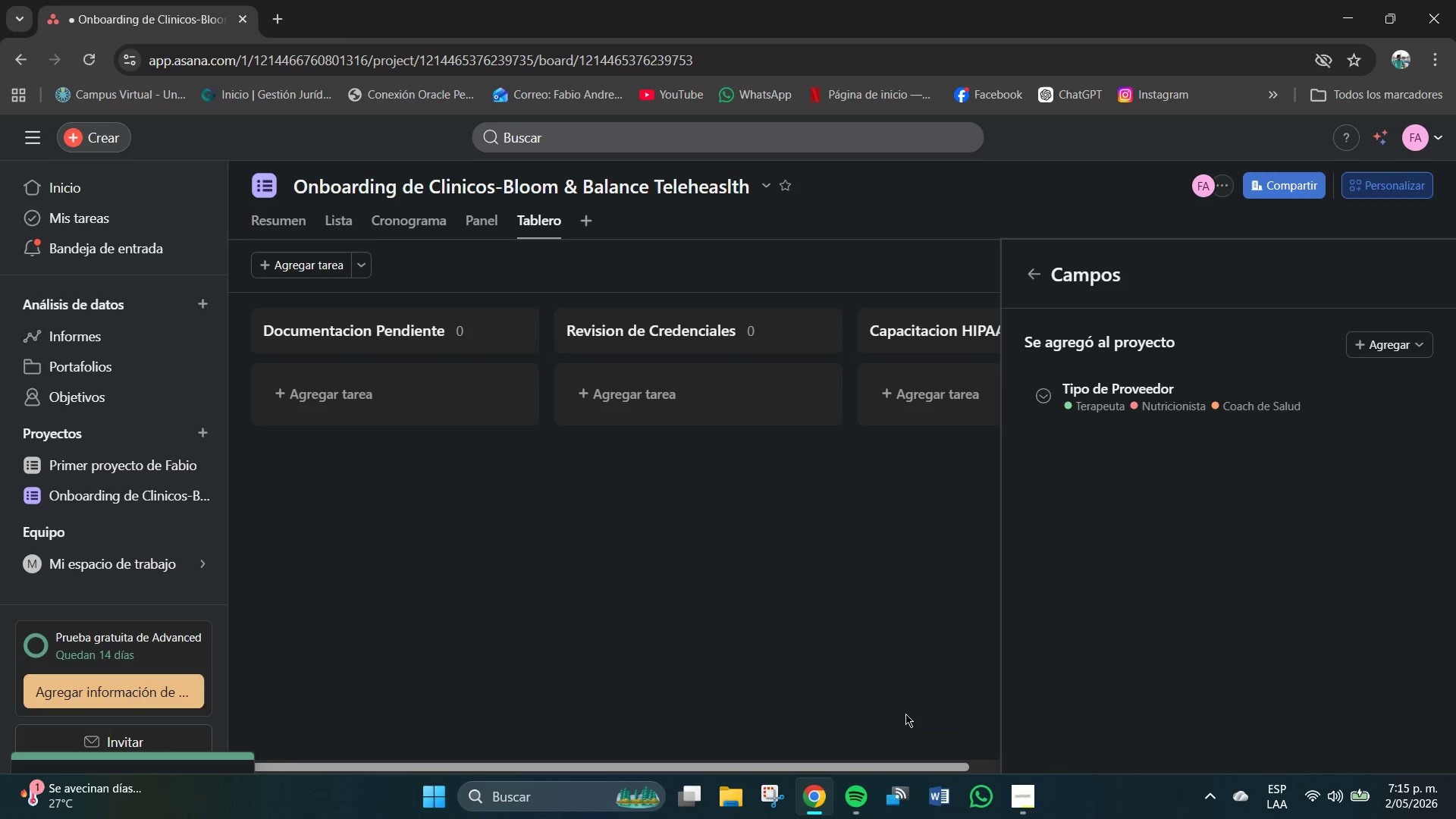 
wait(5.25)
 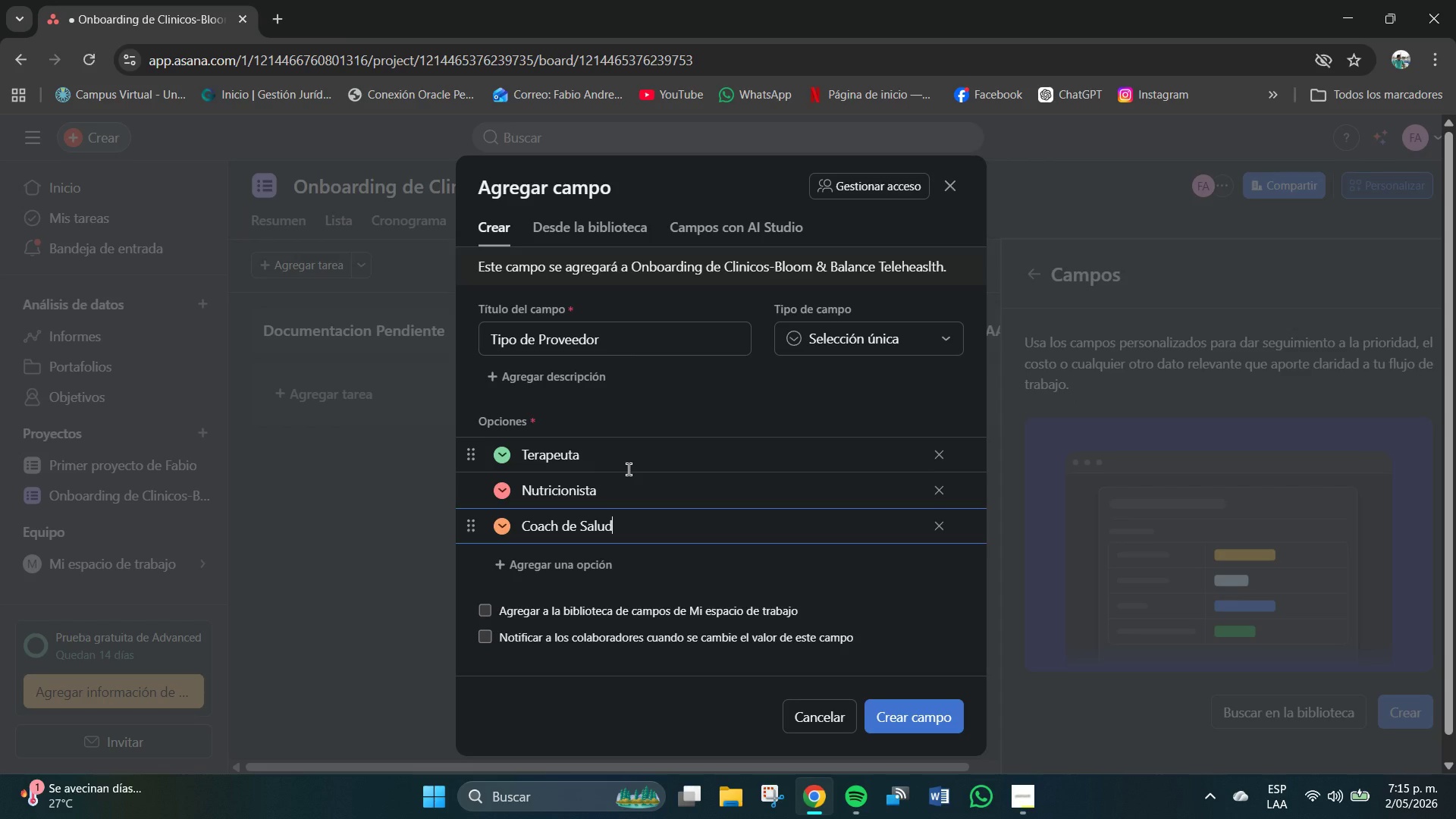 
left_click([1398, 349])
 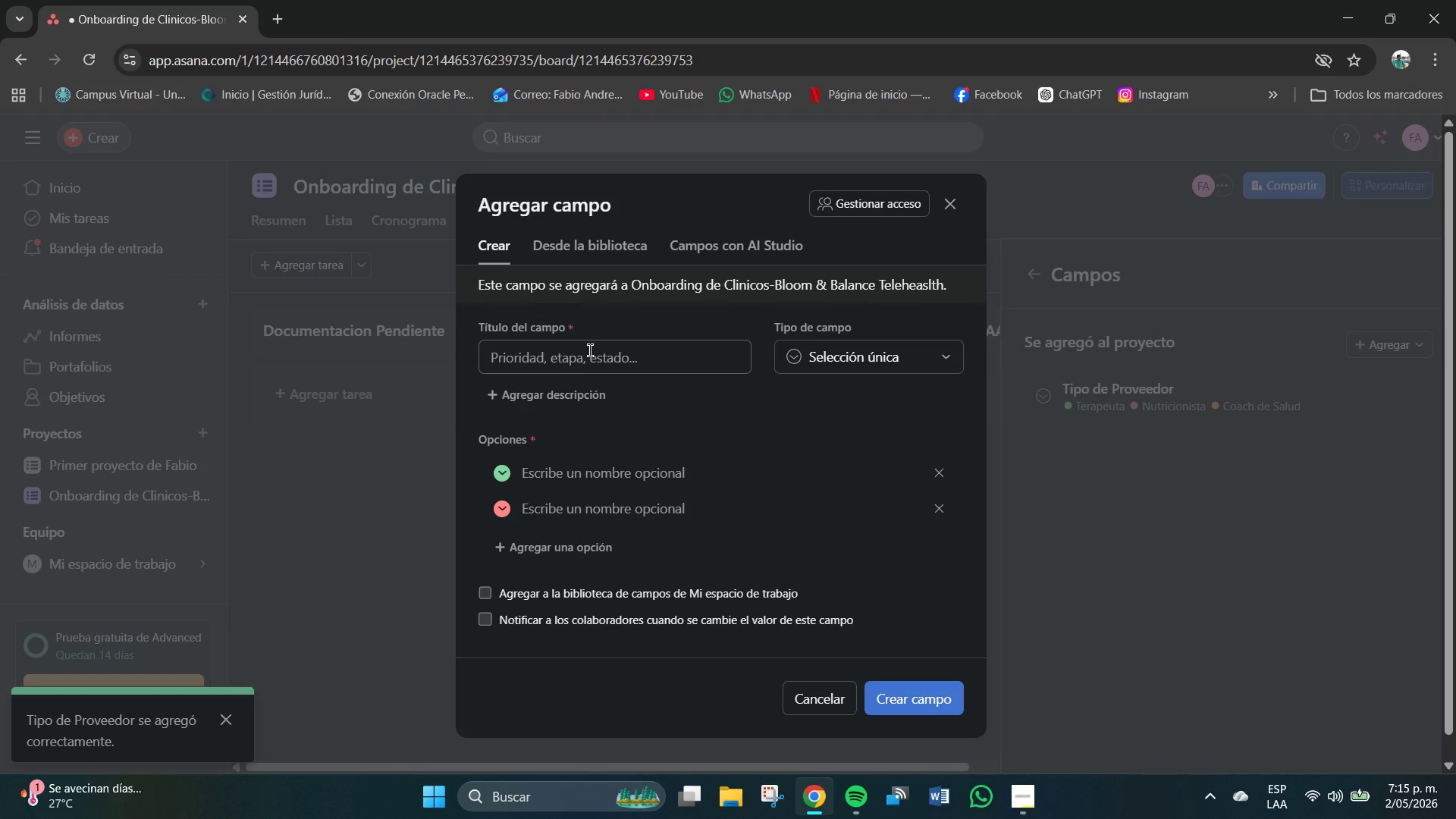 
type(e)
key(Backspace)
type(Estado de Licencia)
 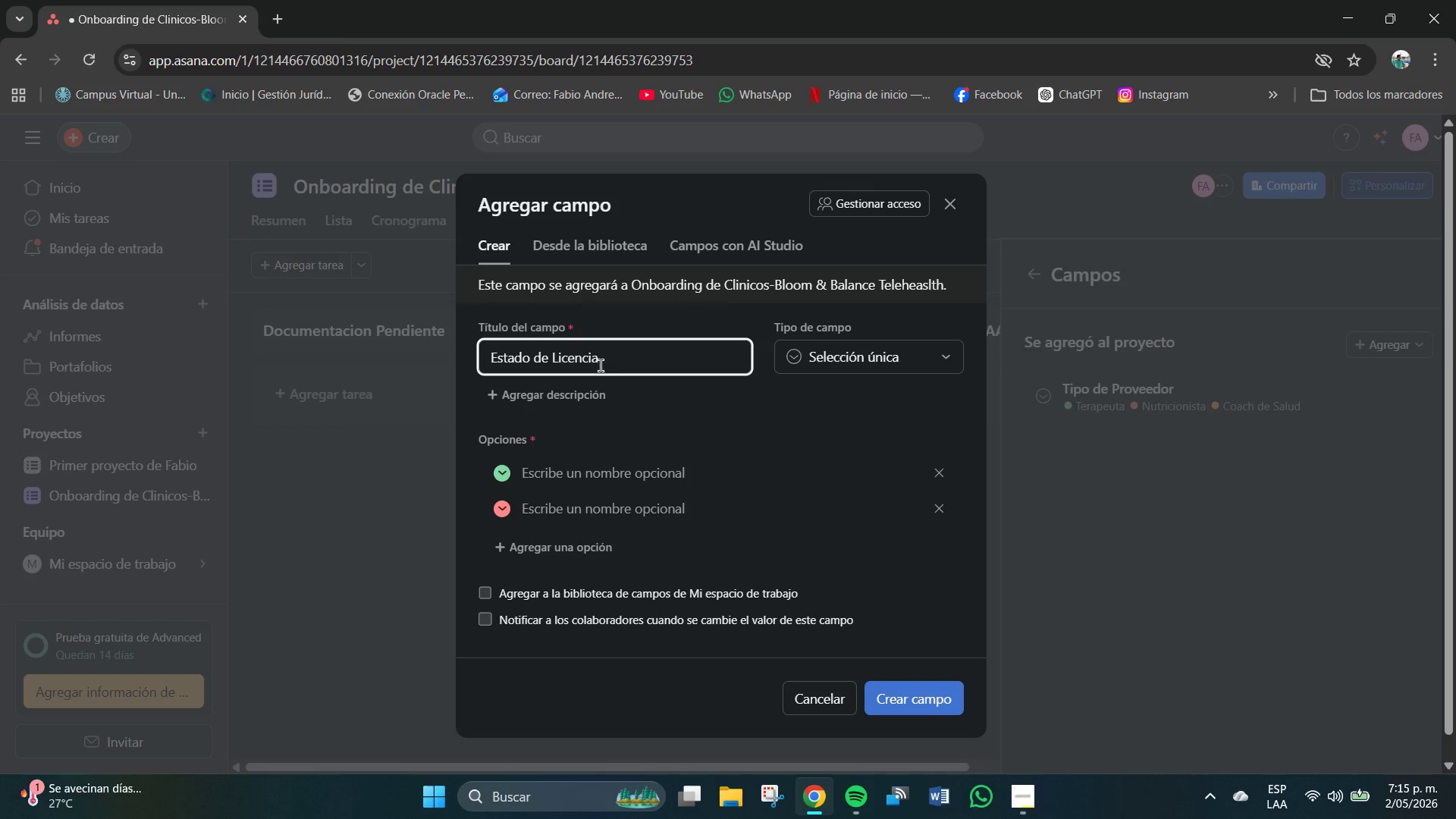 
wait(8.97)
 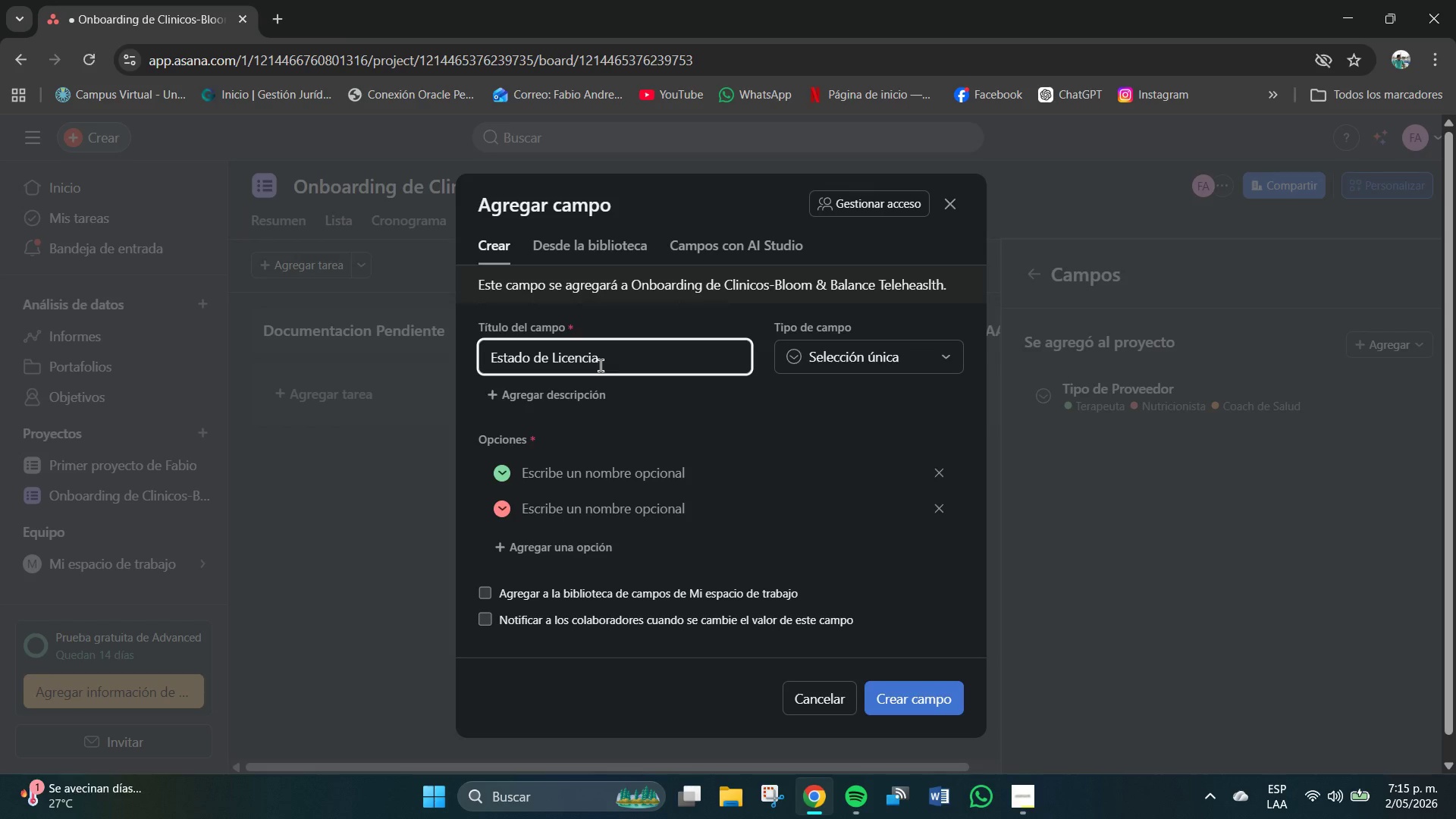 
left_click([835, 360])
 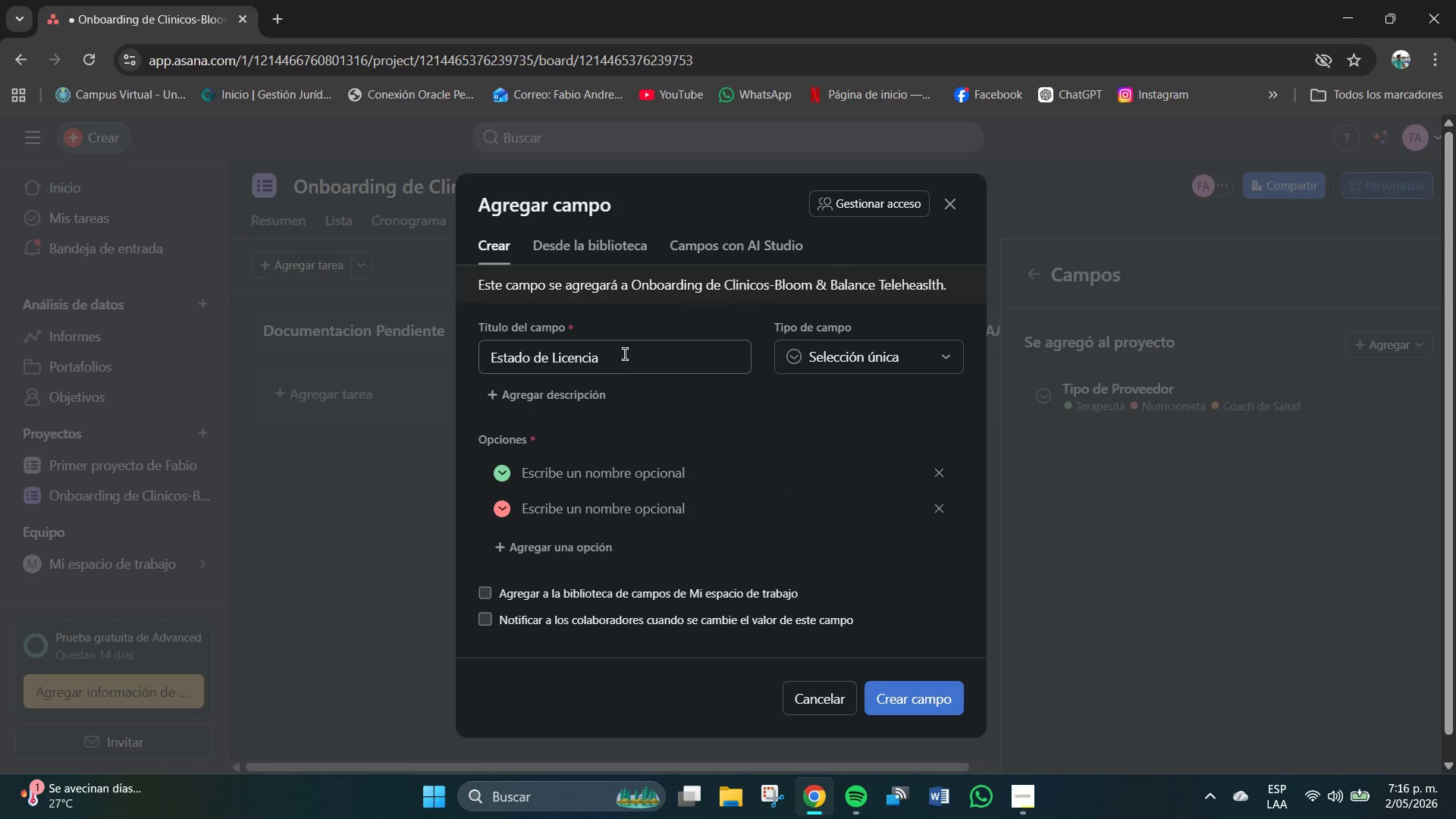 
wait(22.06)
 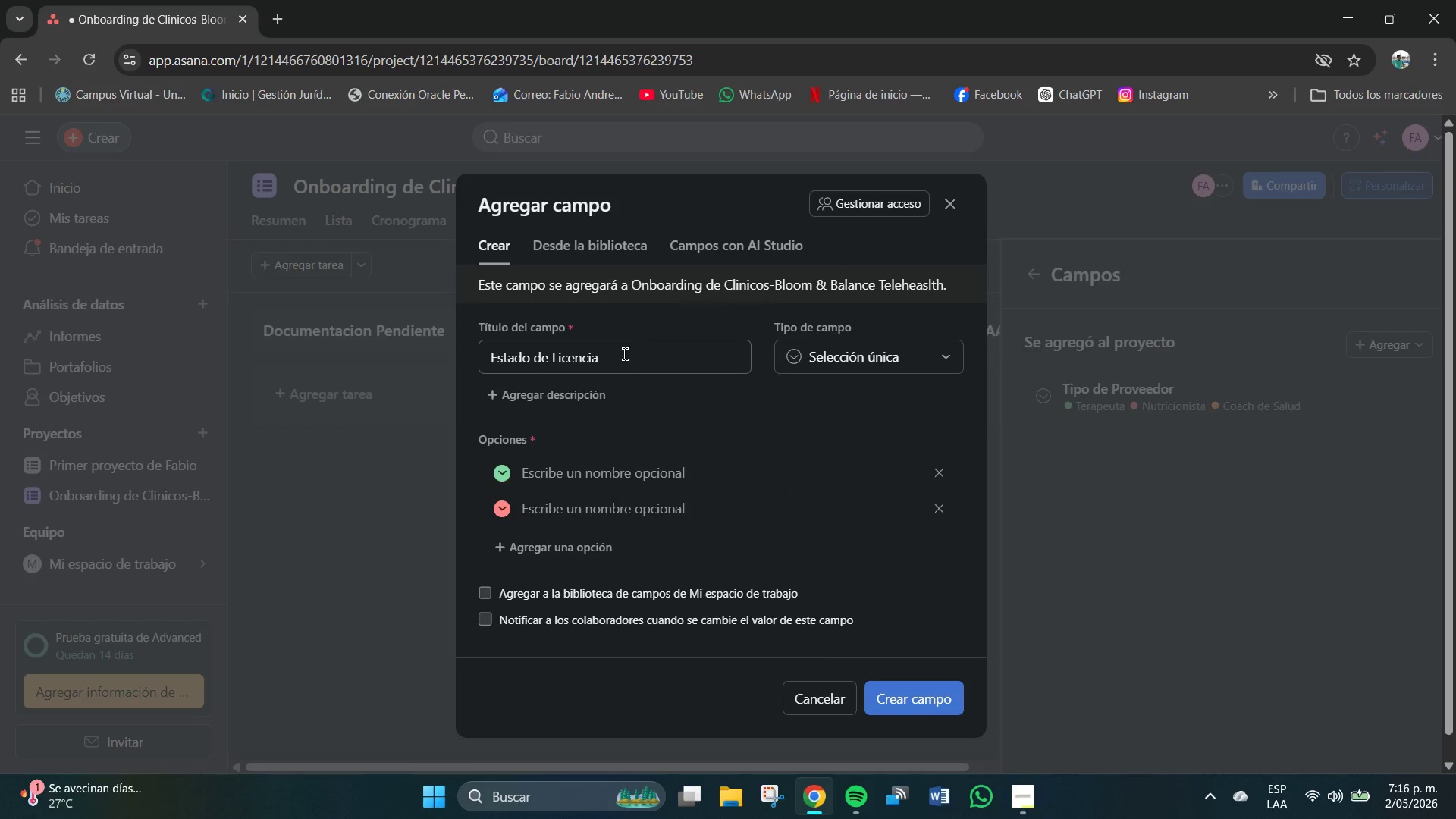 
left_click([845, 362])
 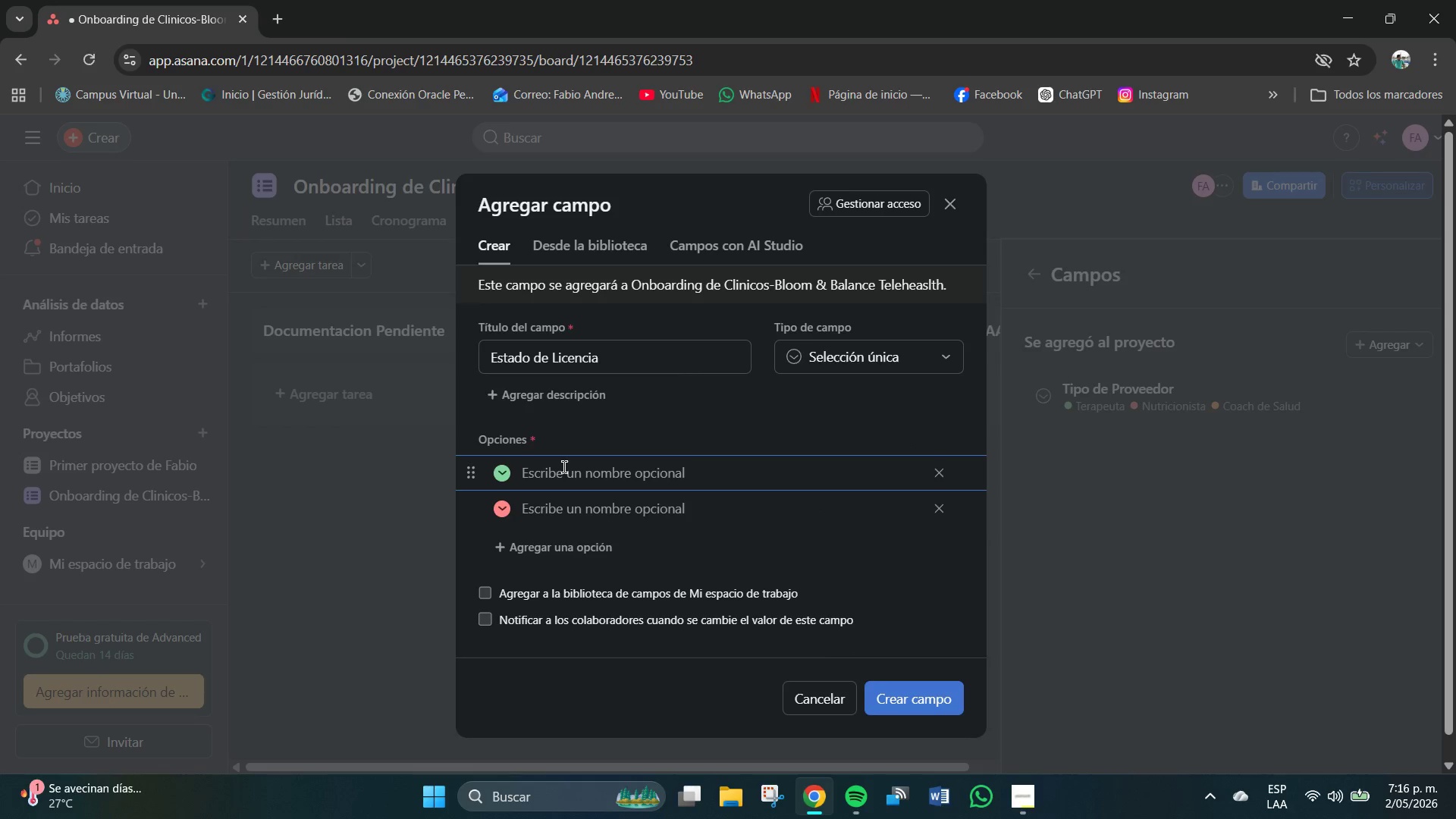 
wait(5.72)
 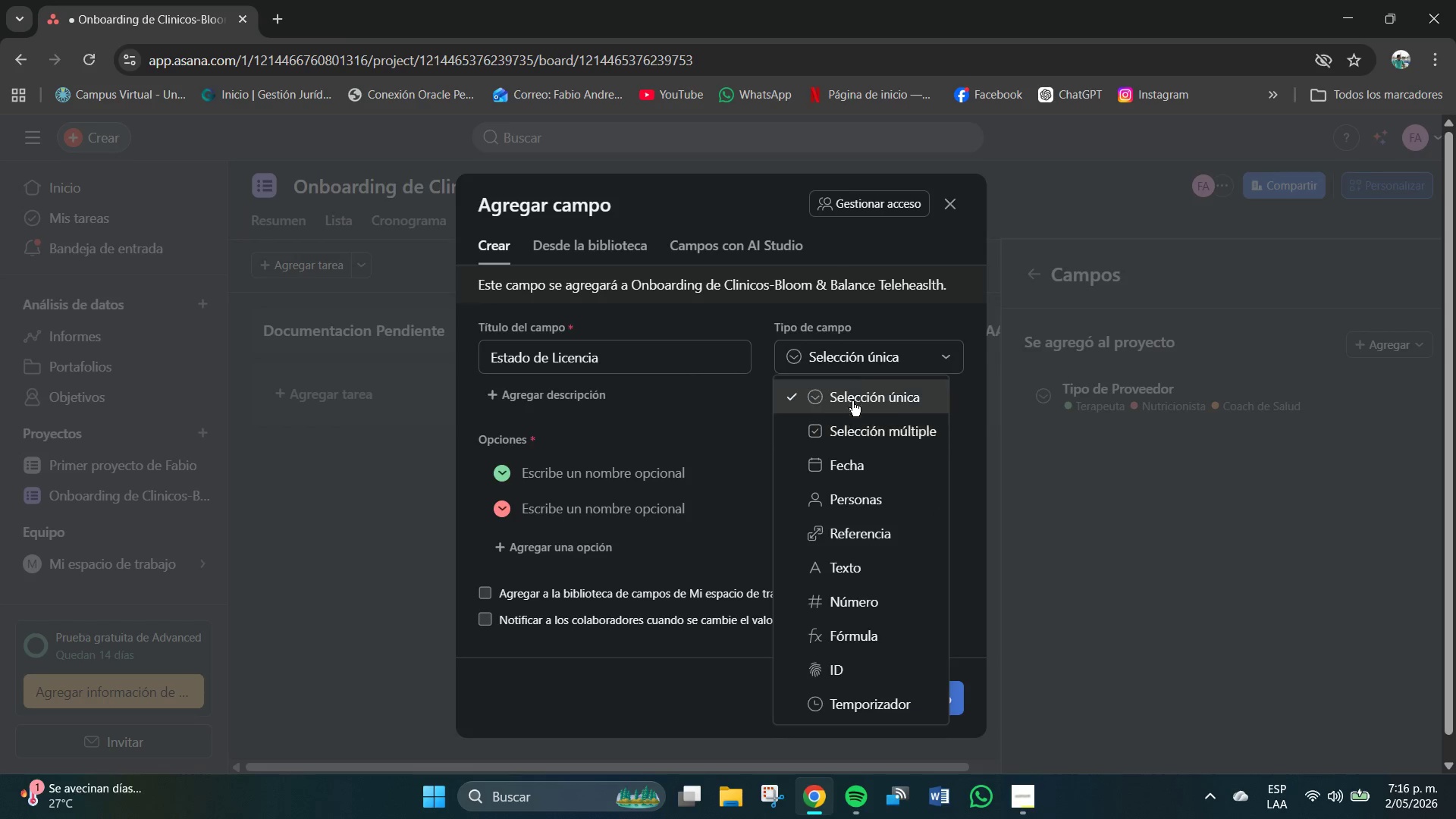 
type(CA)
 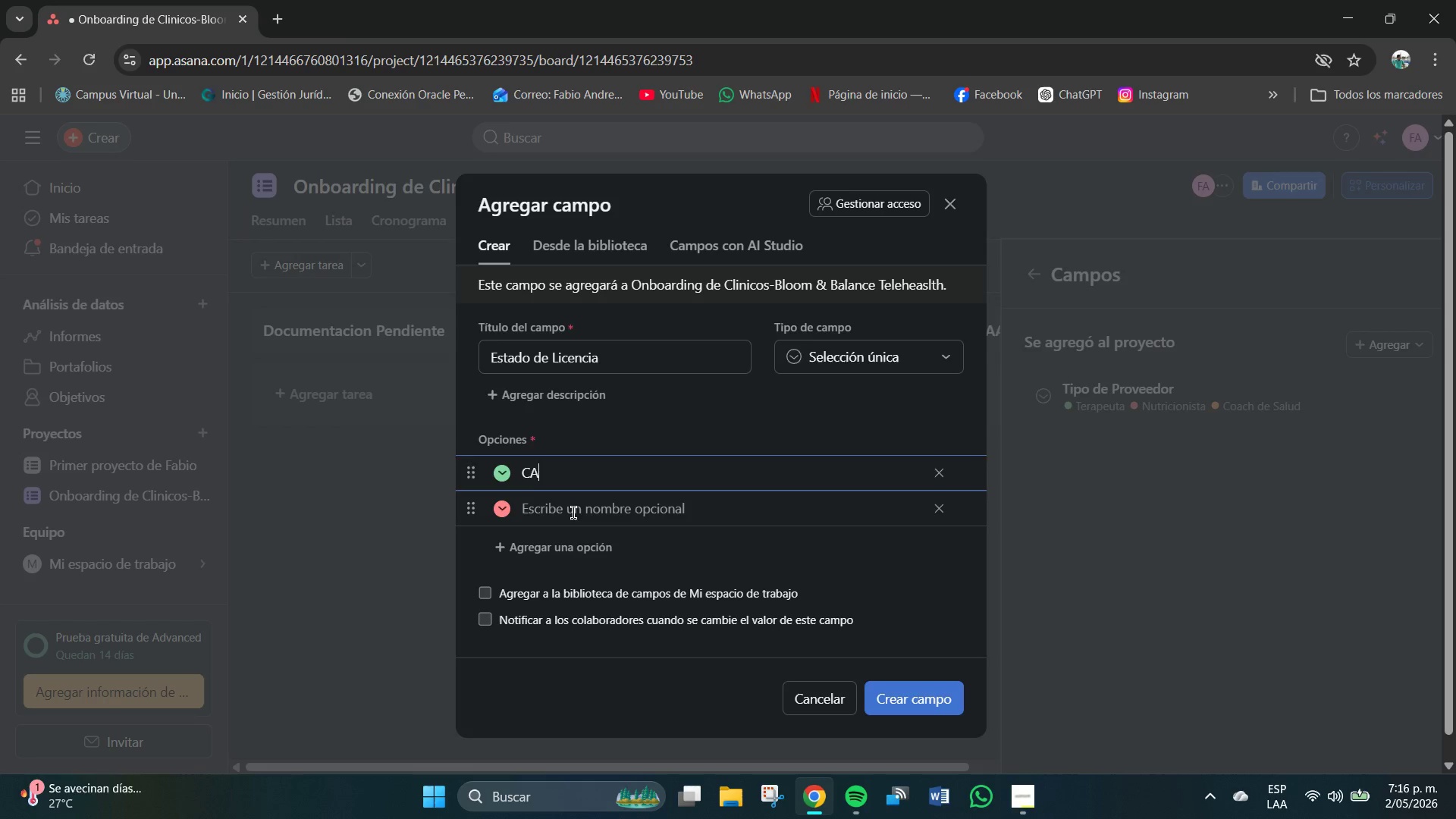 
left_click([573, 513])
 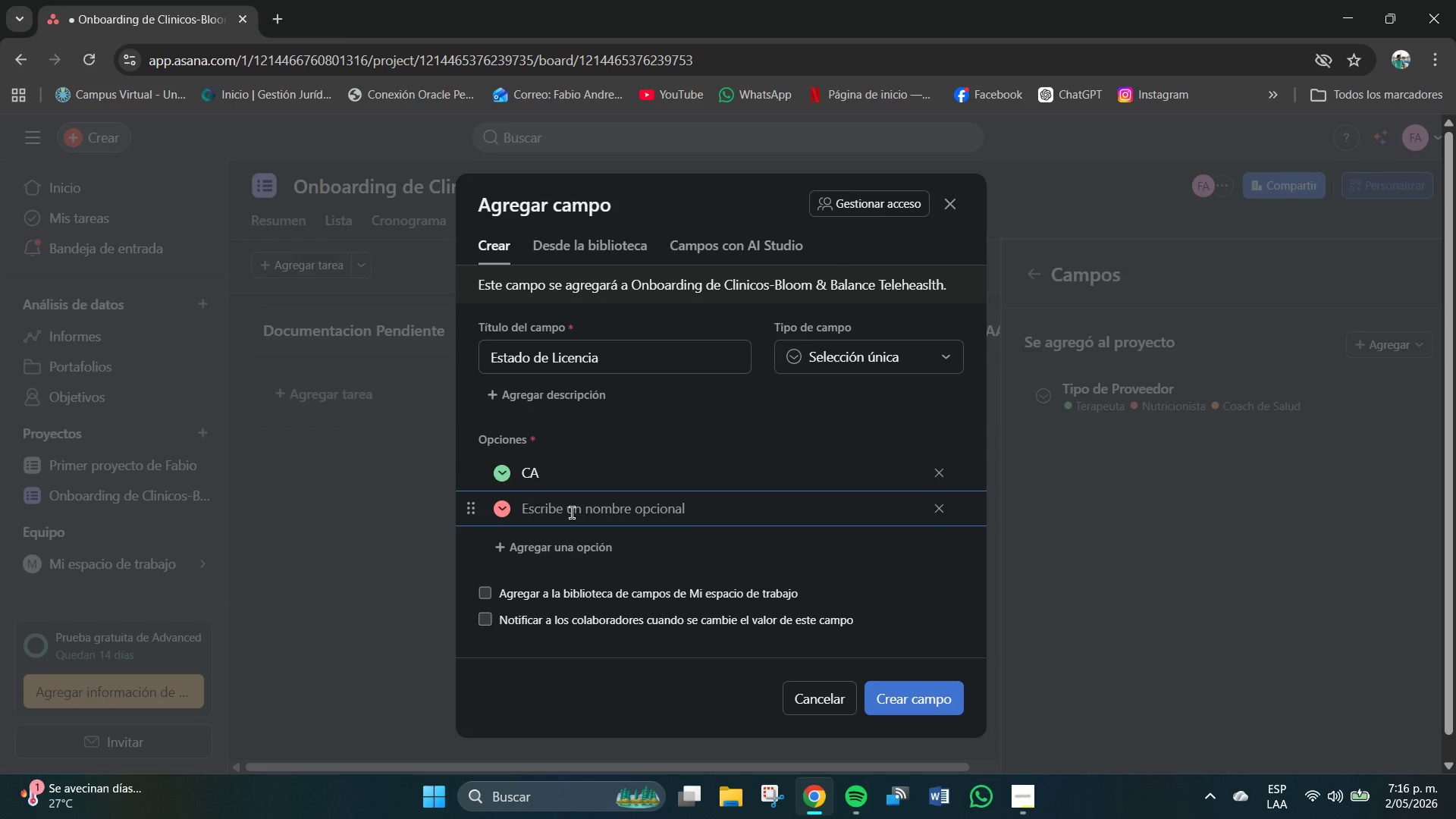 
type(NY)
 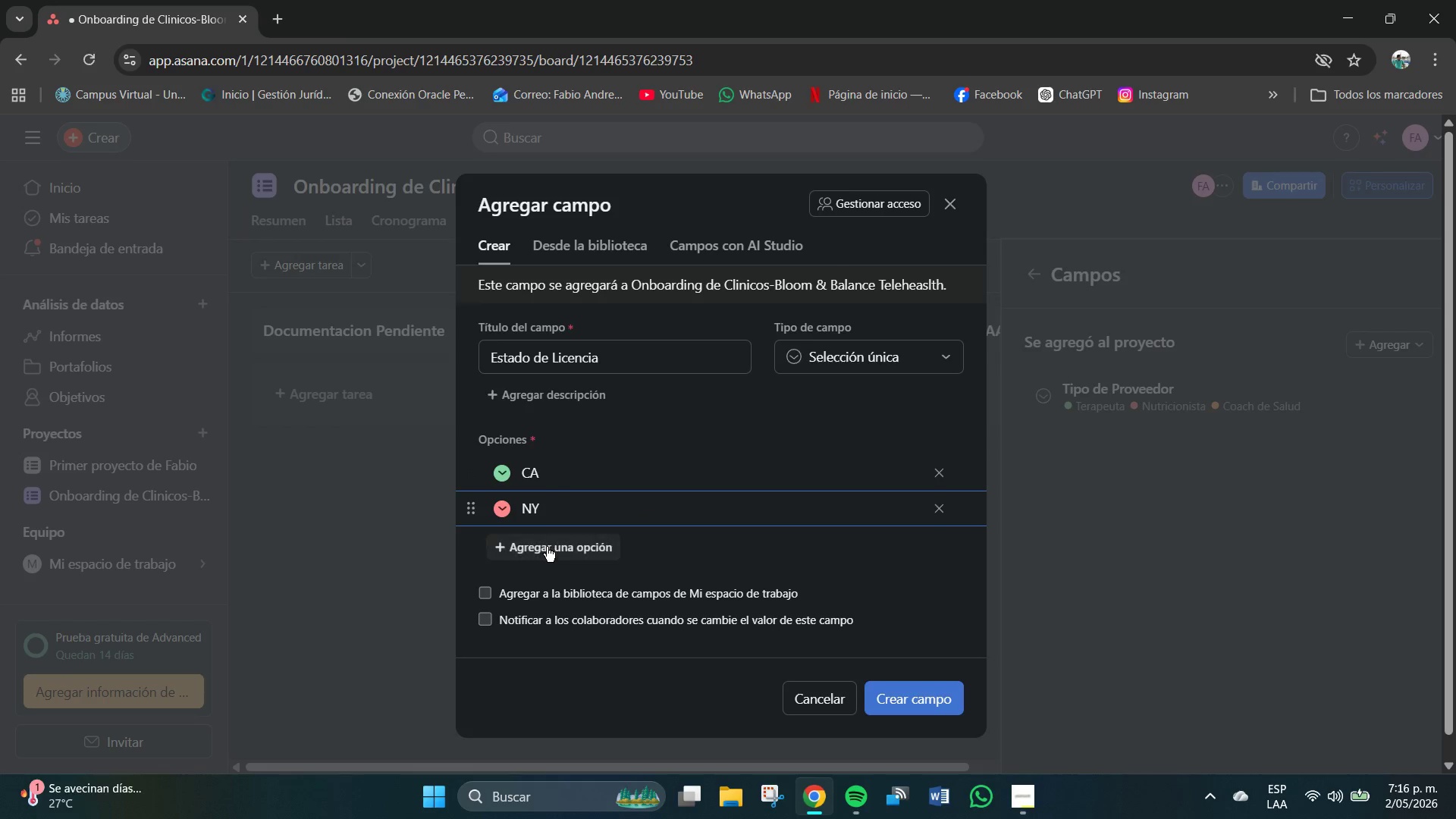 
left_click([547, 552])
 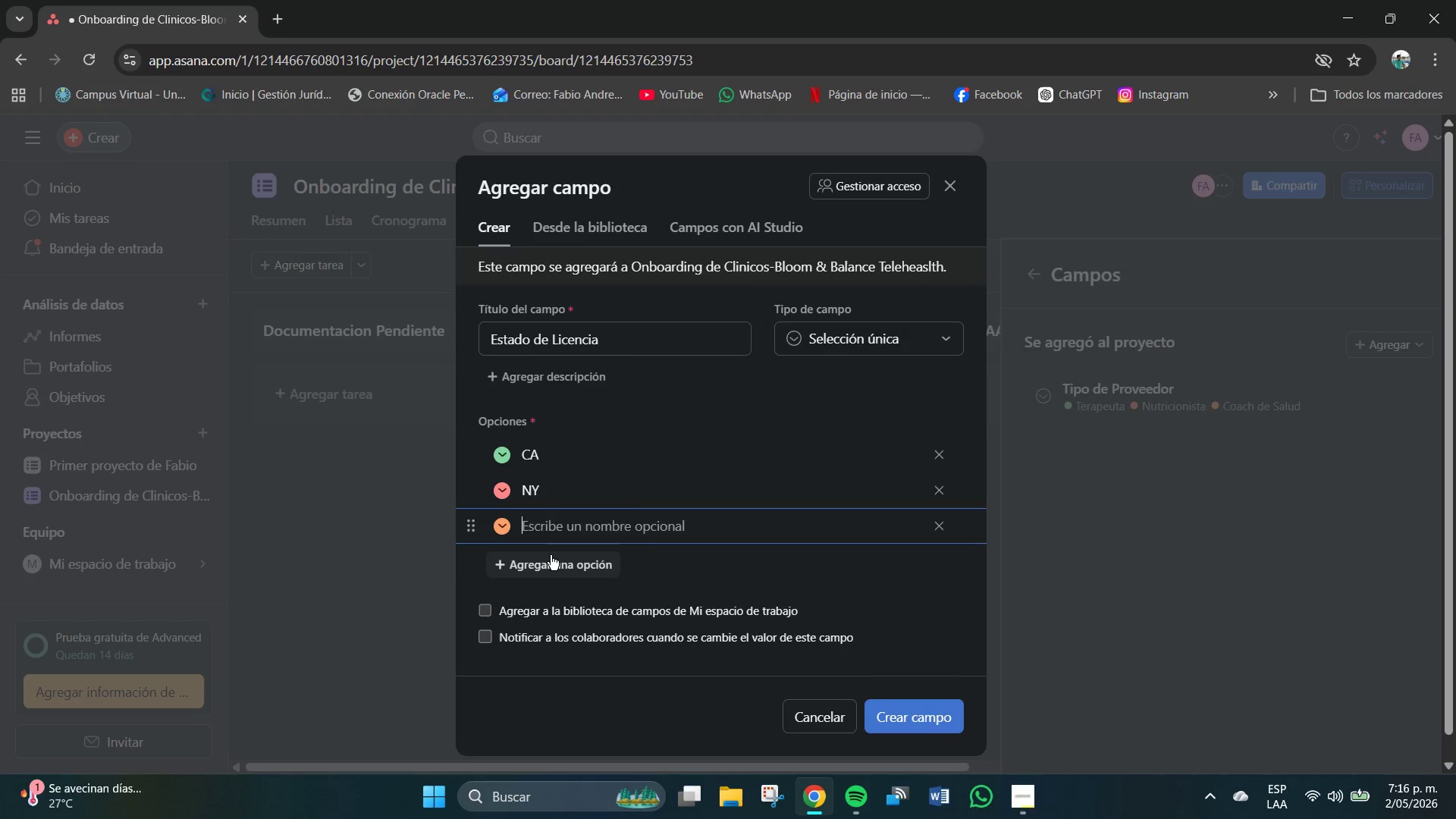 
left_click([551, 557])
 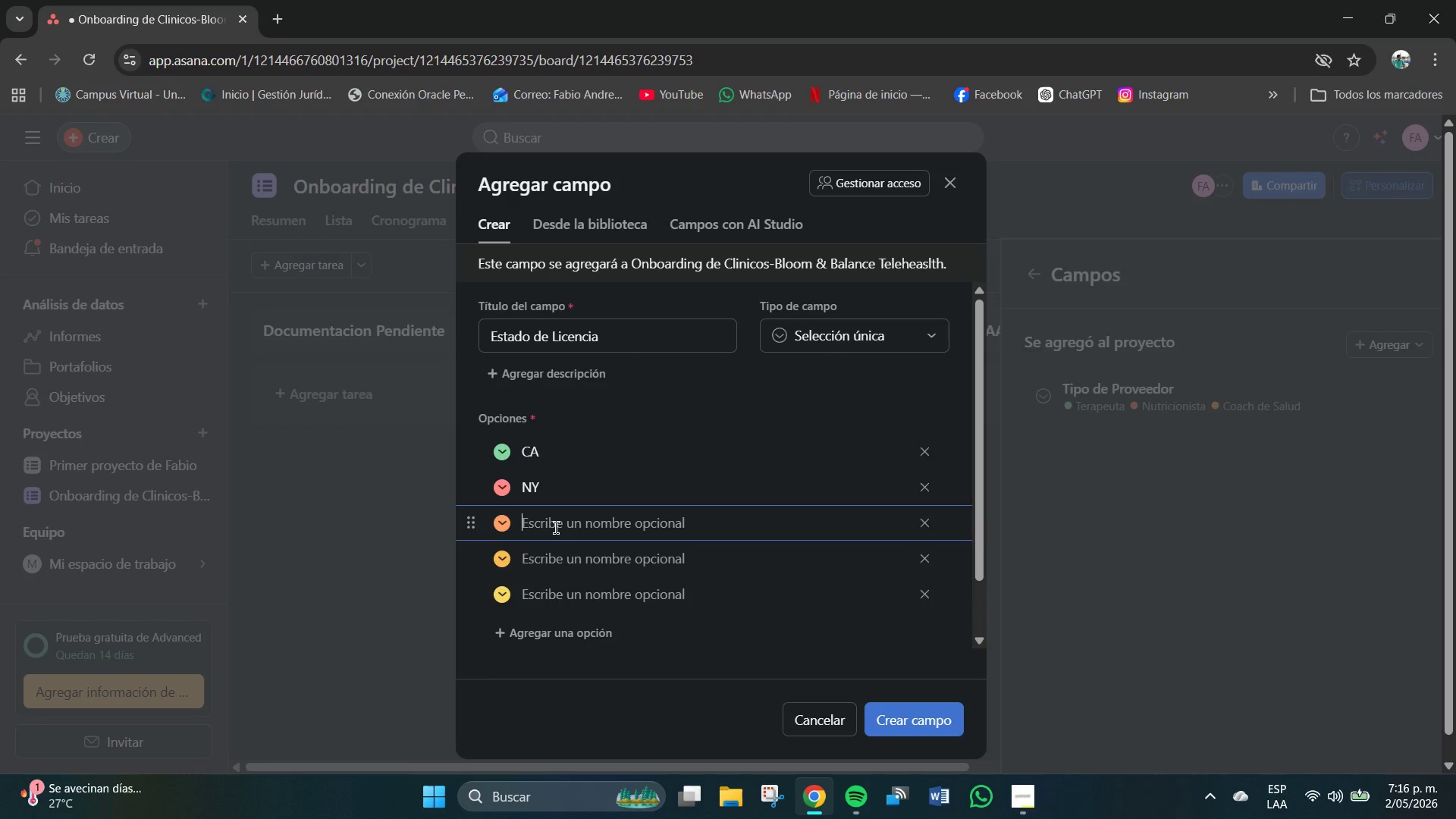 
type(TX)
 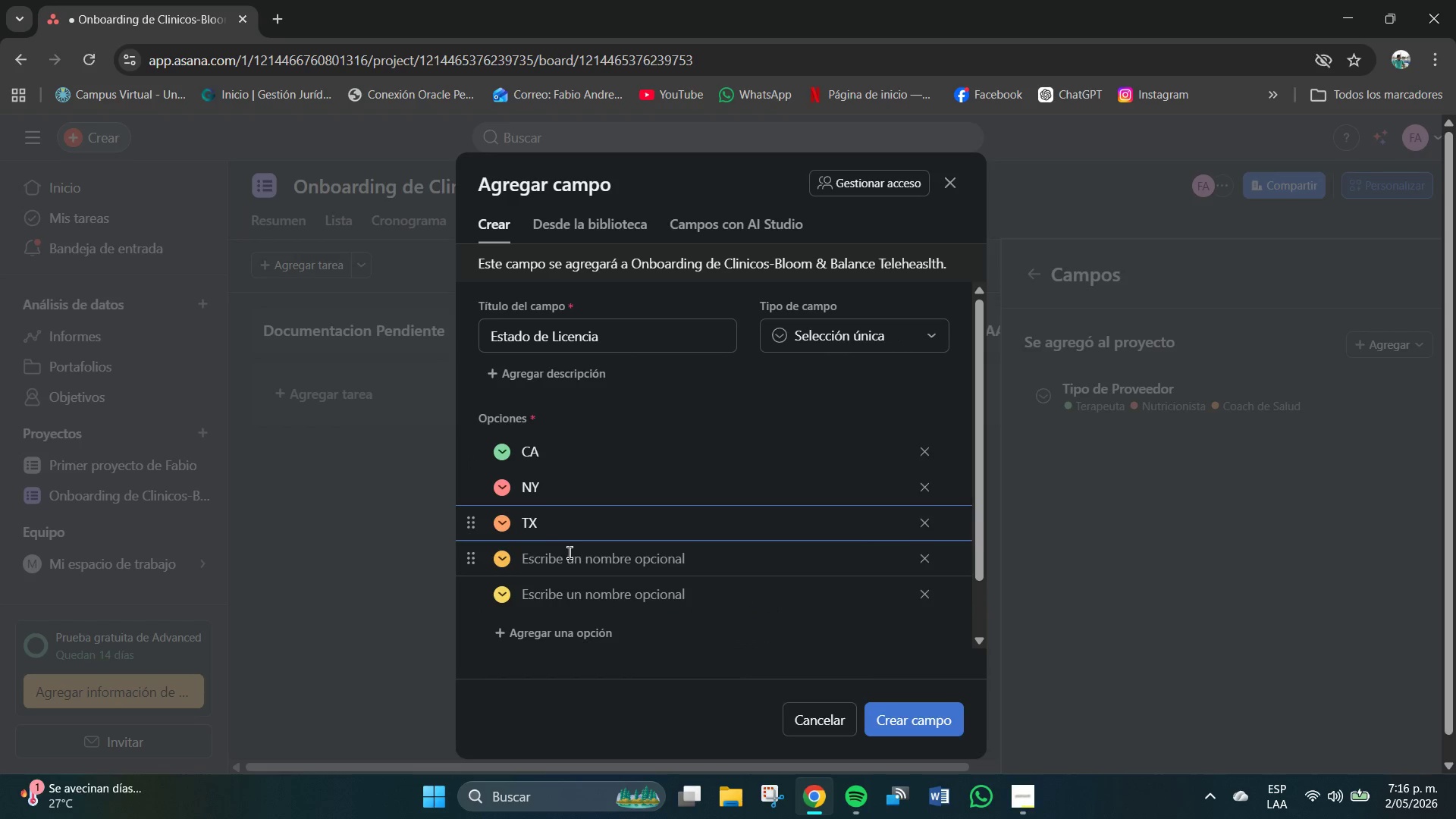 
left_click([573, 555])
 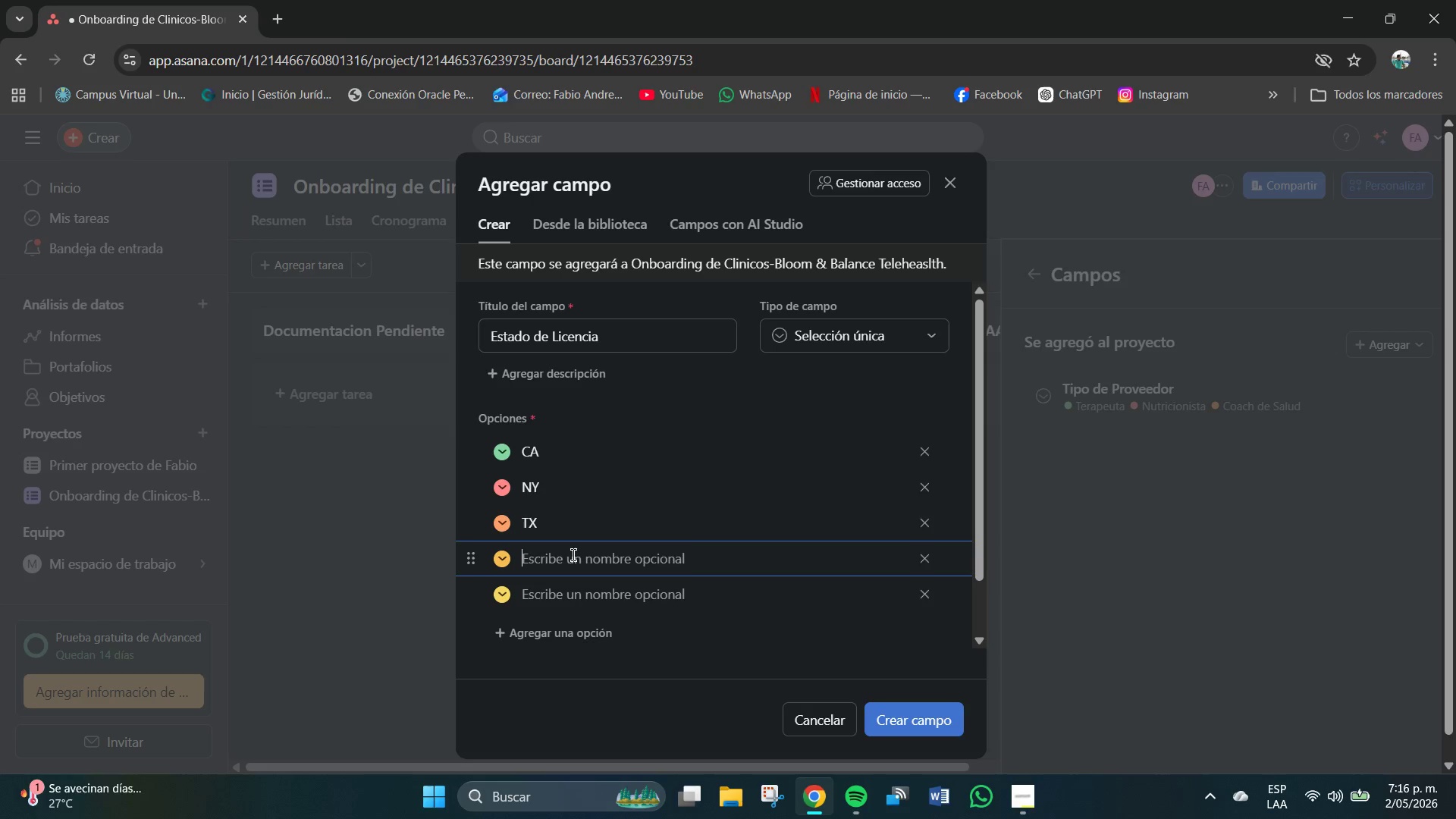 
type(FL)
 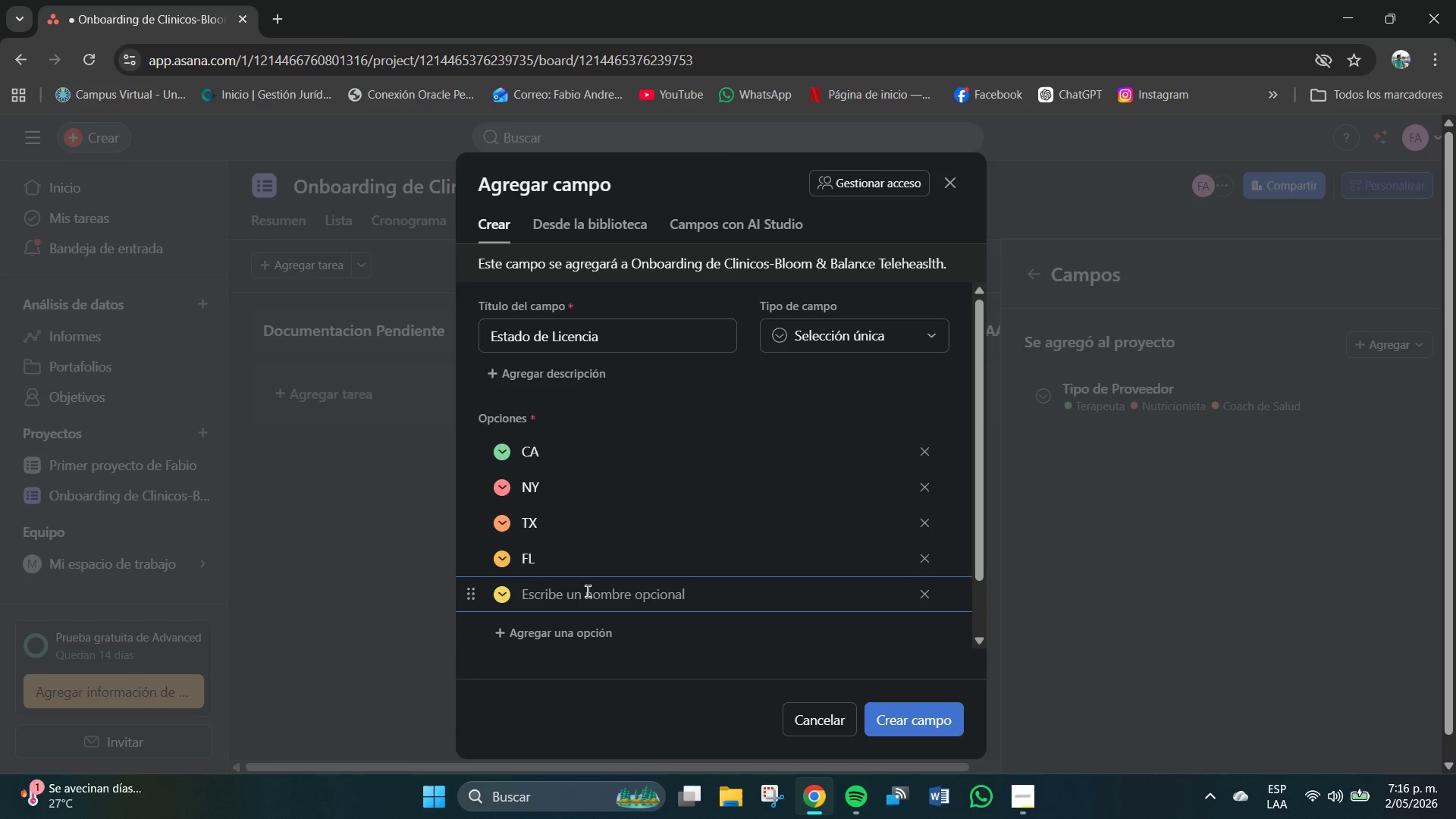 
type(WA)
 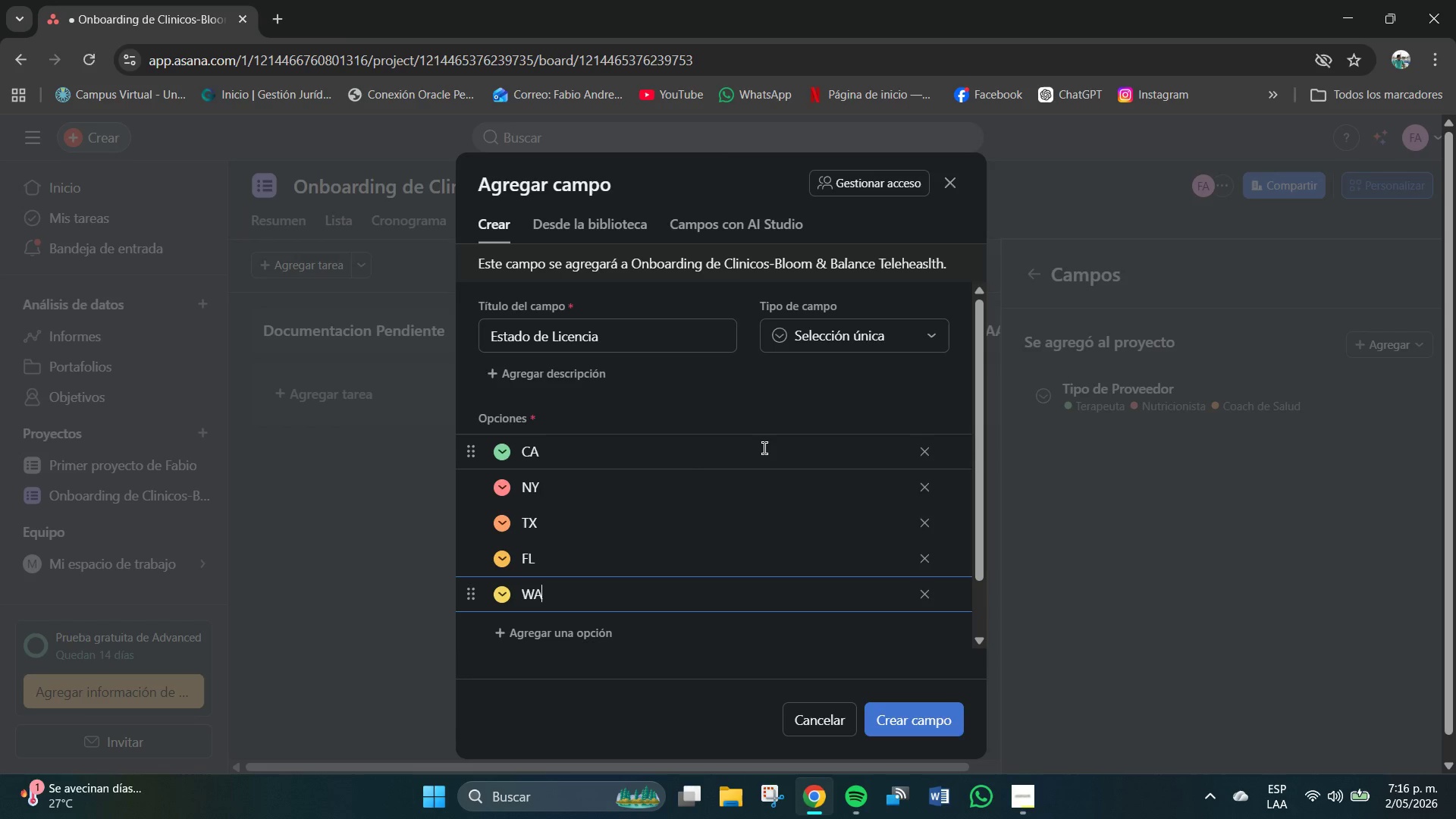 
wait(9.0)
 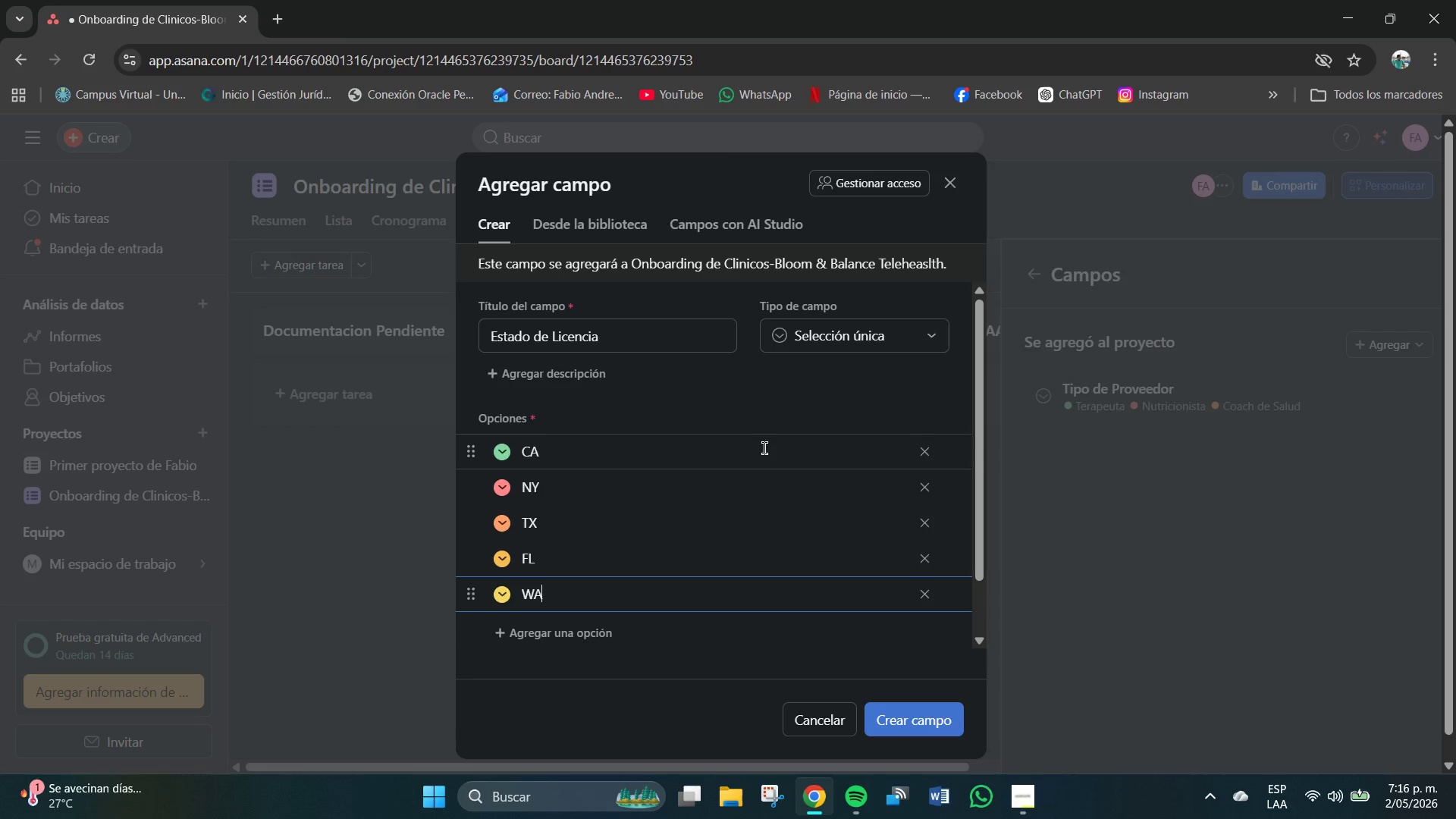 
left_click([905, 719])
 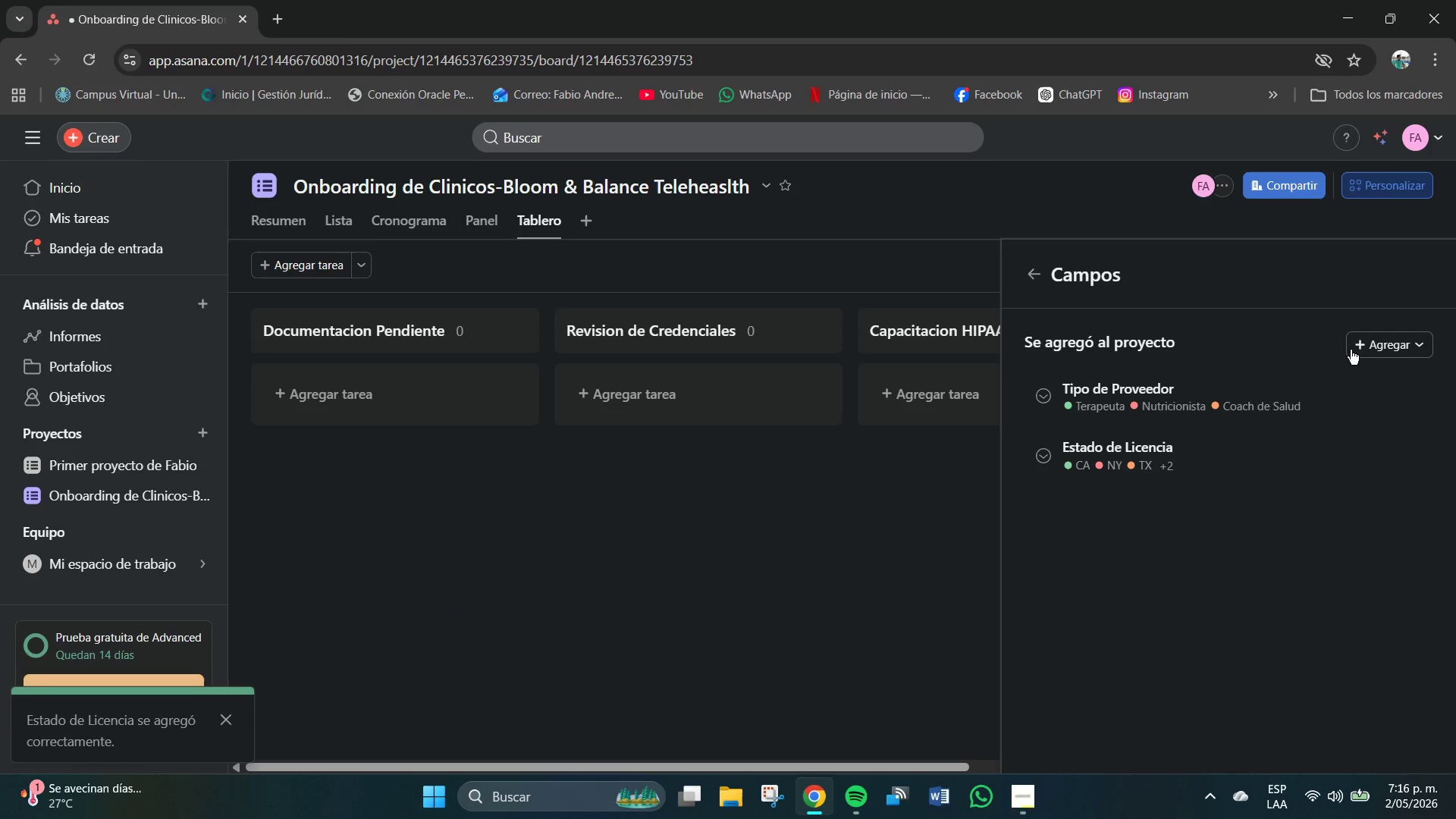 
left_click([1367, 350])
 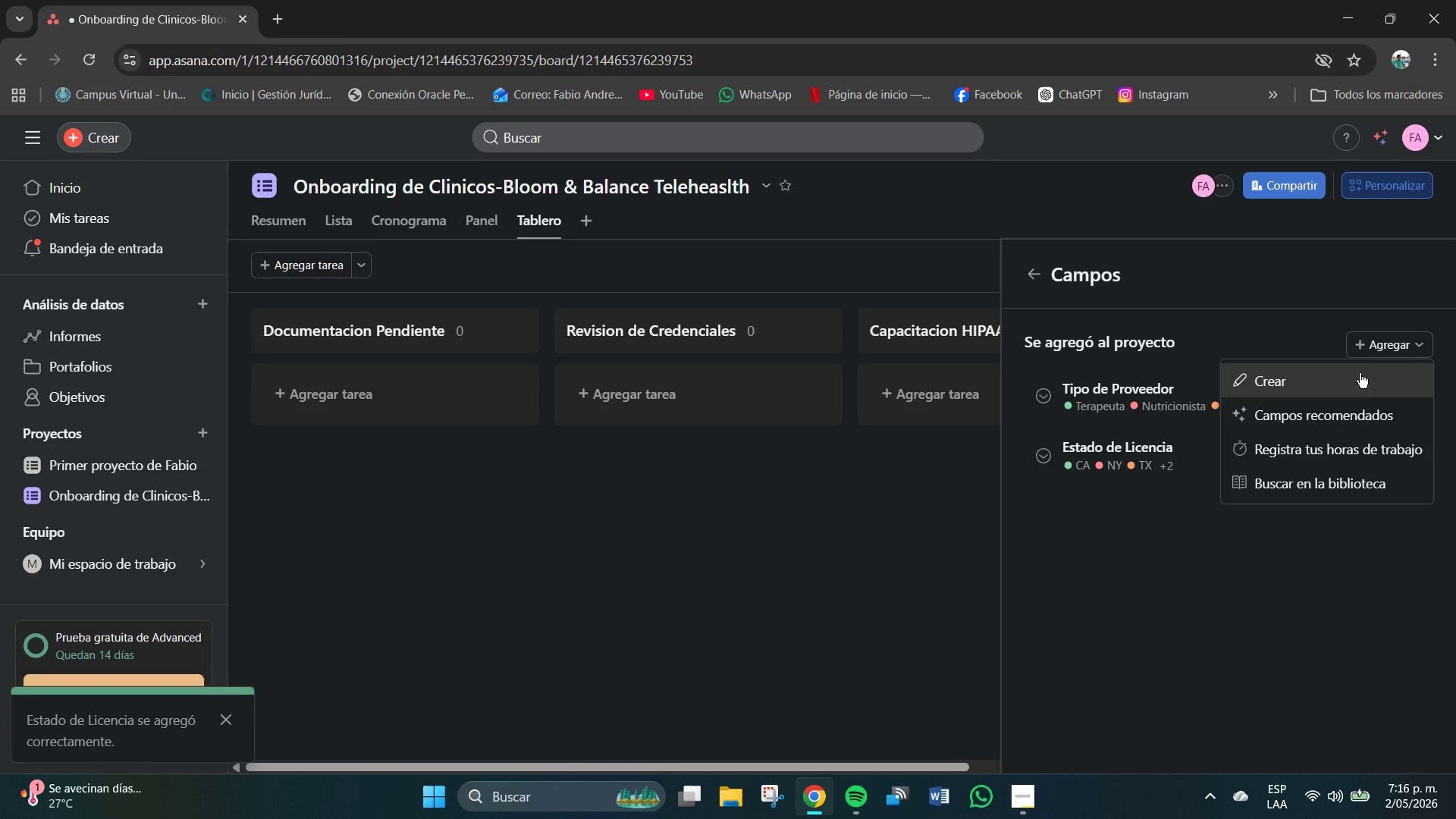 
left_click([1304, 393])
 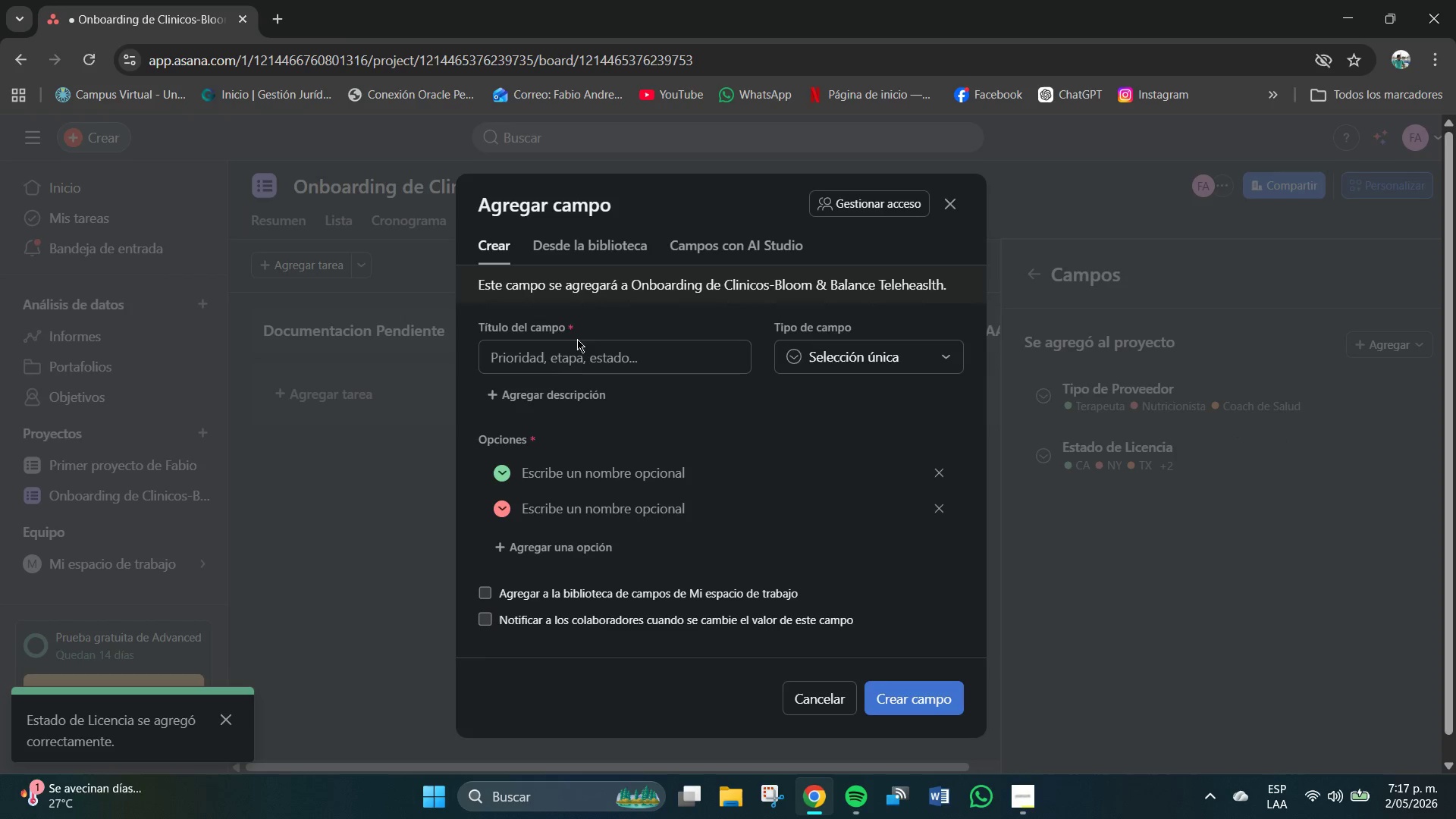 
left_click([577, 346])
 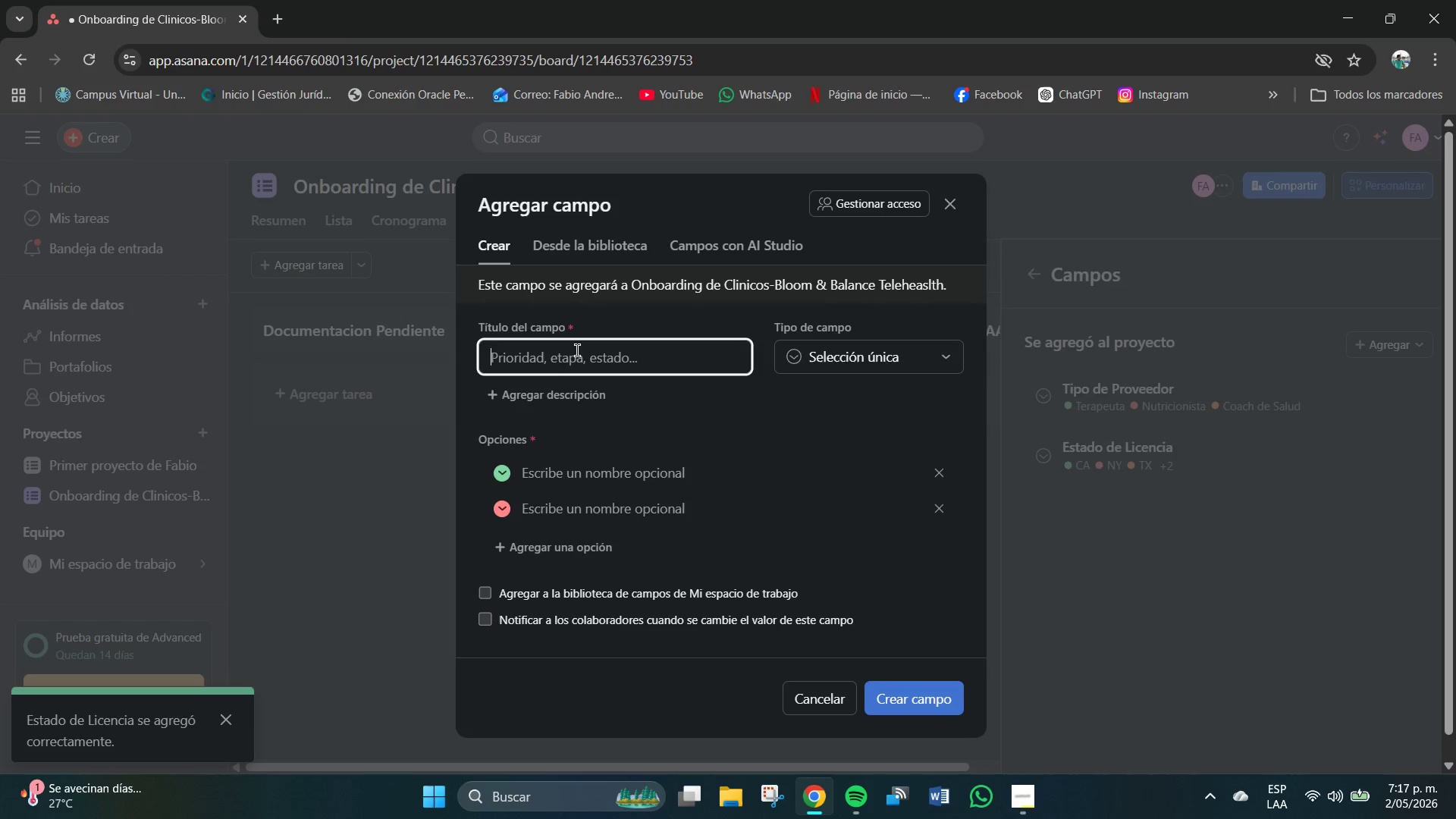 
type(Verificacion de Antecedn)
key(Backspace)
key(Backspace)
type(dentes)
 